 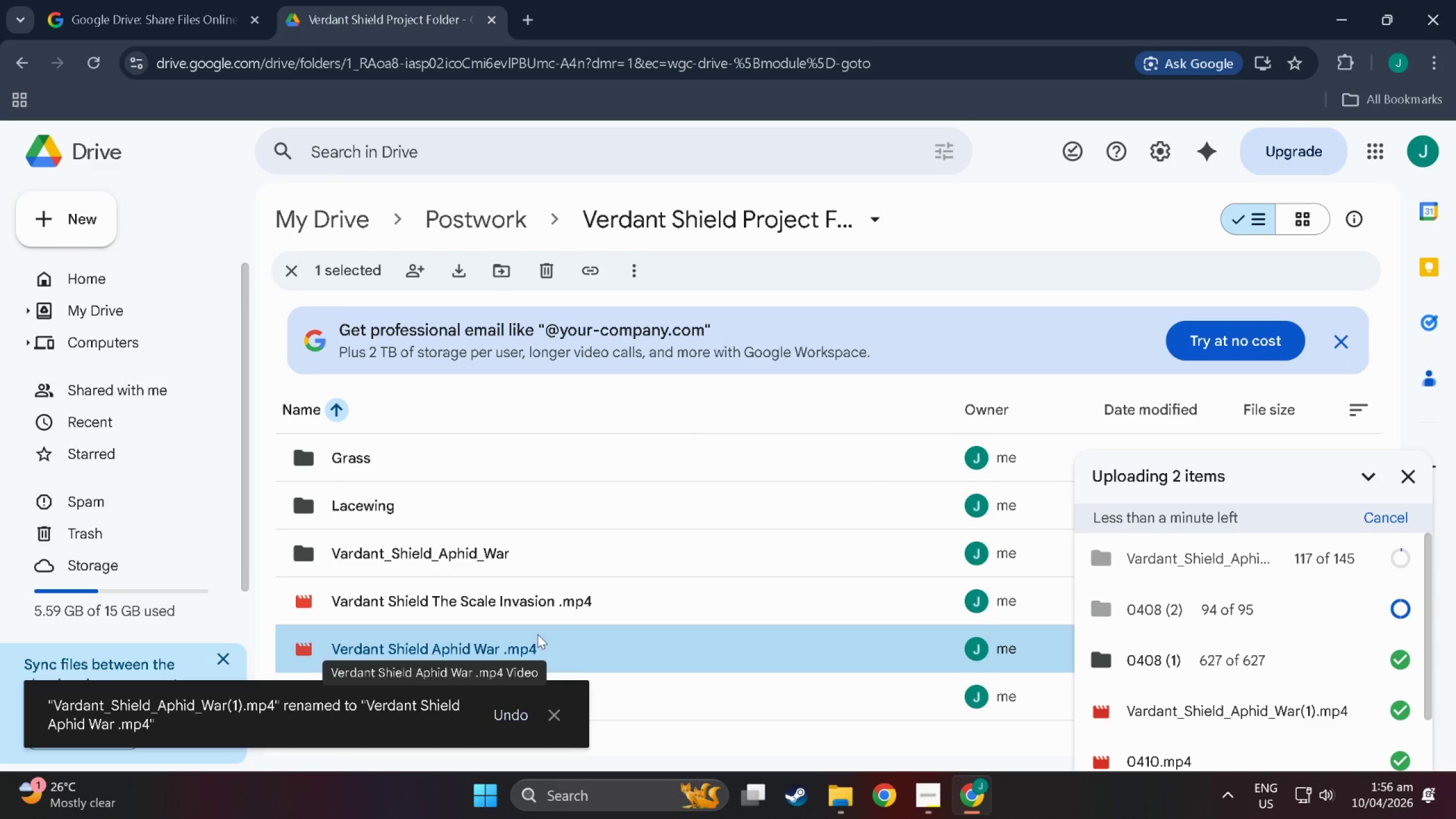 
left_click([558, 713])
 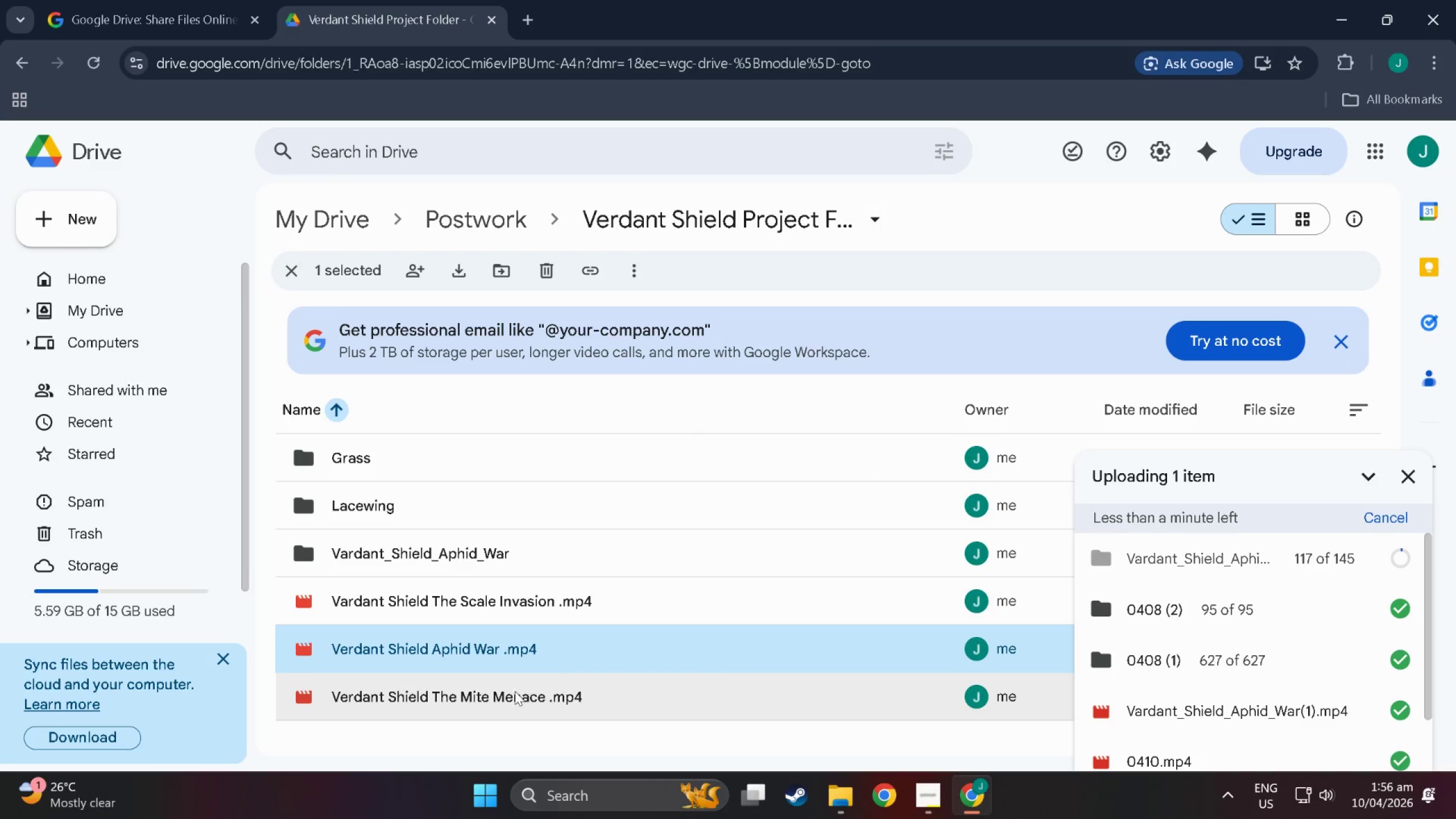 
scroll: coordinate [515, 692], scroll_direction: down, amount: 2.0
 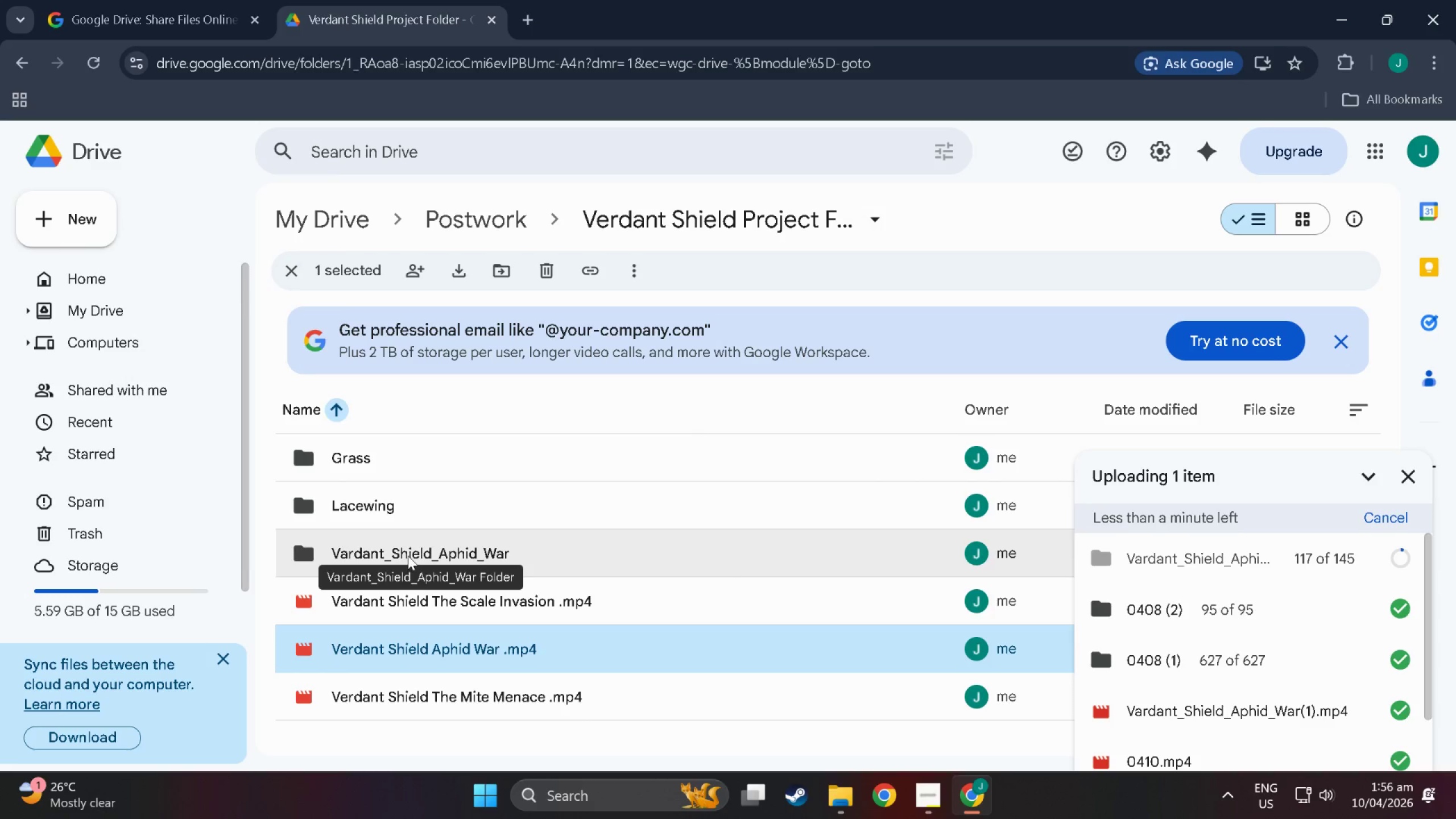 
left_click([408, 556])
 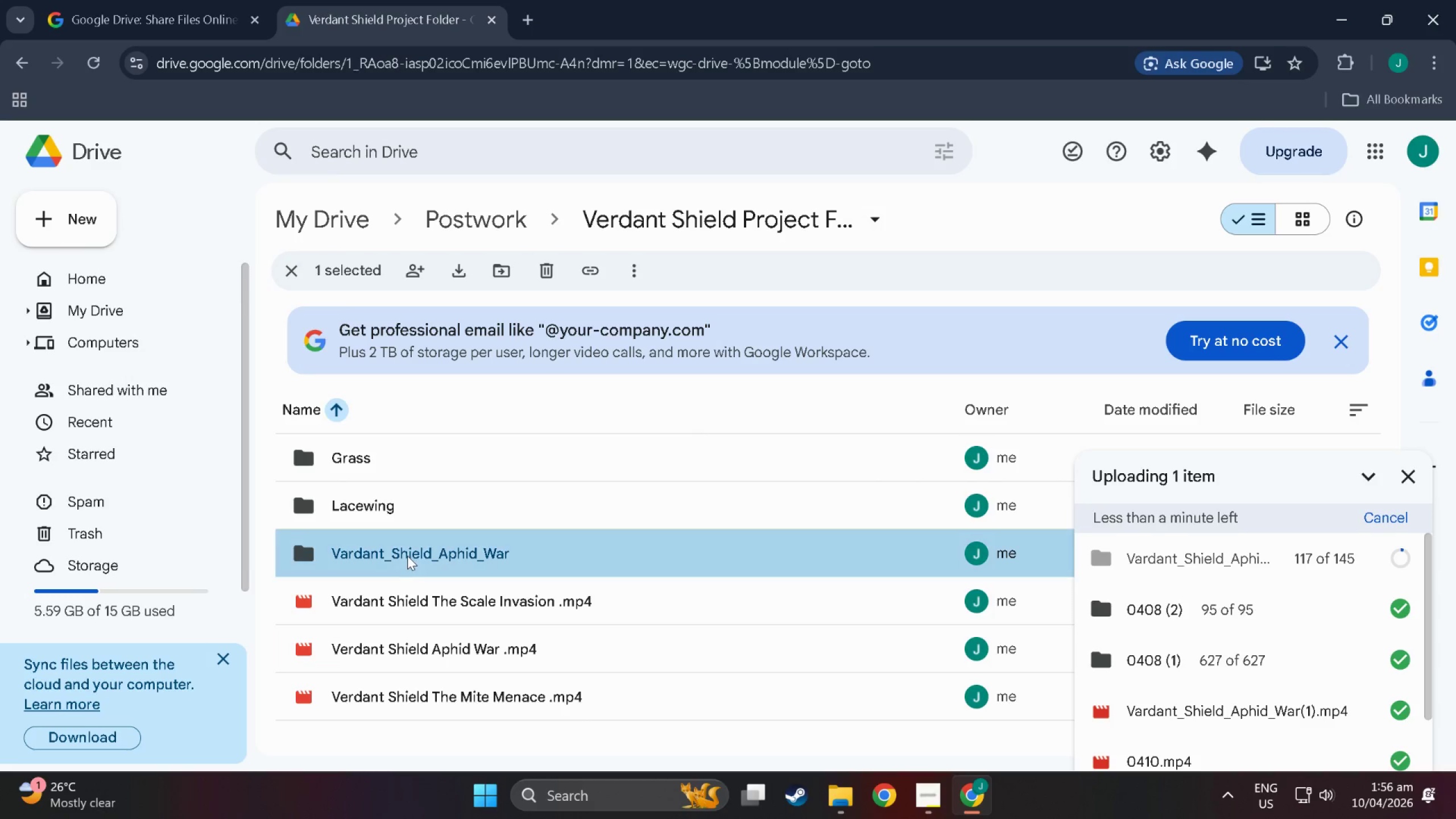 
right_click([407, 556])
 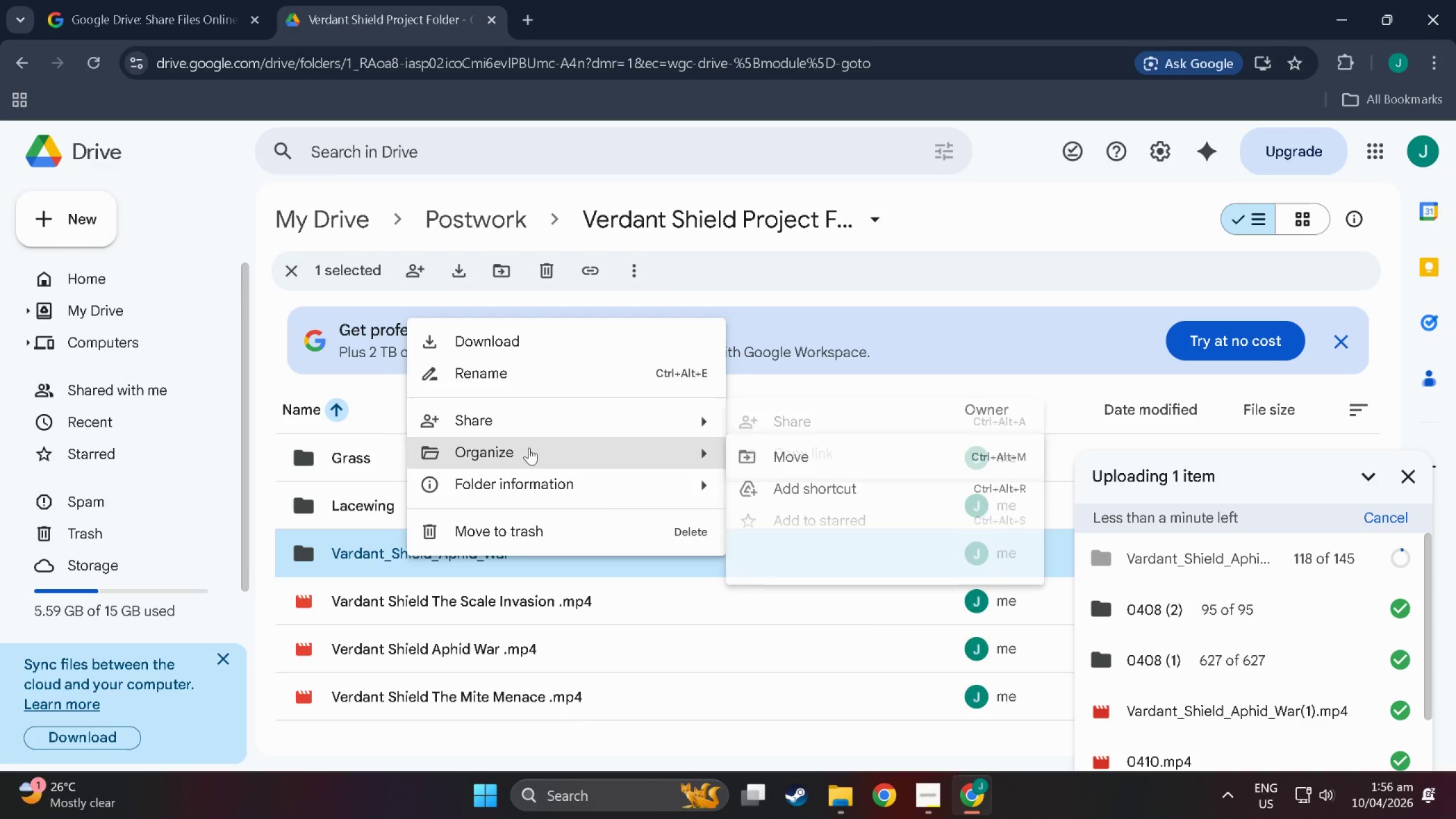 
left_click([519, 380])
 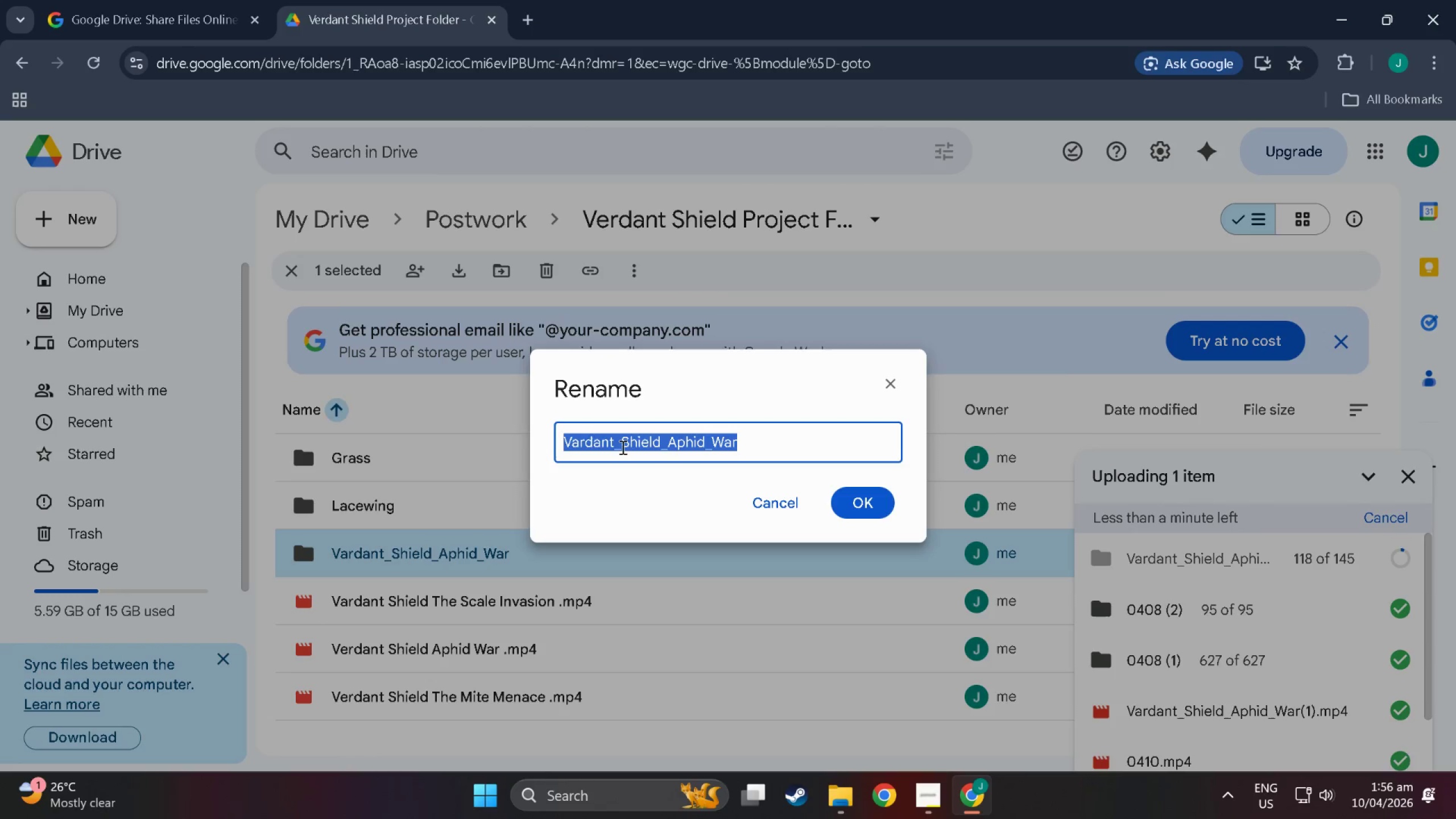 
left_click([581, 439])
 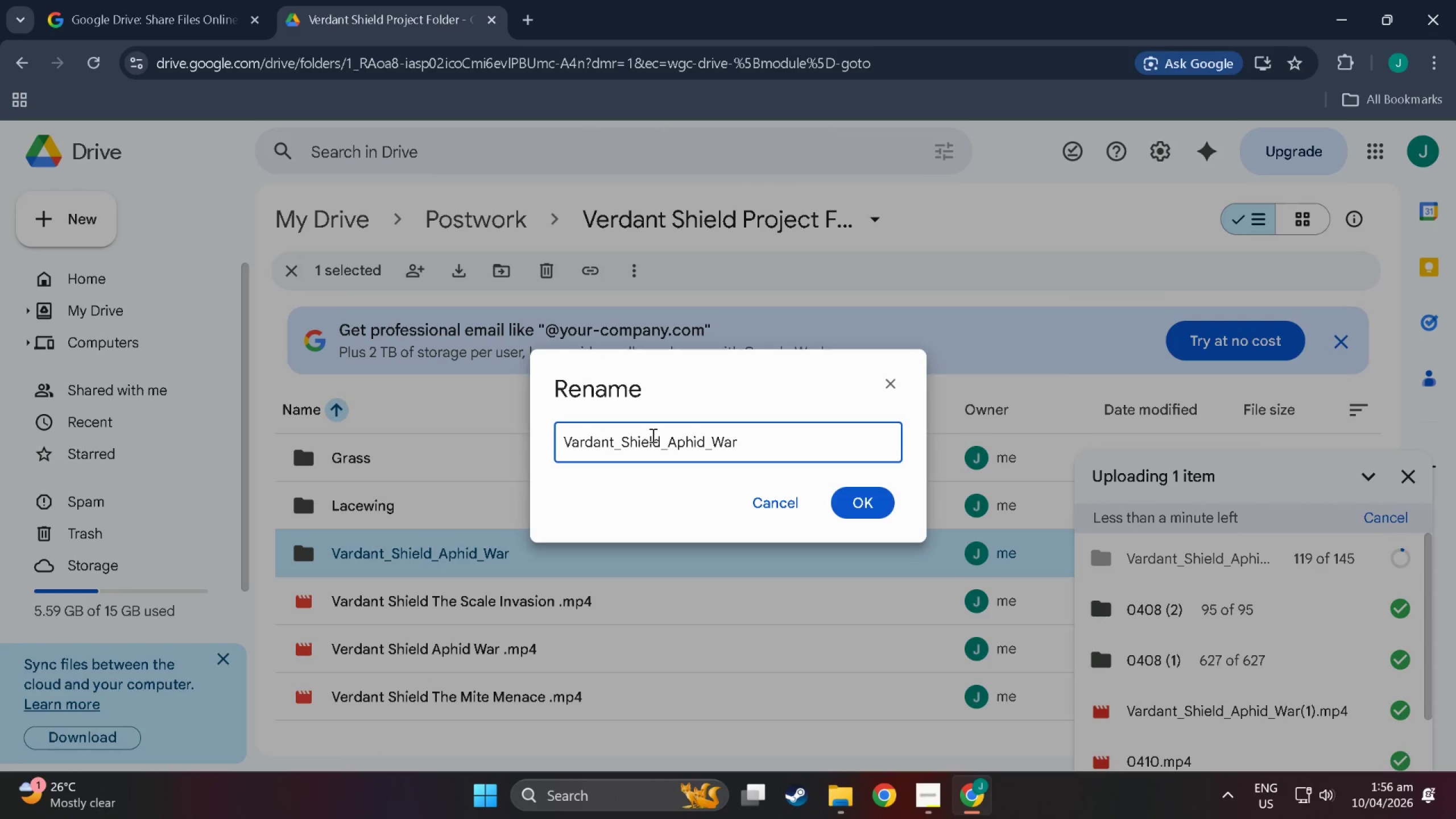 
key(Backspace)
 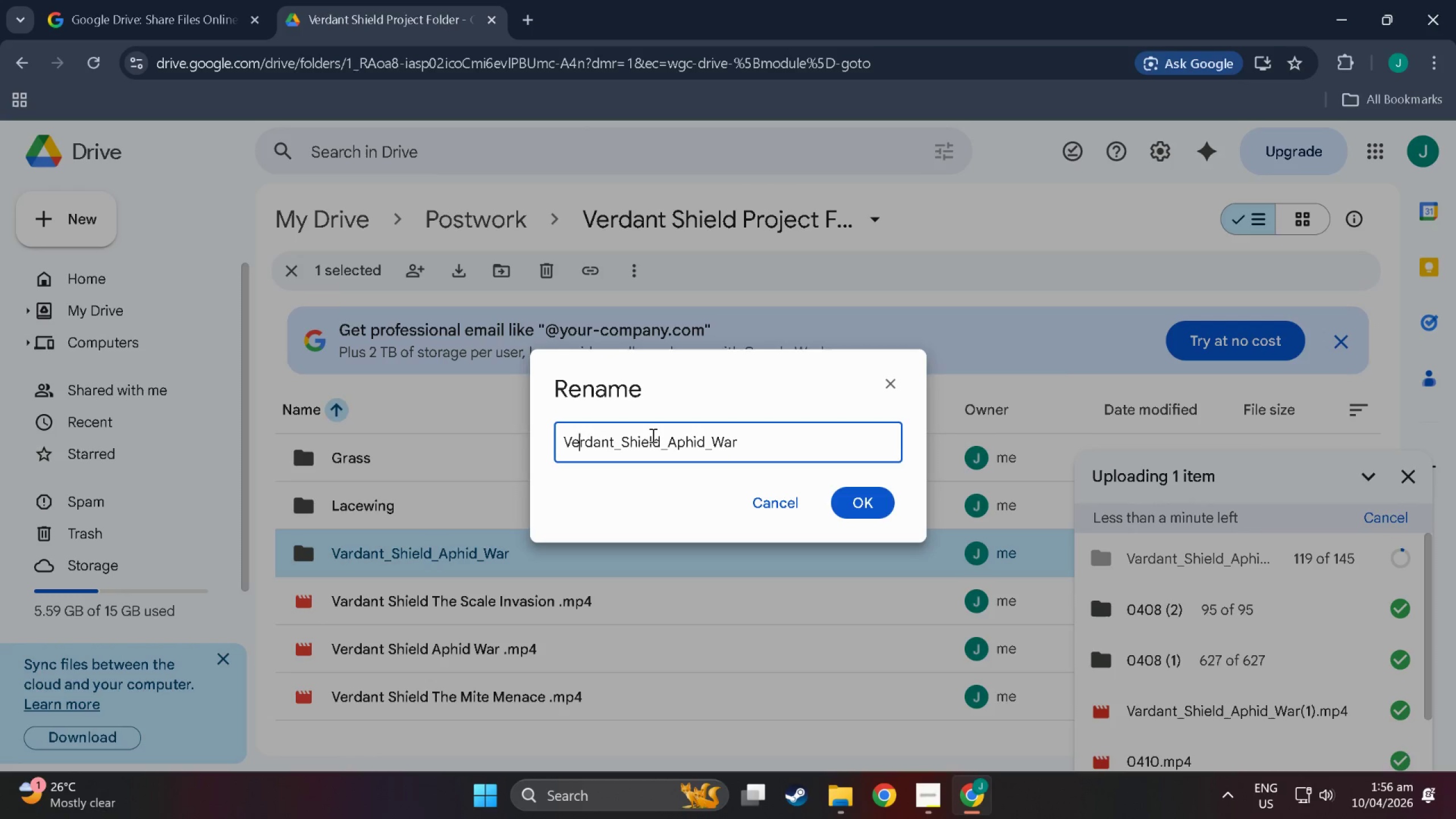 
key(E)
 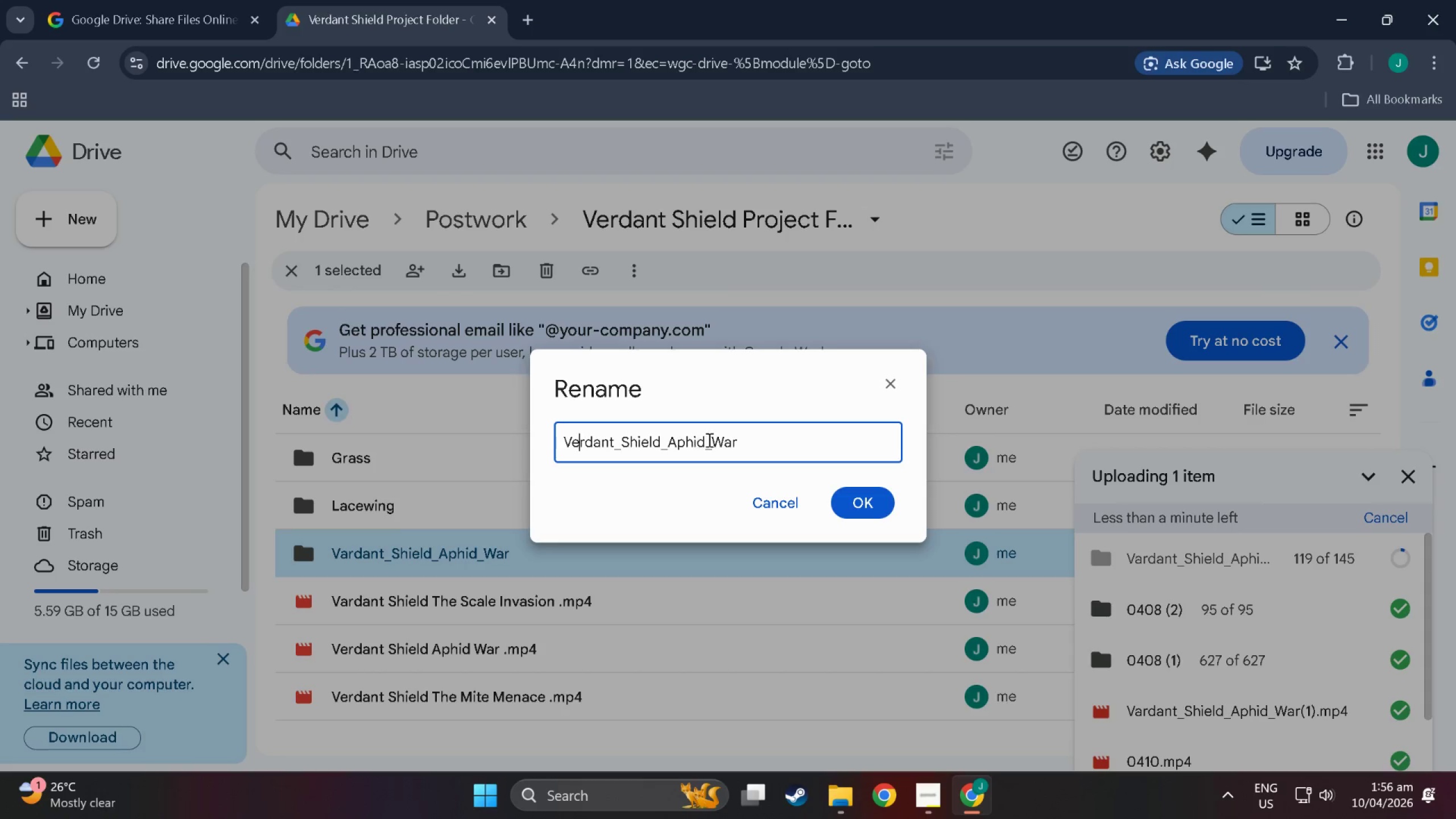 
left_click([671, 436])
 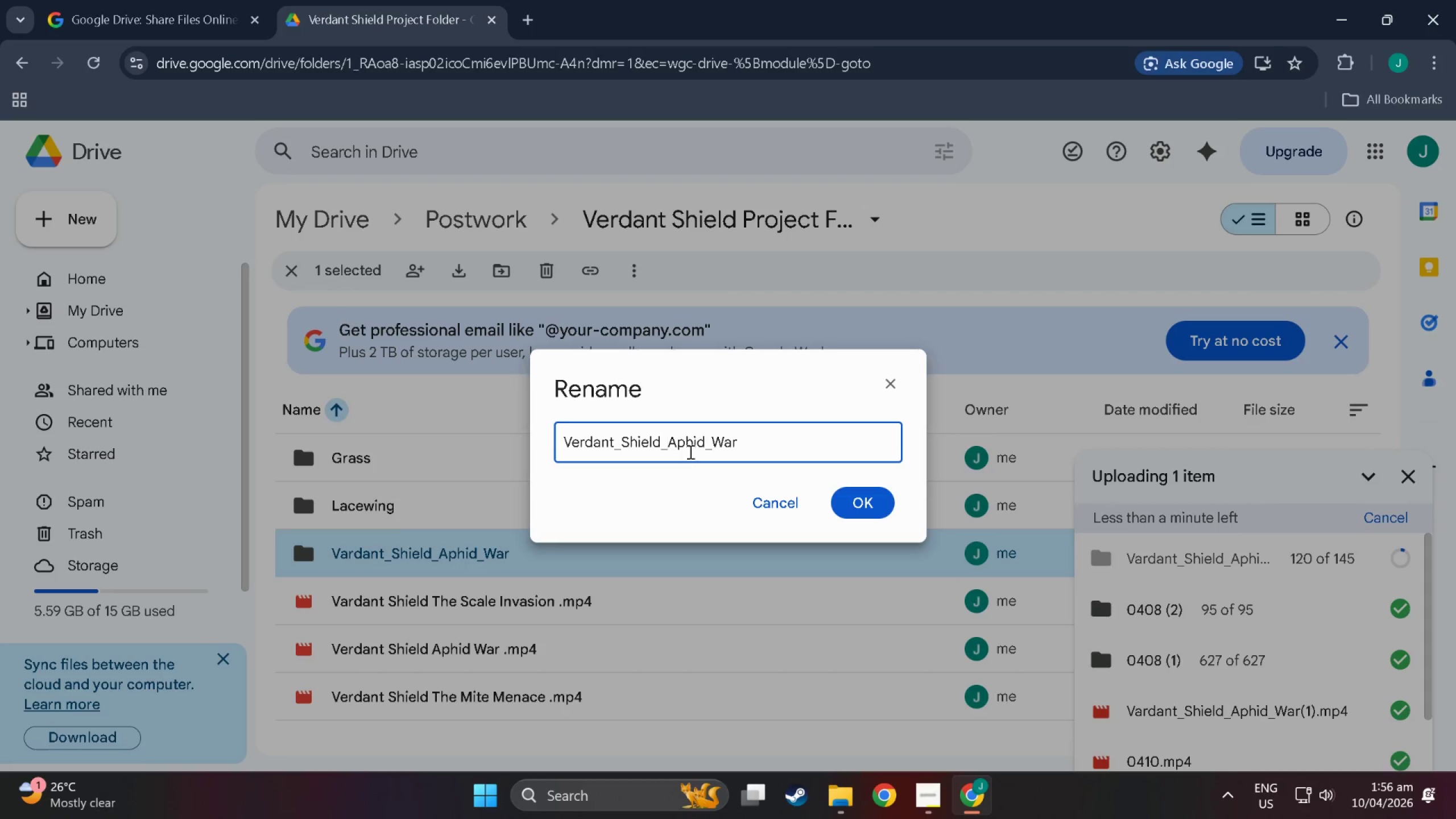 
key(Backspace)
 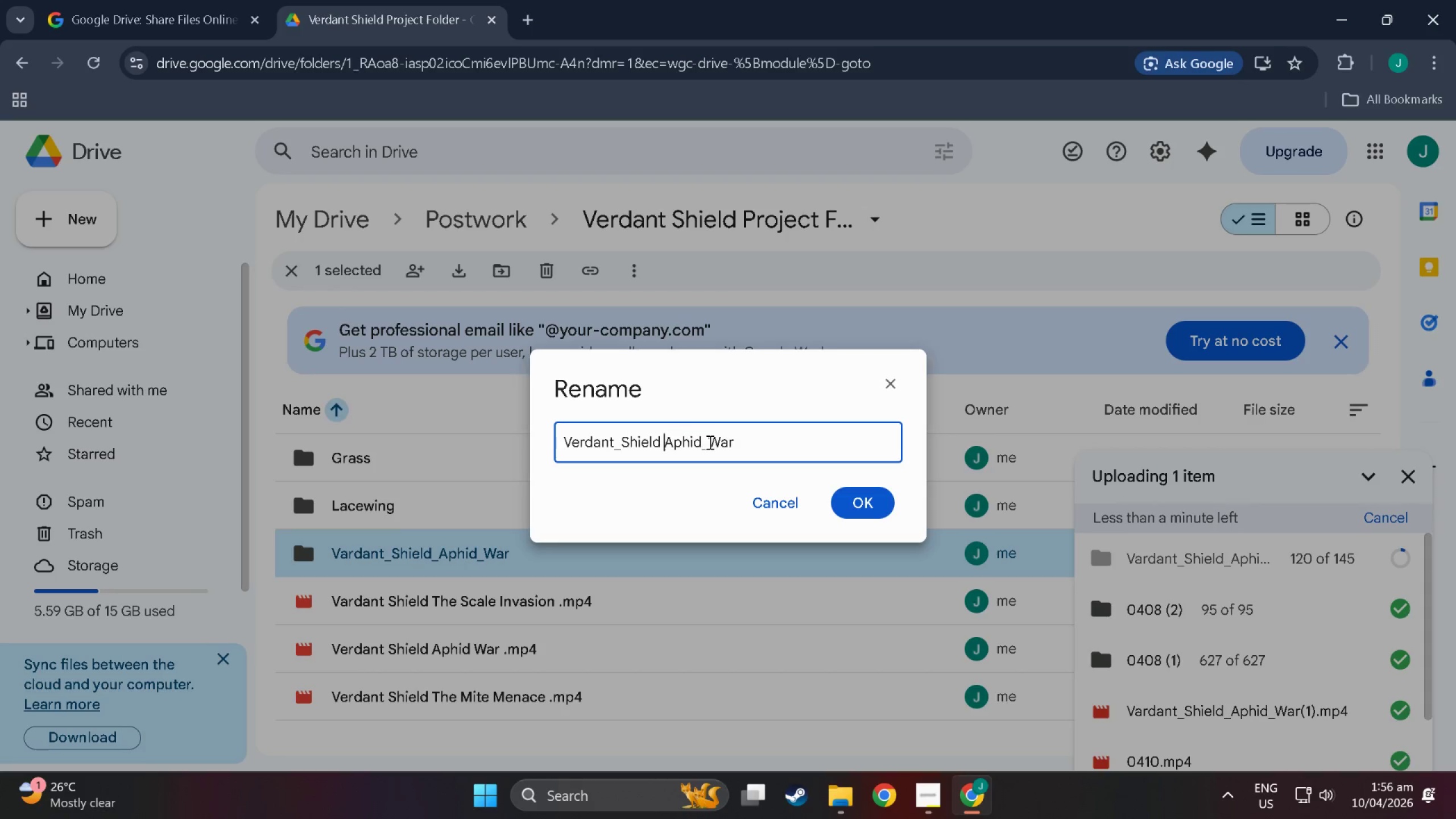 
key(Space)
 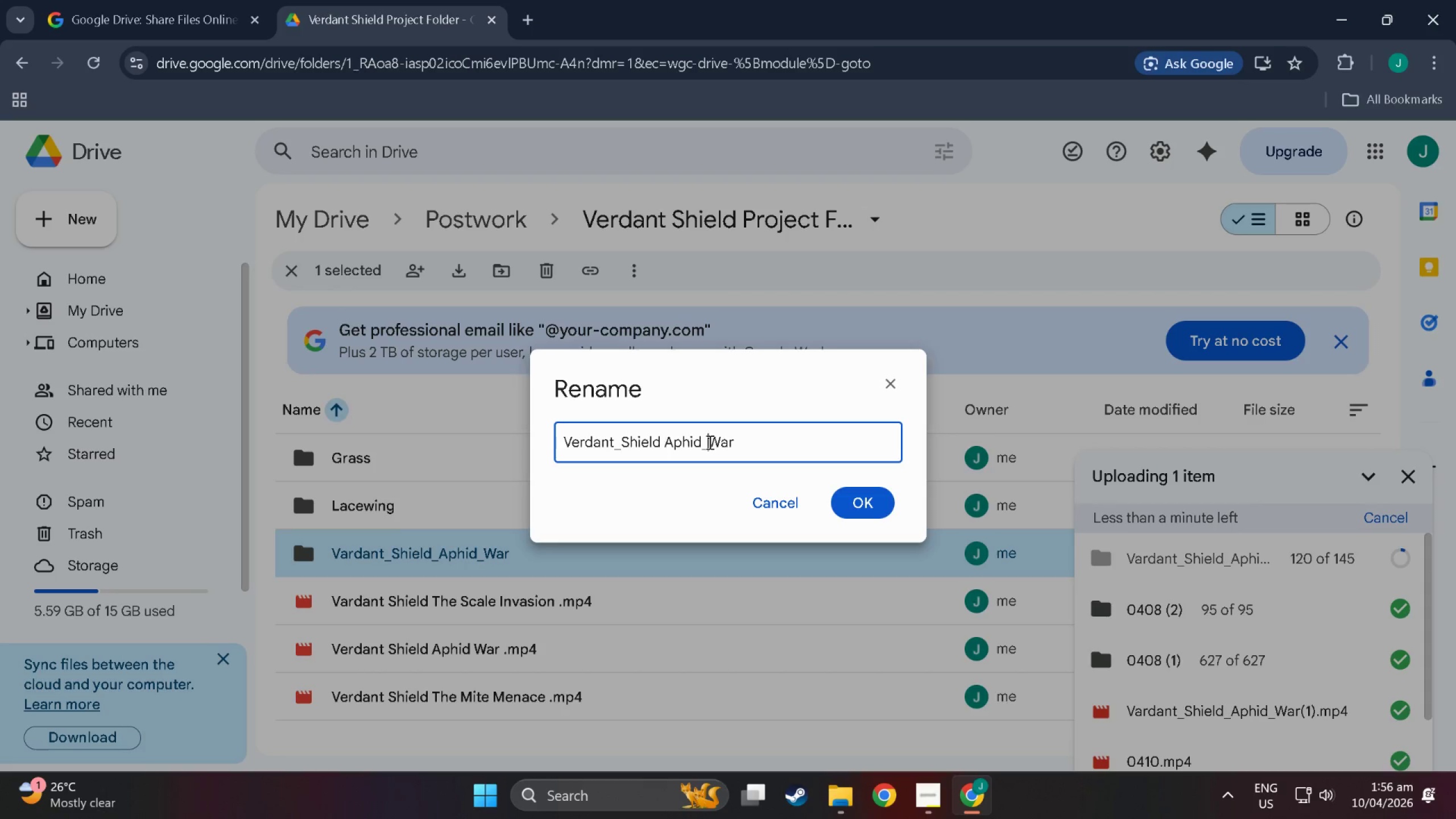 
left_click([709, 442])
 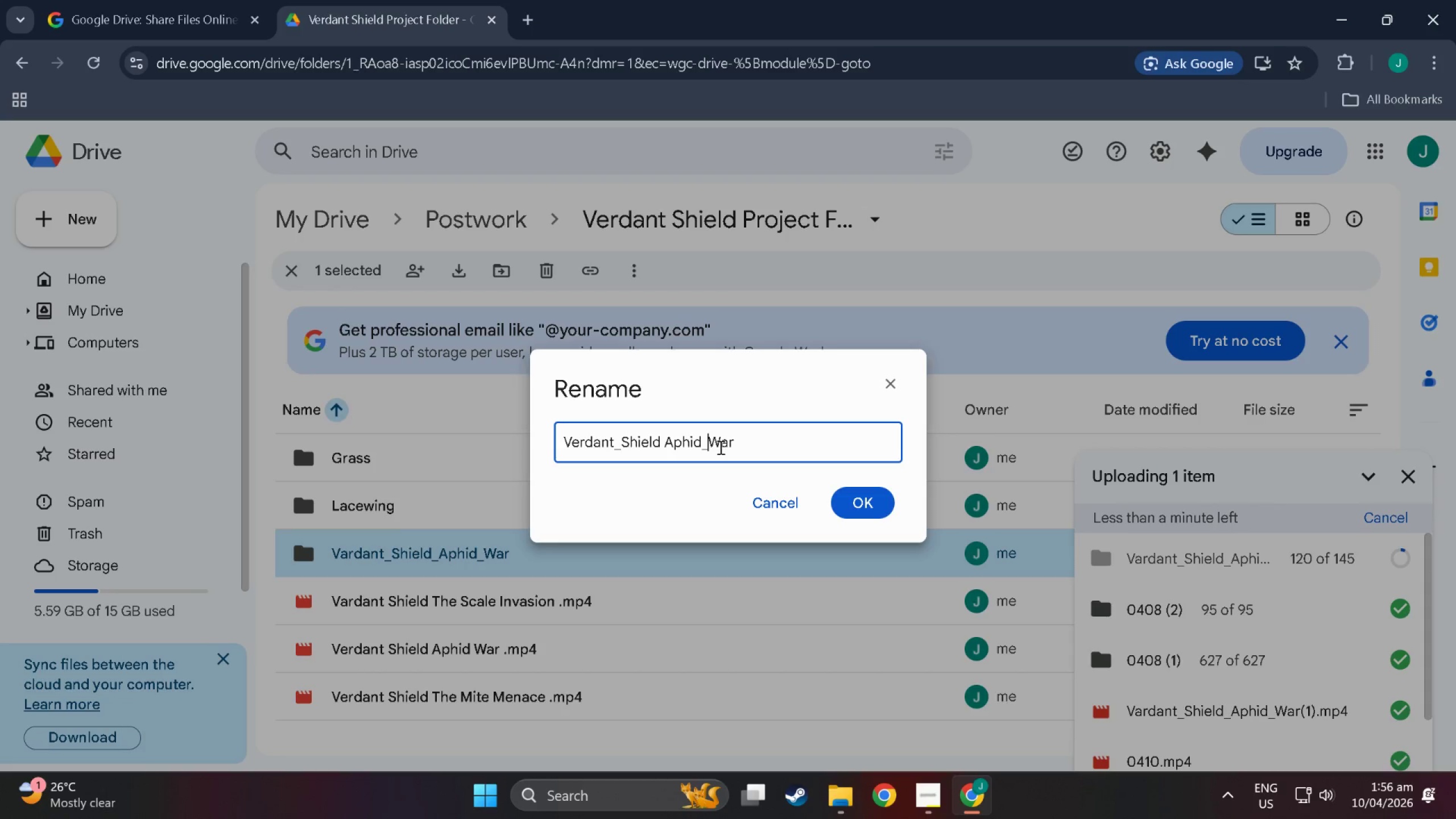 
key(Backspace)
 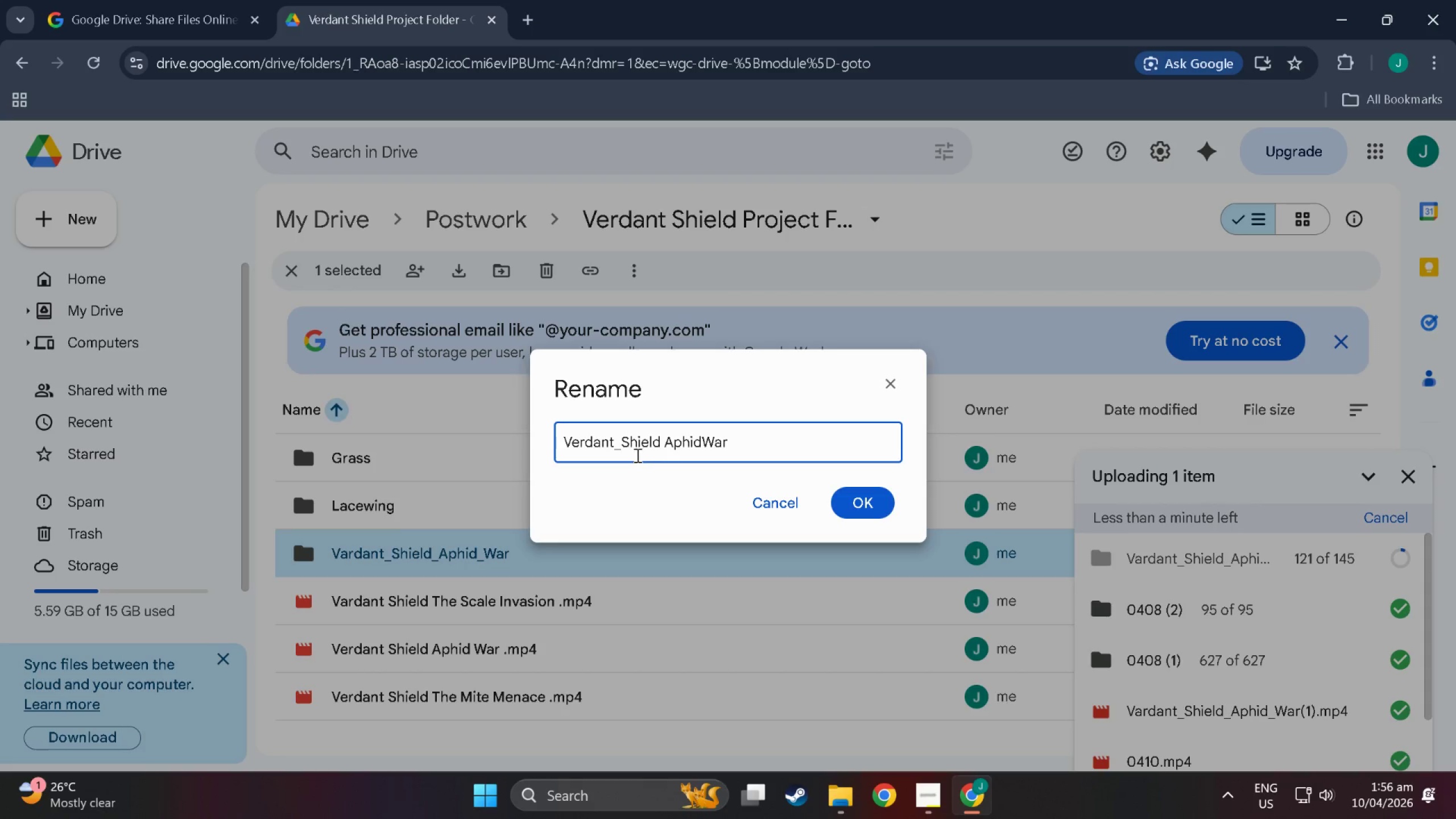 
key(Space)
 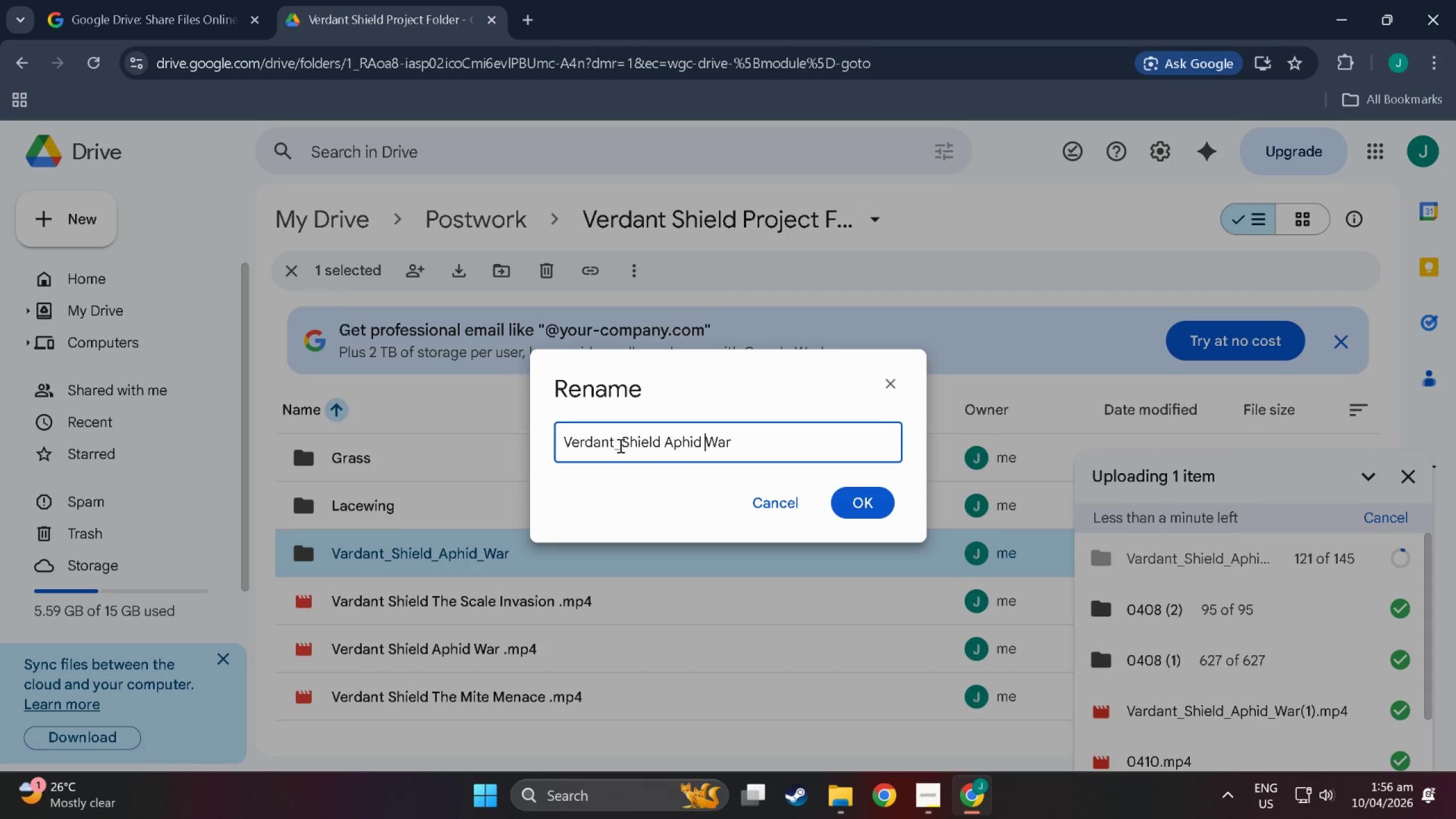 
left_click([619, 445])
 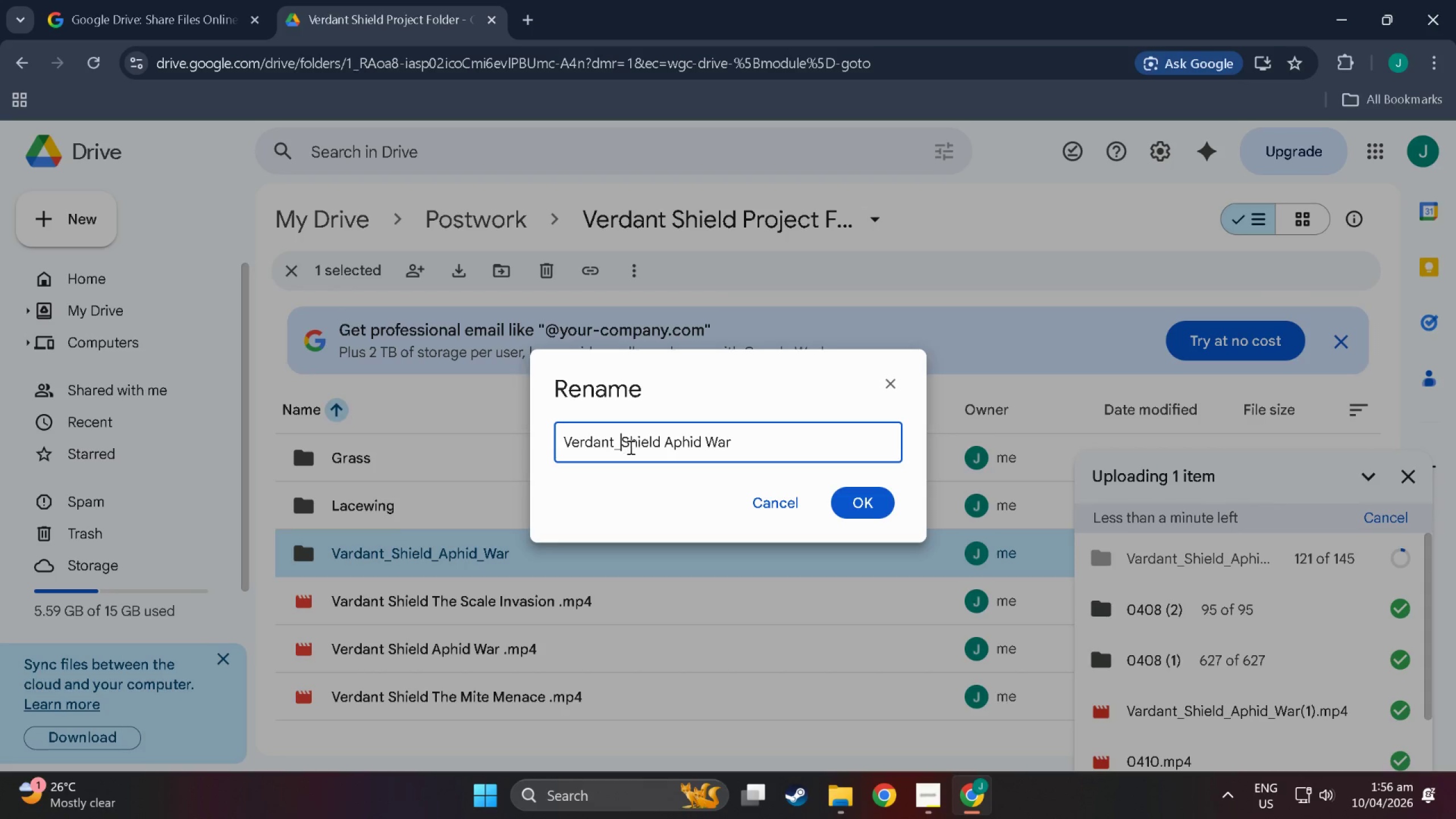 
key(Backspace)
 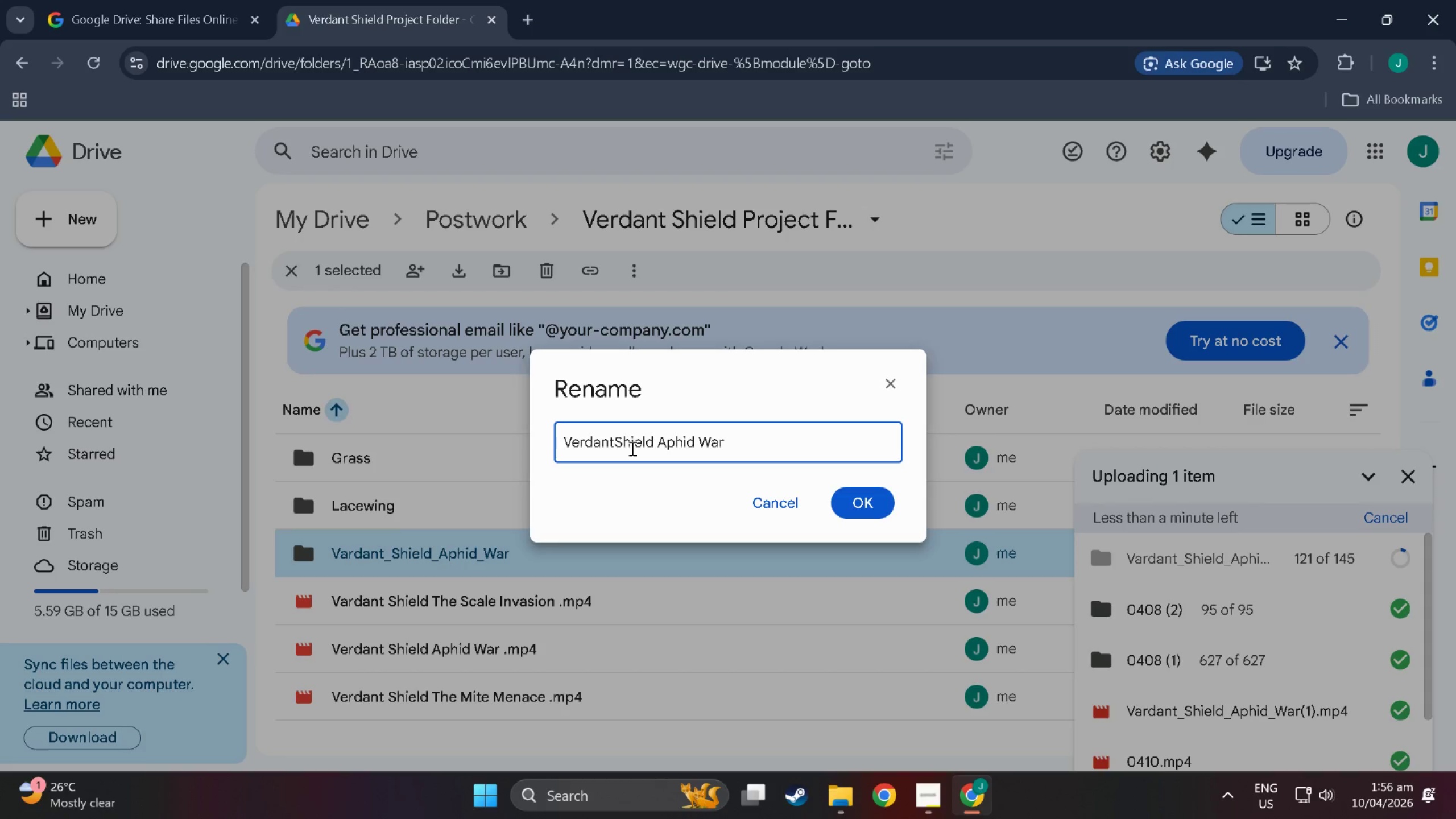 
key(Space)
 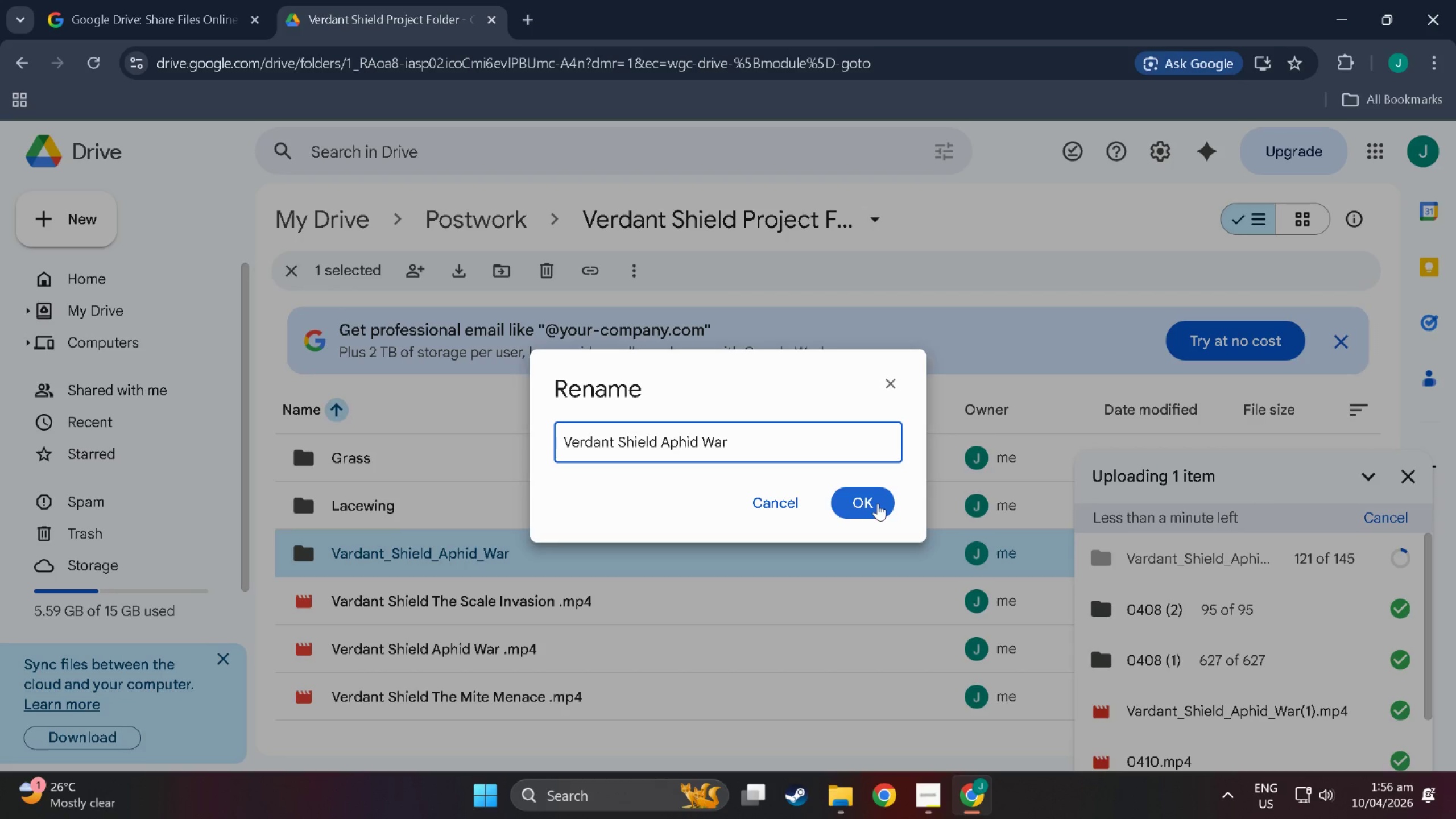 
left_click([878, 503])
 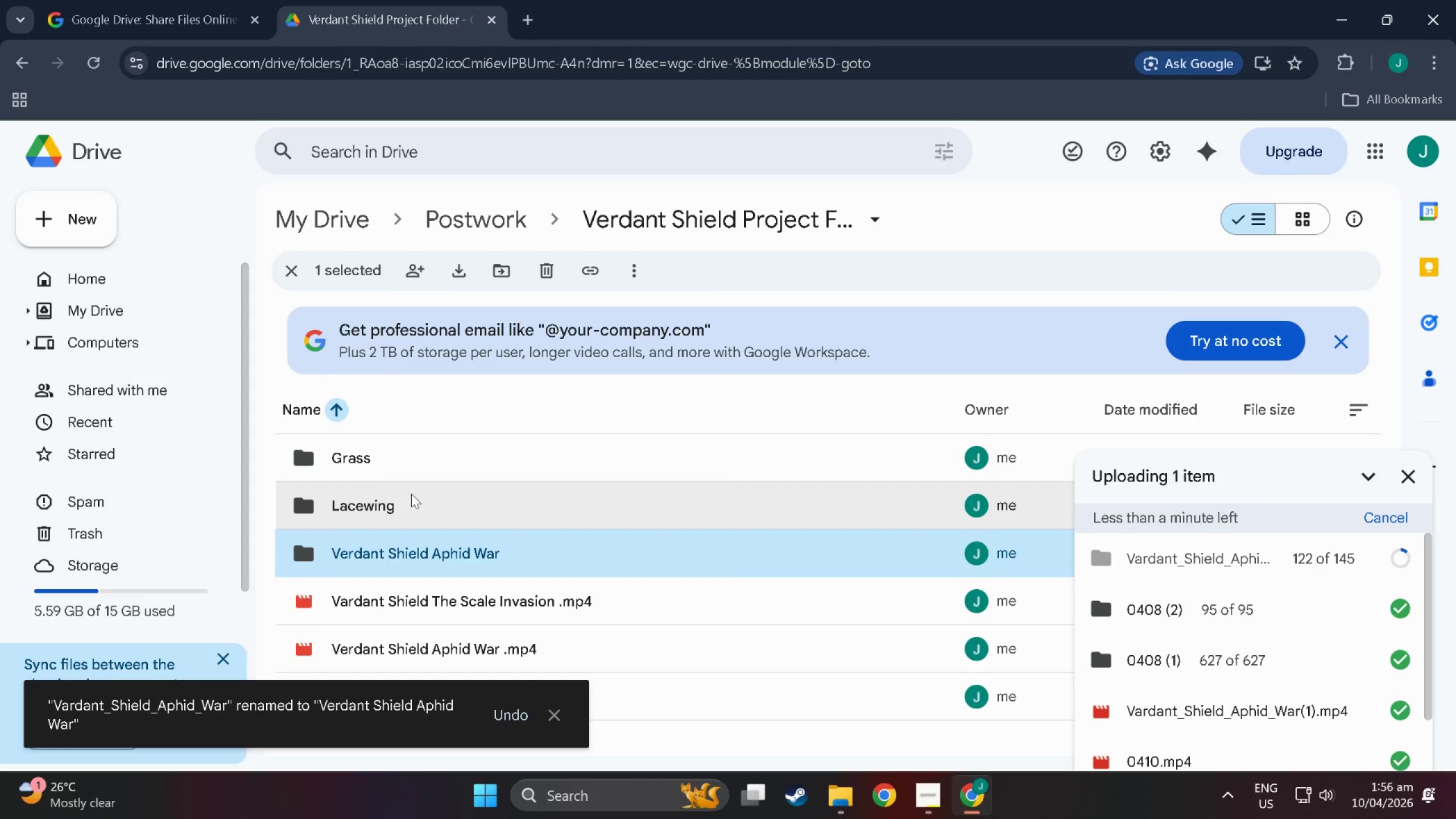 
left_click([395, 507])
 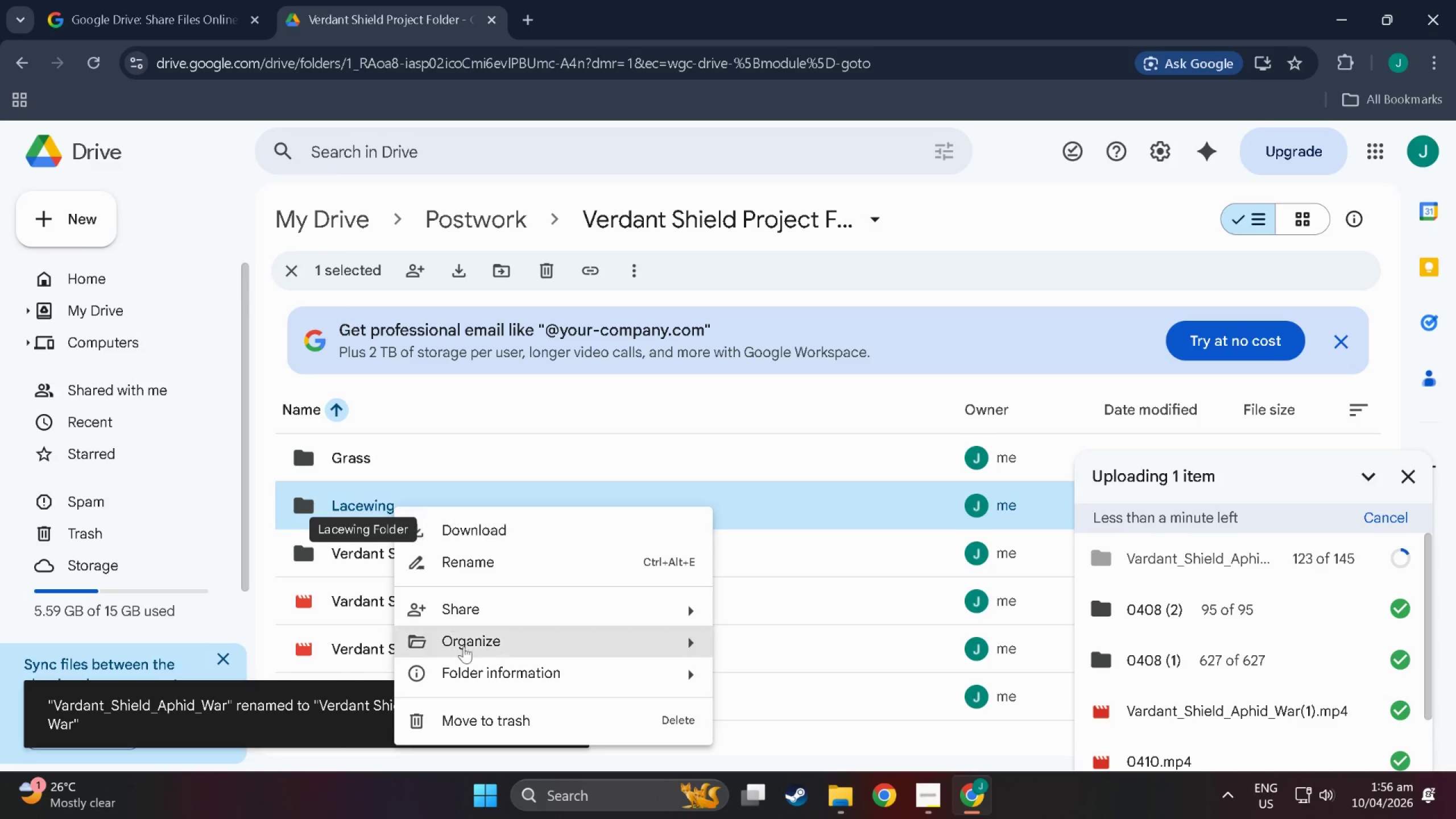 
wait(5.19)
 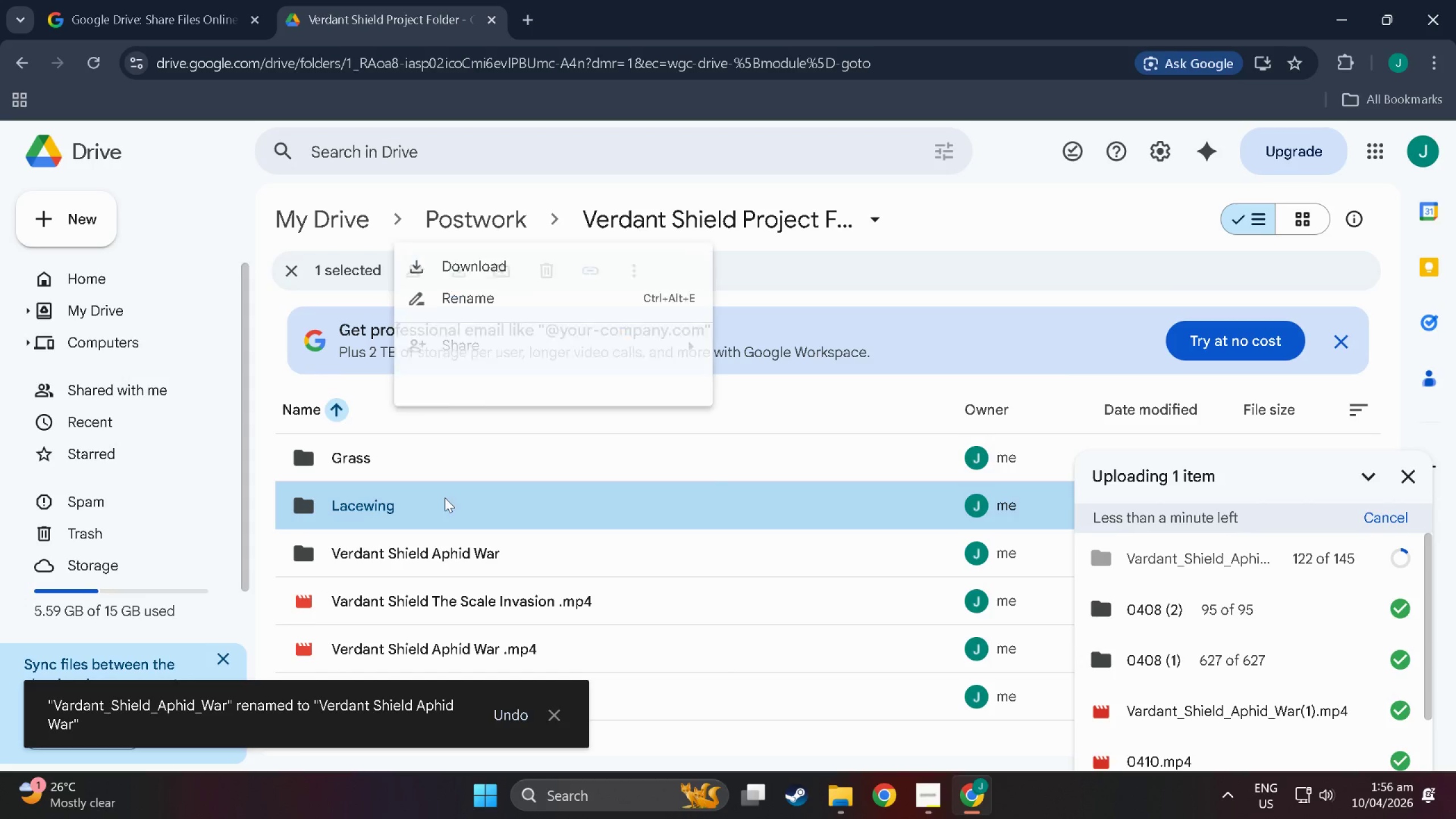 
left_click([483, 565])
 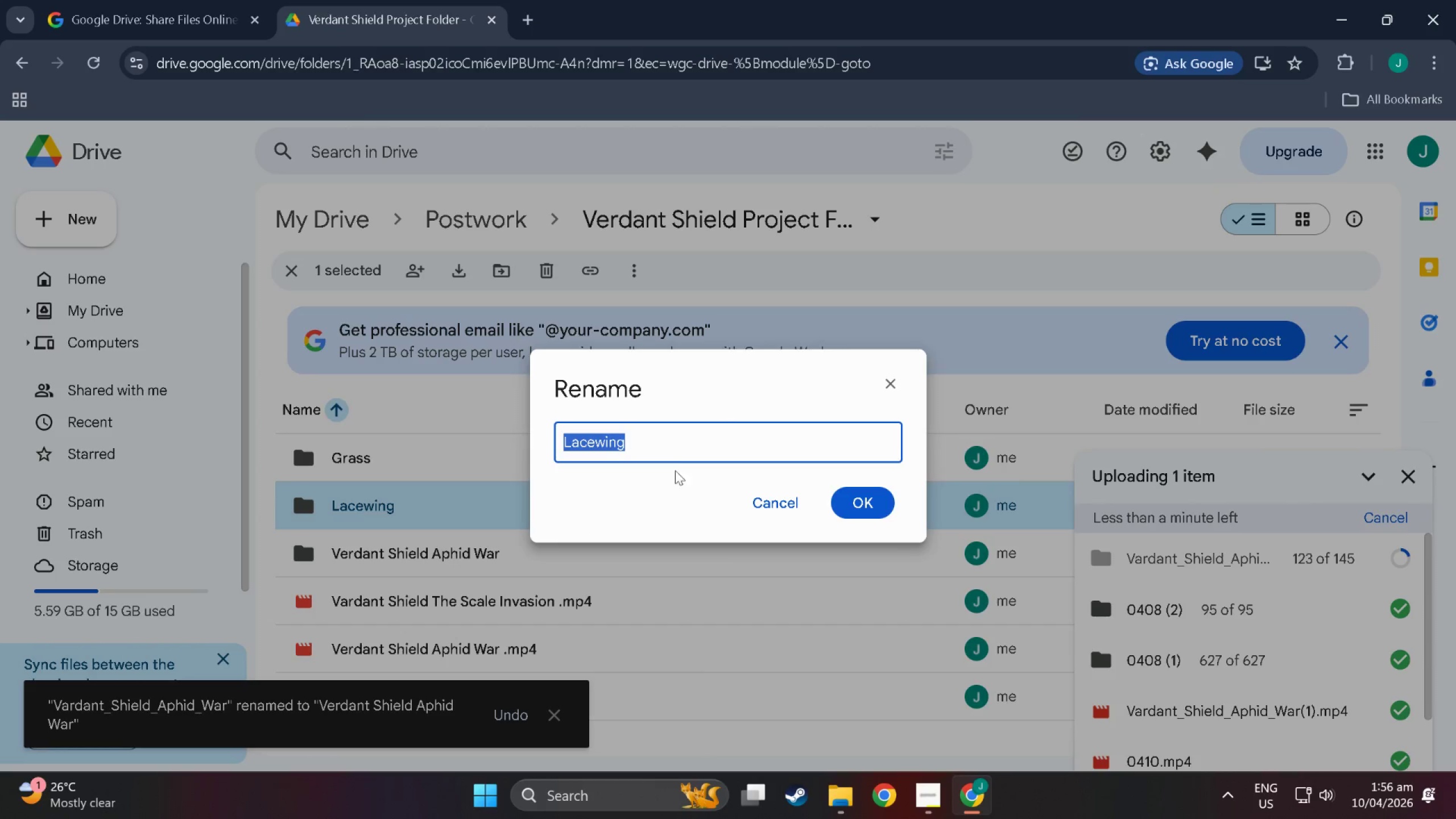 
type(Verdant Shield The Scam)
key(Backspace)
type(le Invasion)
 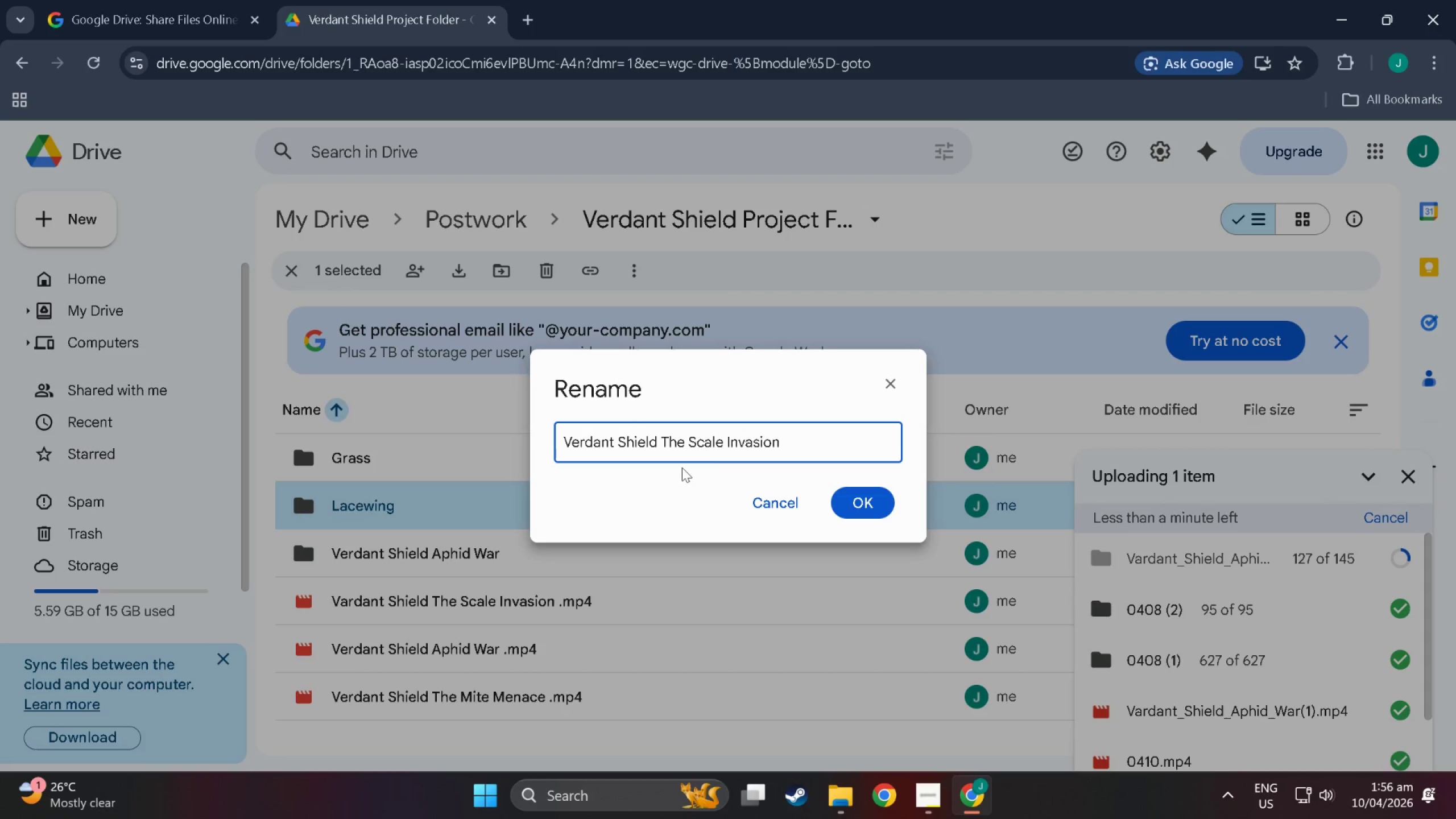 
left_click([872, 516])
 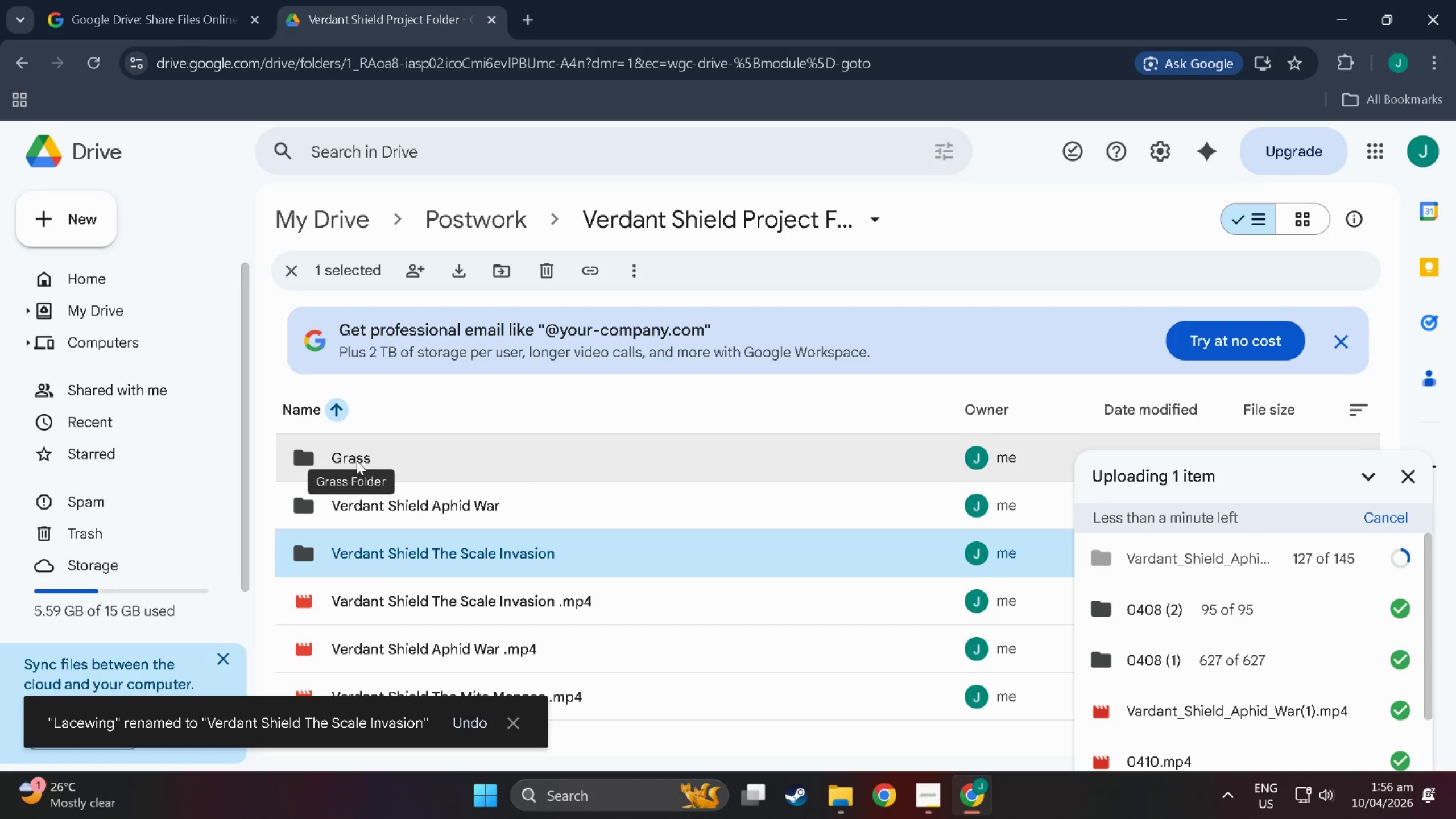 
left_click([355, 459])
 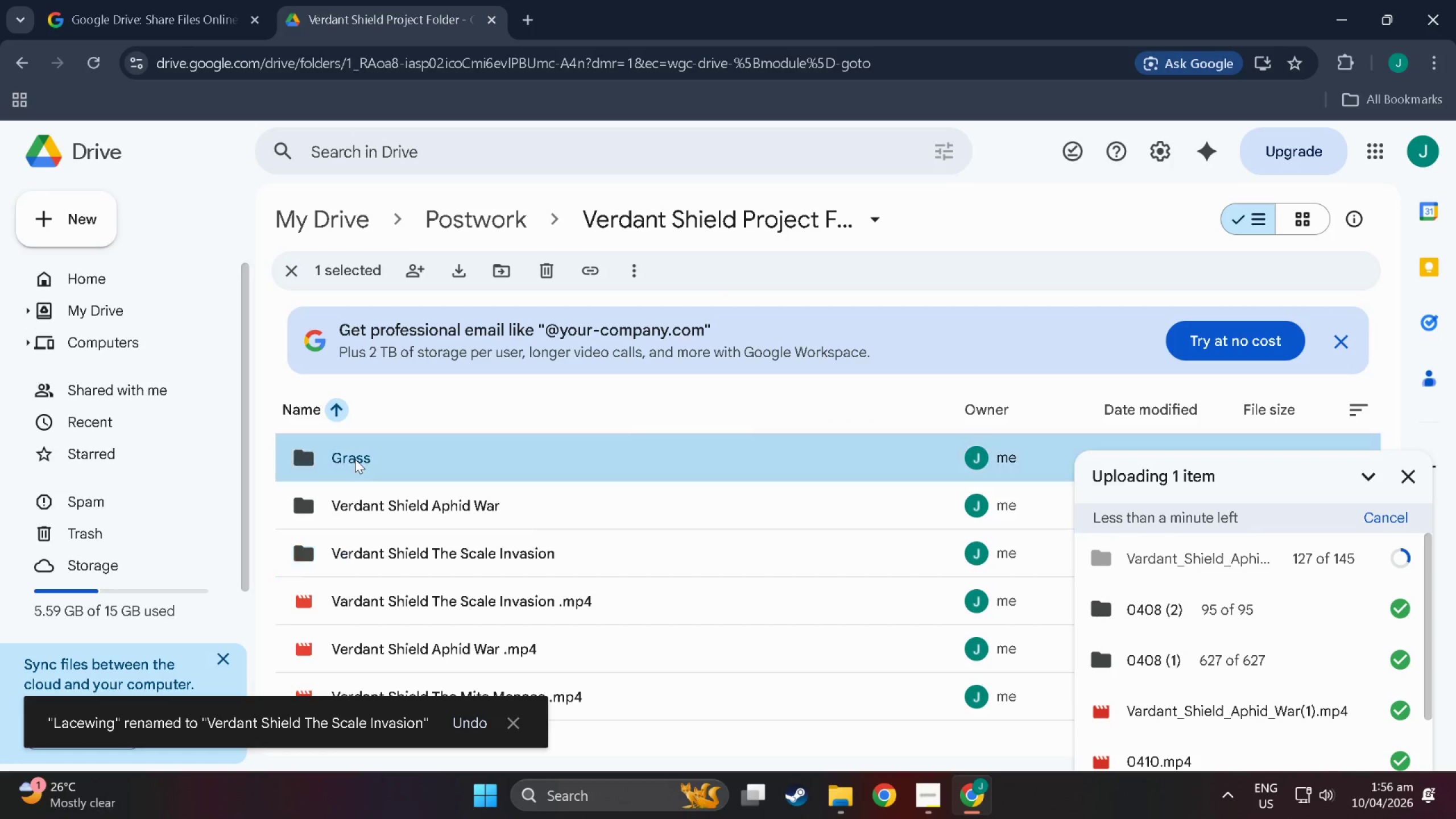 
right_click([355, 459])
 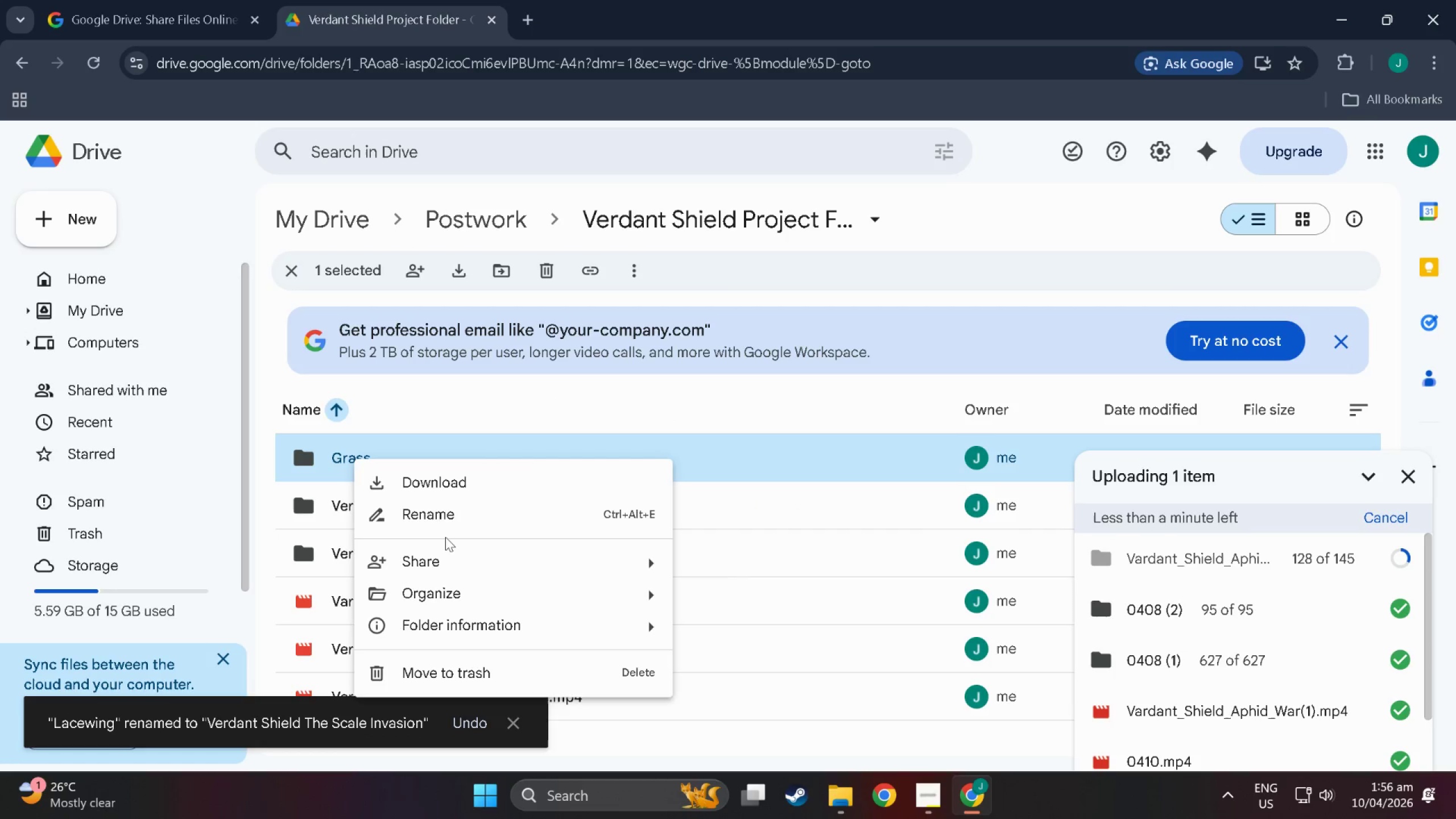 
left_click([446, 518])
 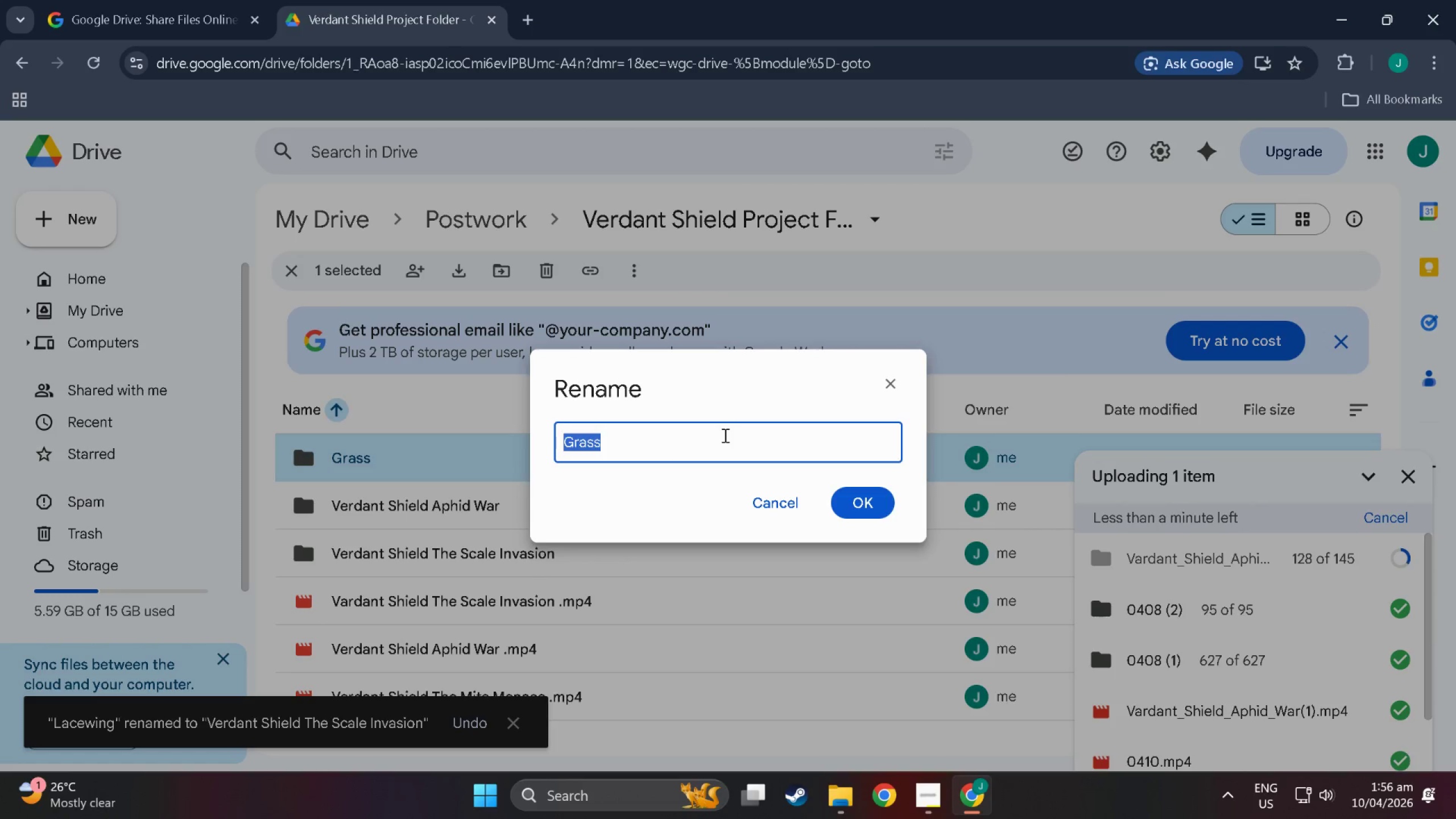 
type(Verdant Shield The Mite Menance)
 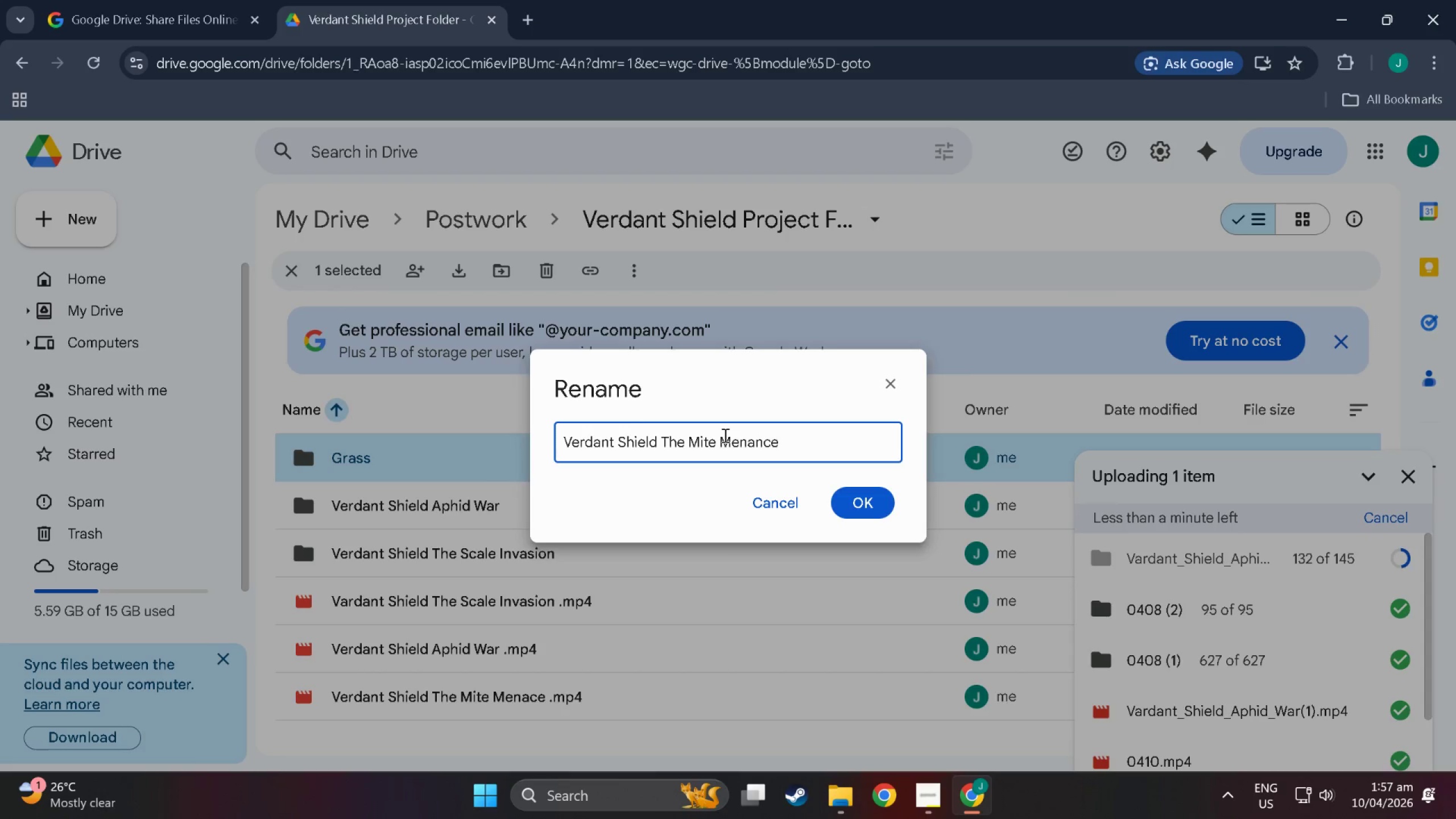 
left_click([862, 498])
 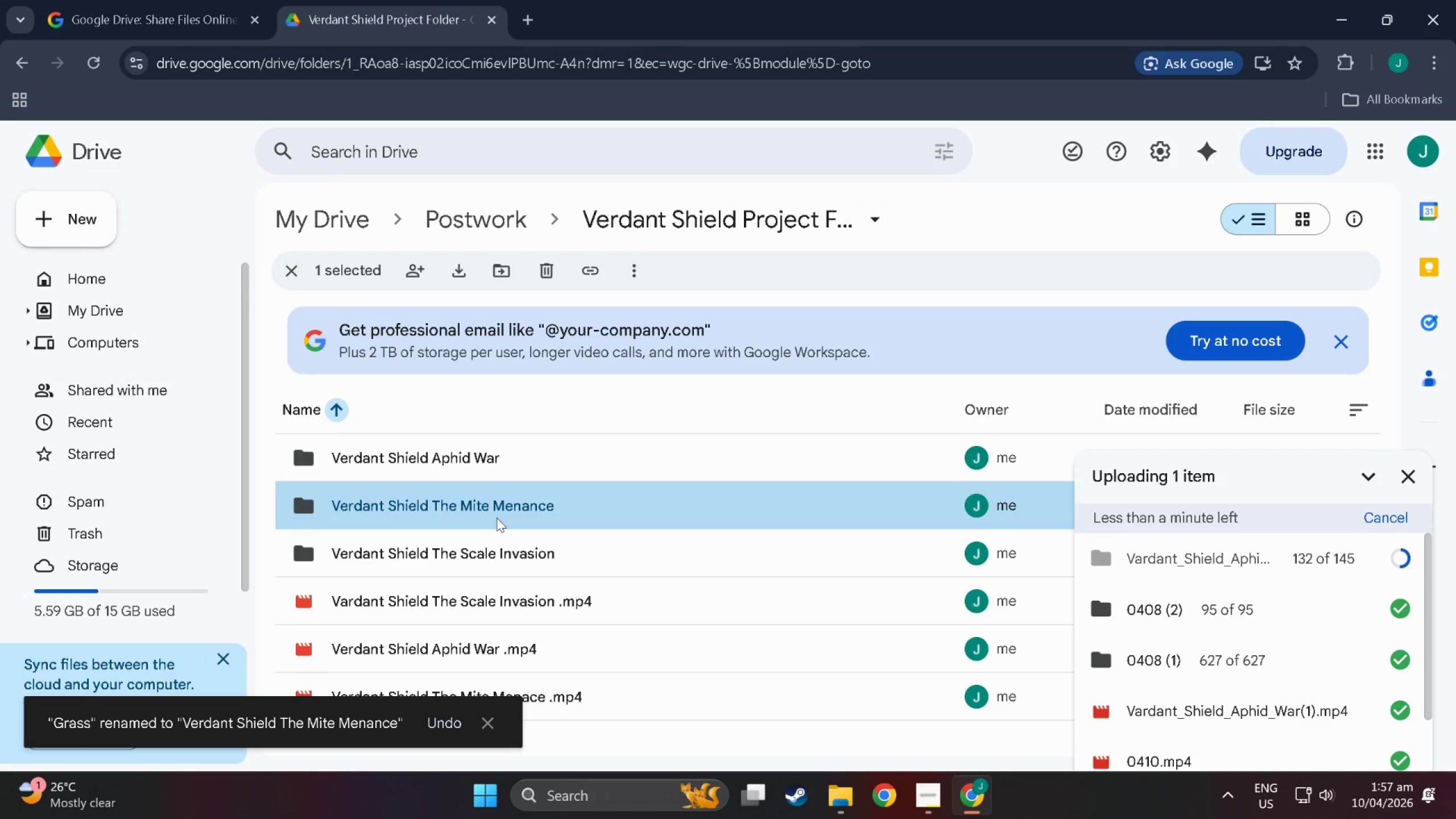 
scroll: coordinate [515, 506], scroll_direction: down, amount: 8.0
 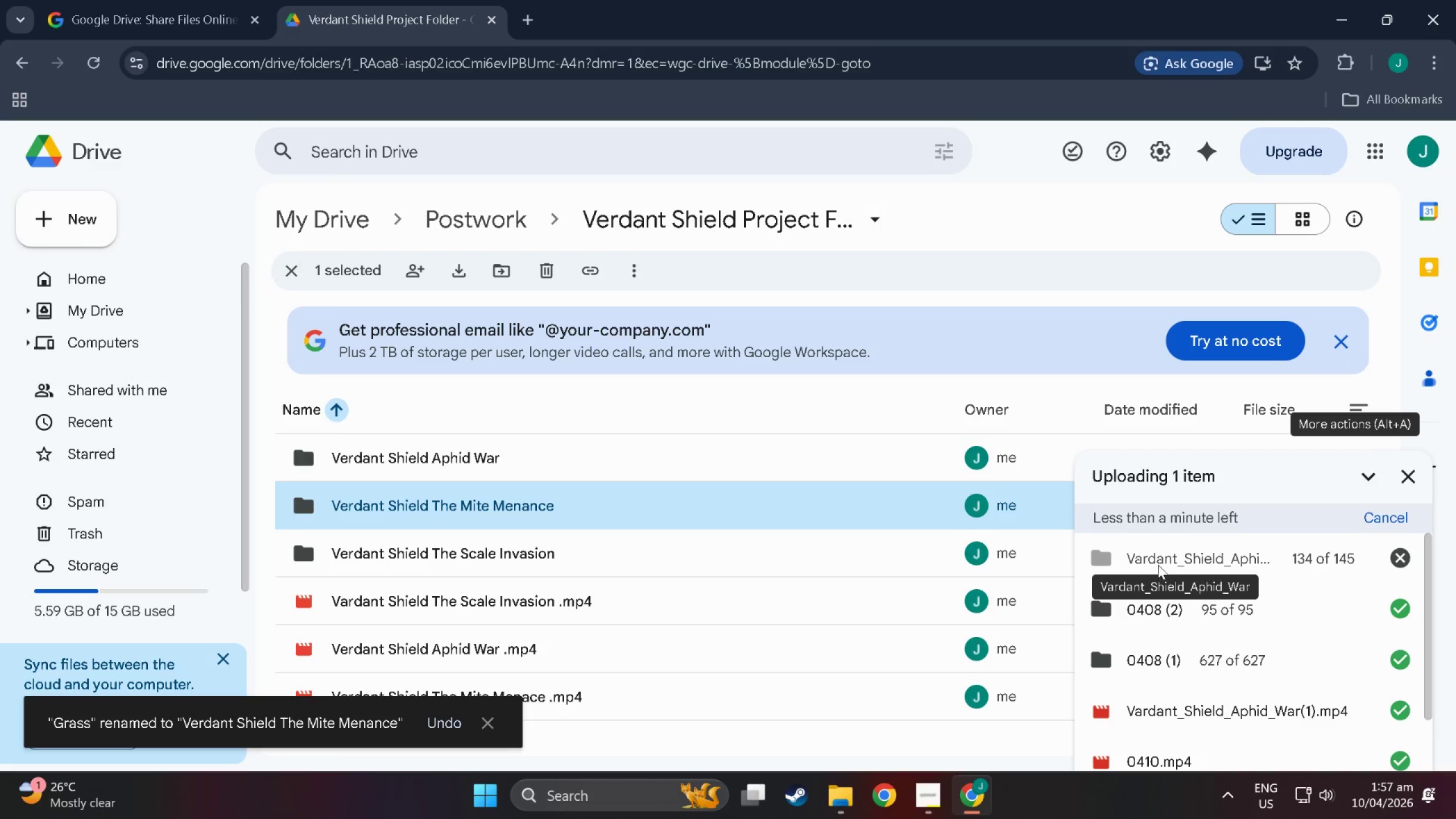 
mouse_move([1179, 558])
 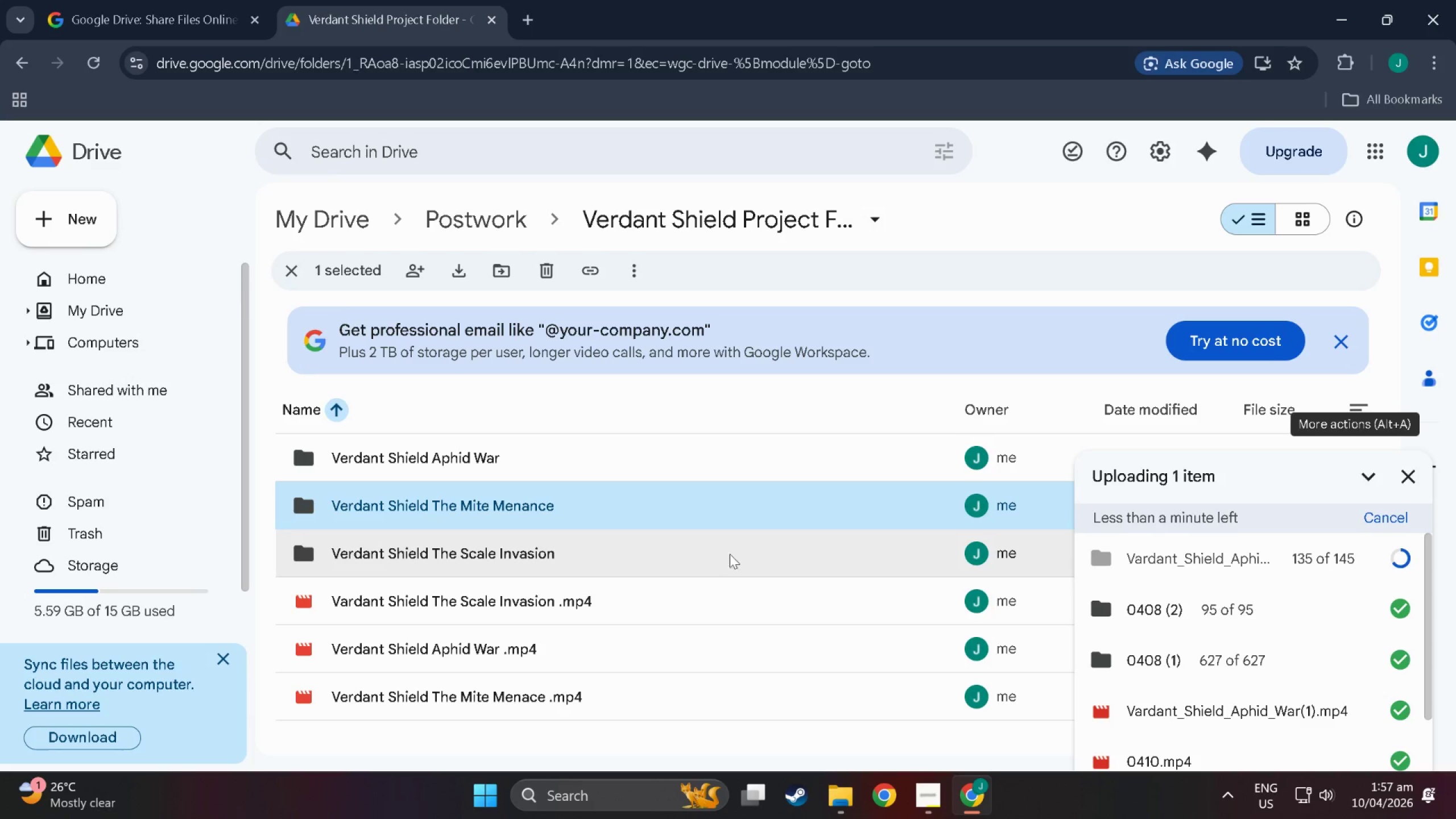 
scroll: coordinate [1155, 582], scroll_direction: down, amount: 7.0
 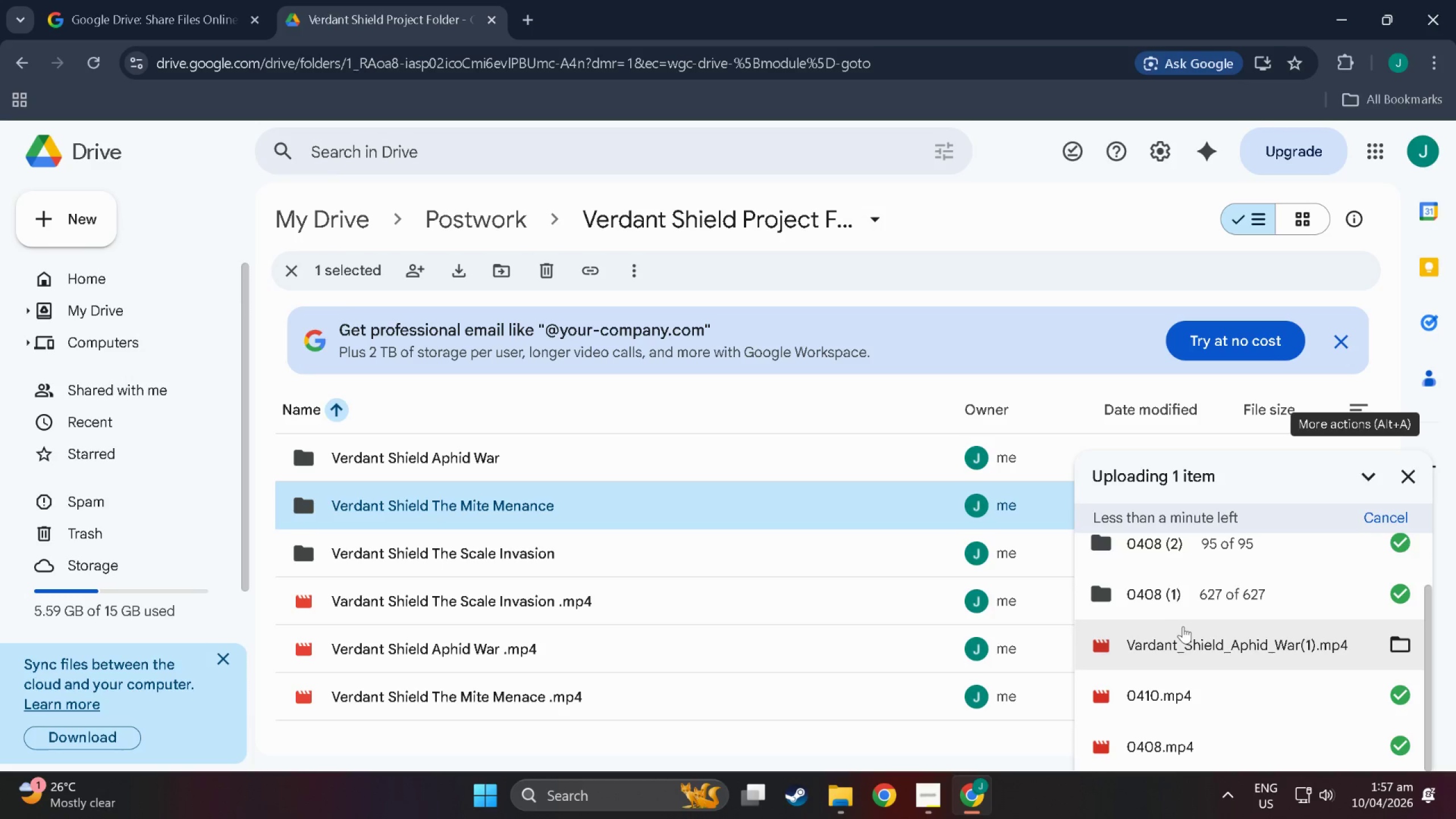 
scroll: coordinate [1020, 617], scroll_direction: up, amount: 8.0
 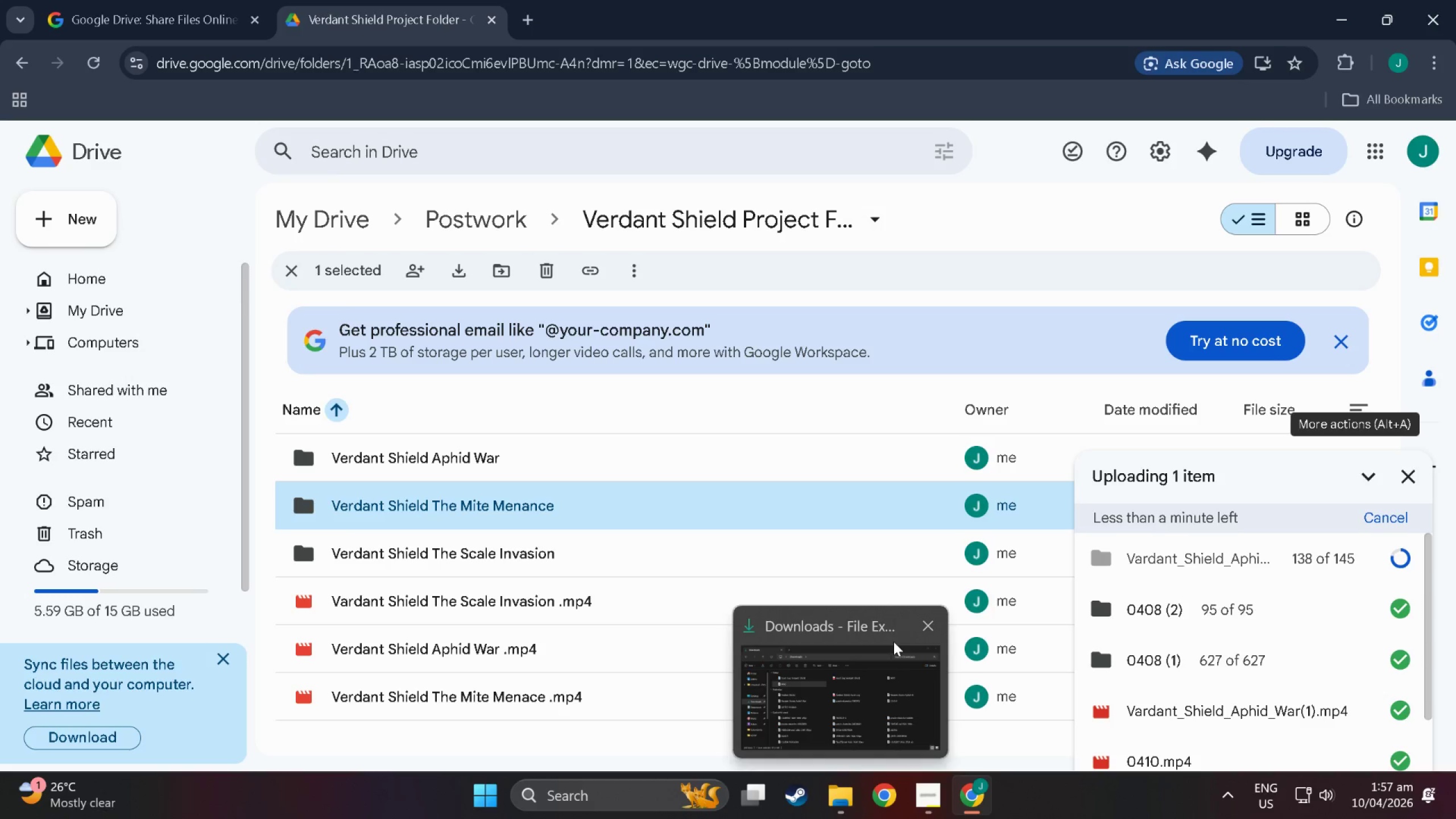 
wait(6.3)
 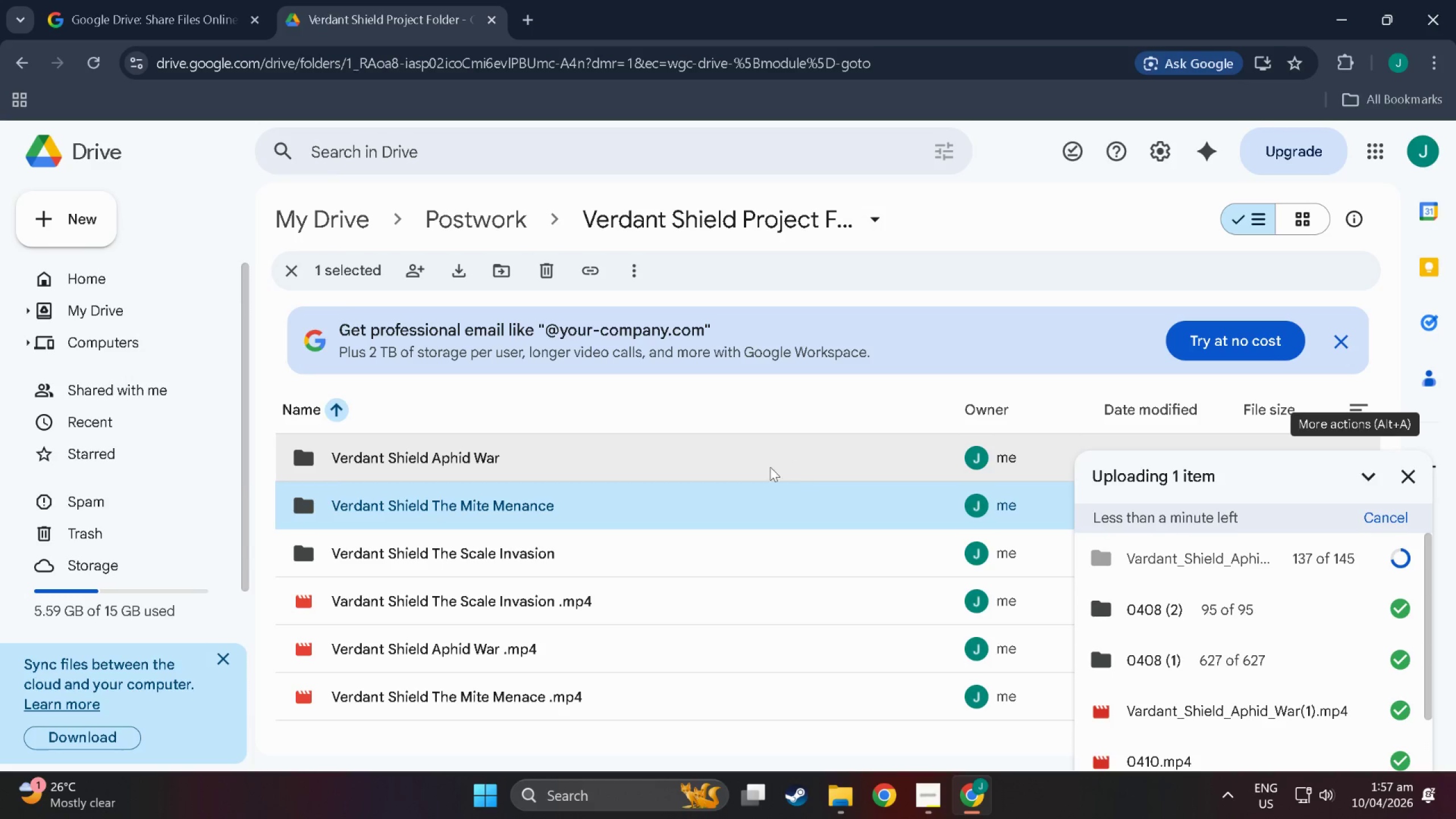 
left_click([851, 637])
 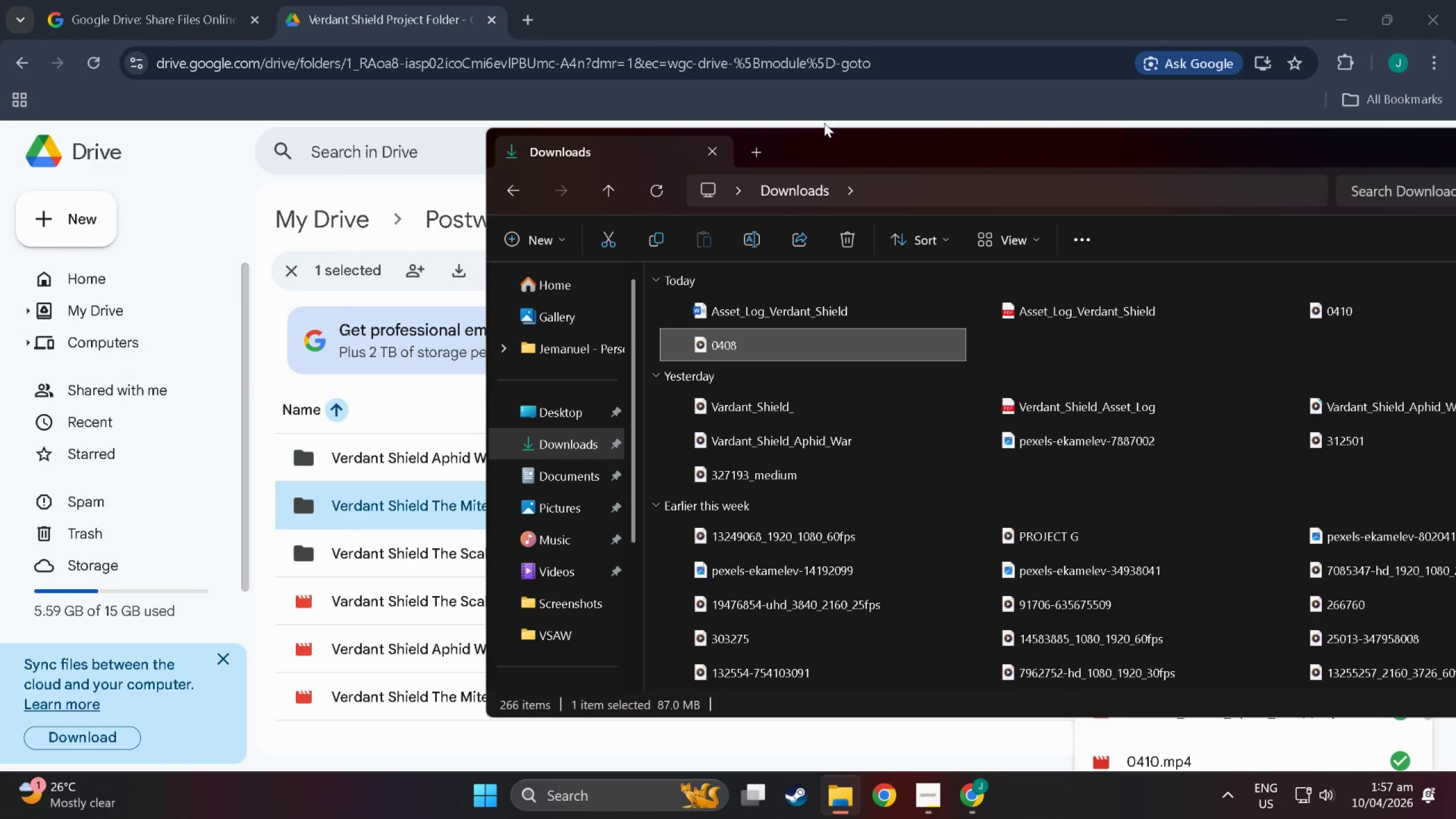 
left_click_drag(start_coordinate=[843, 144], to_coordinate=[593, 156])
 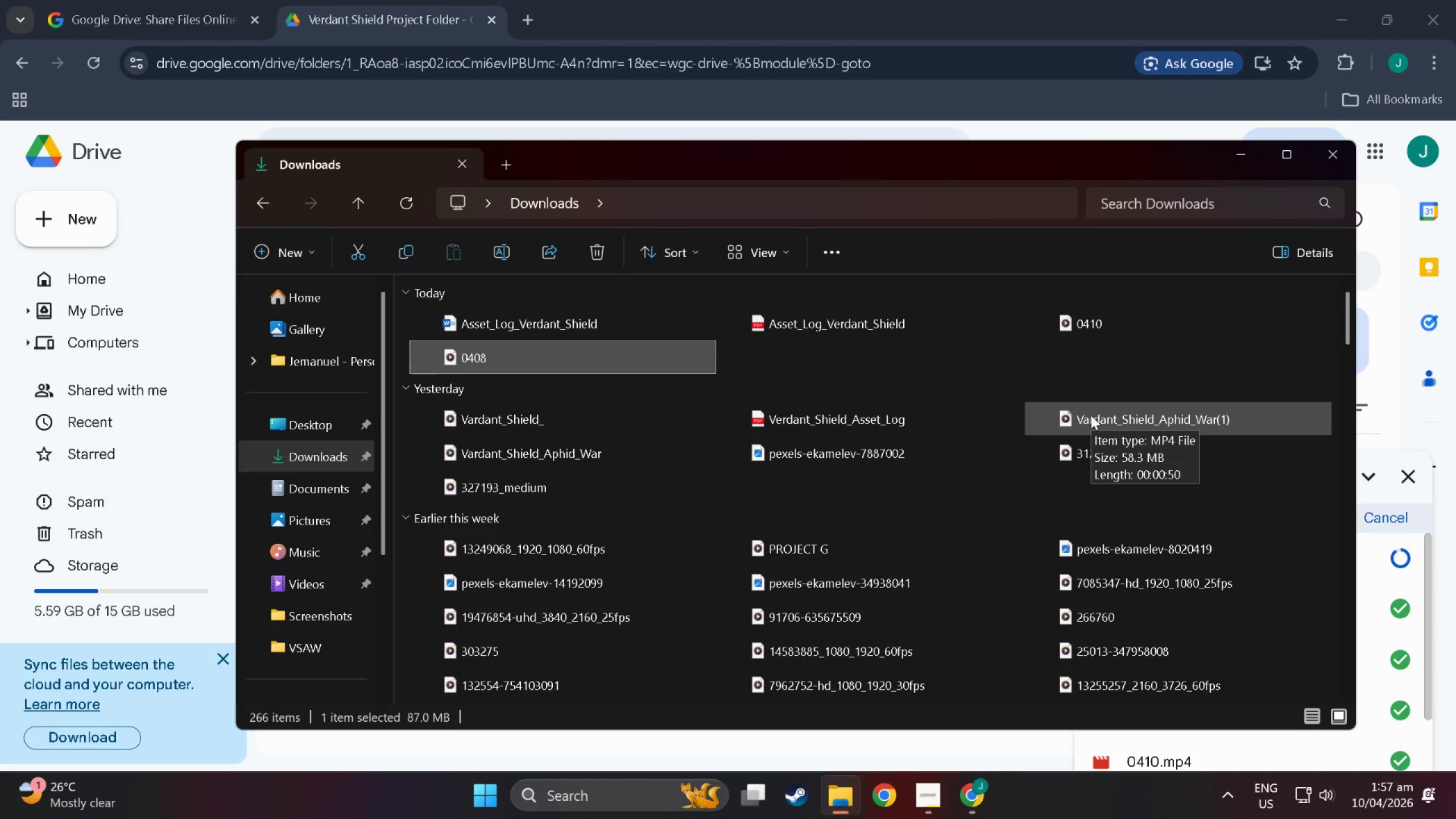 
wait(6.12)
 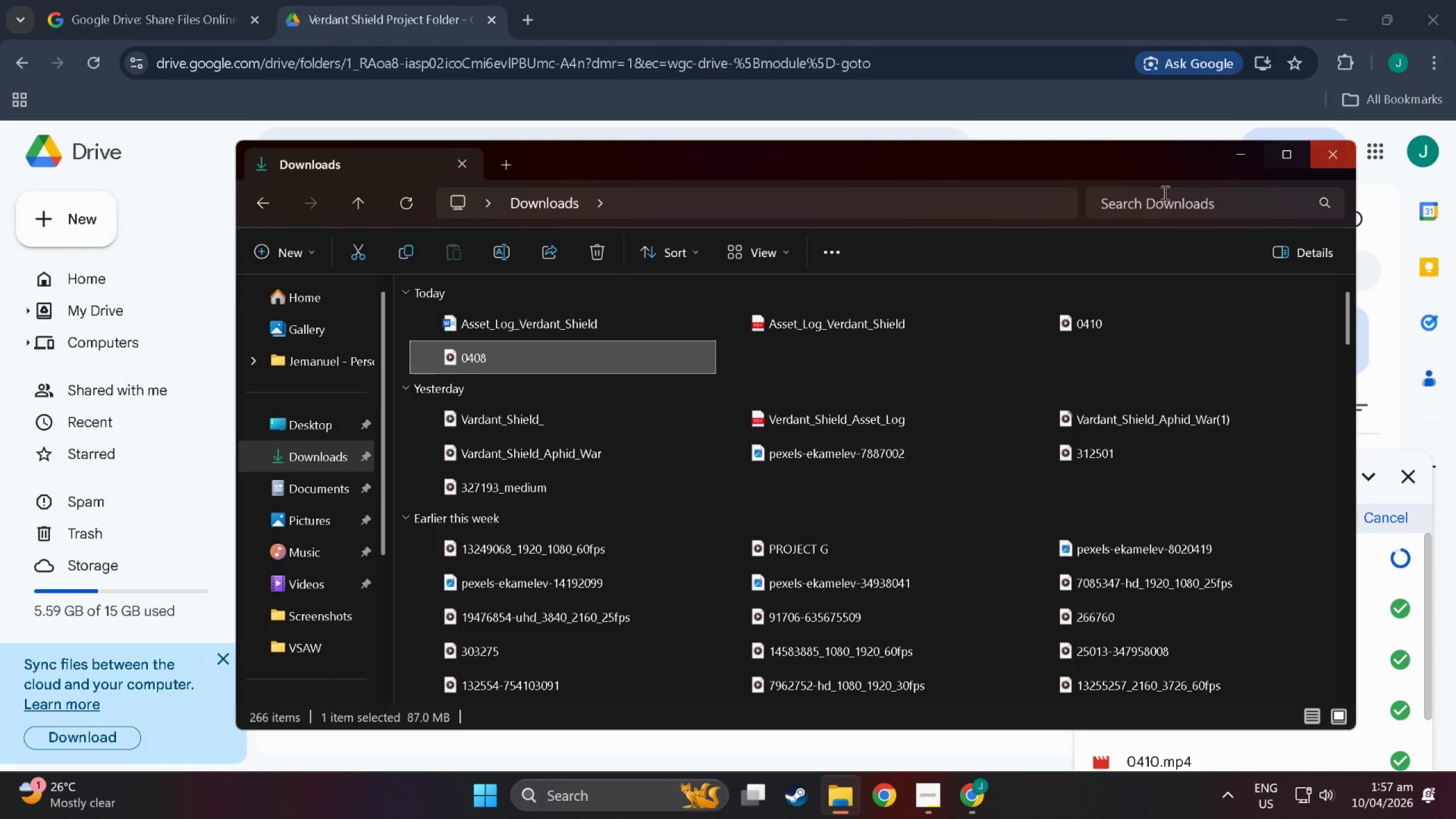 
right_click([1091, 415])
 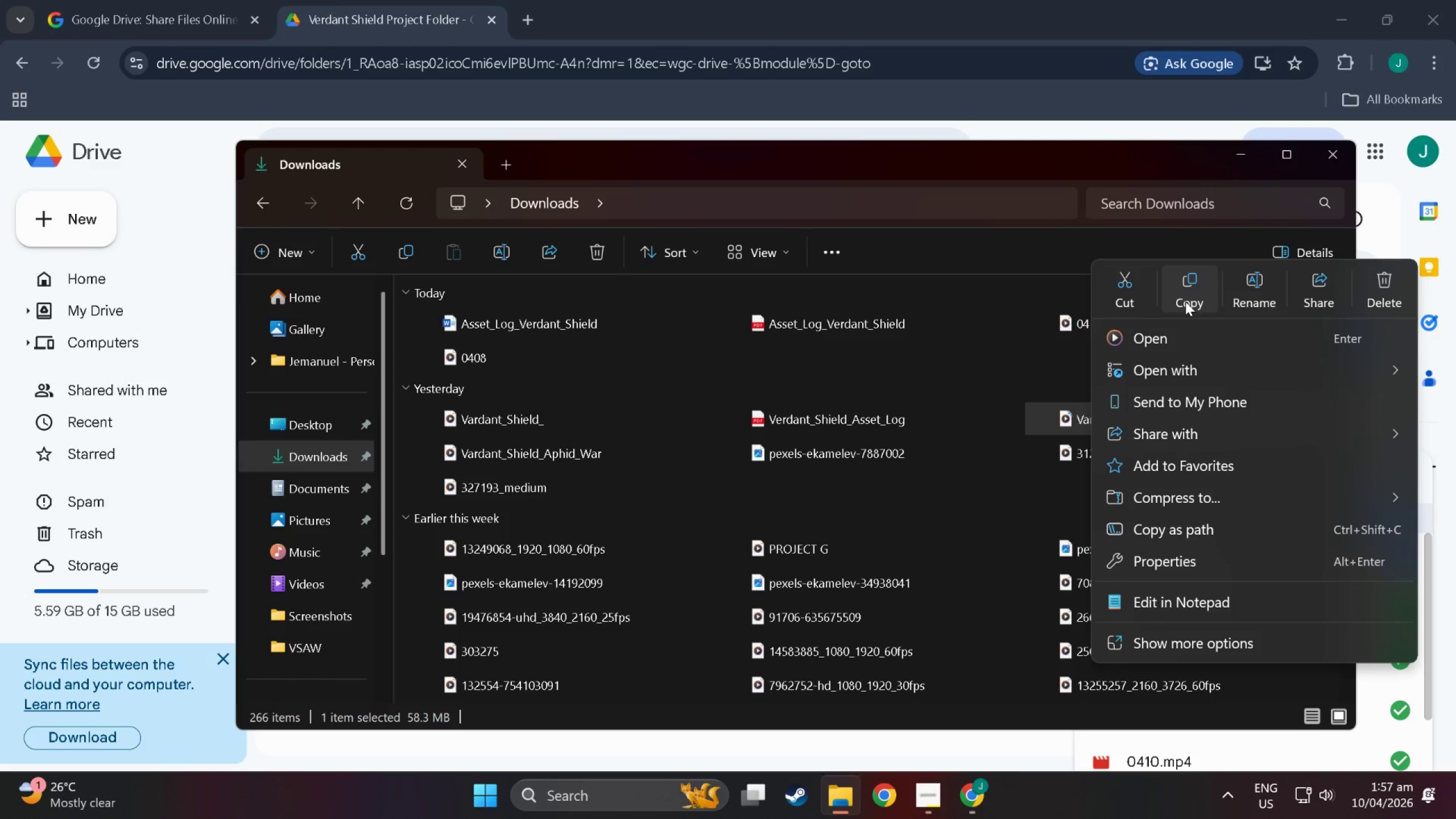 
left_click([1259, 298])
 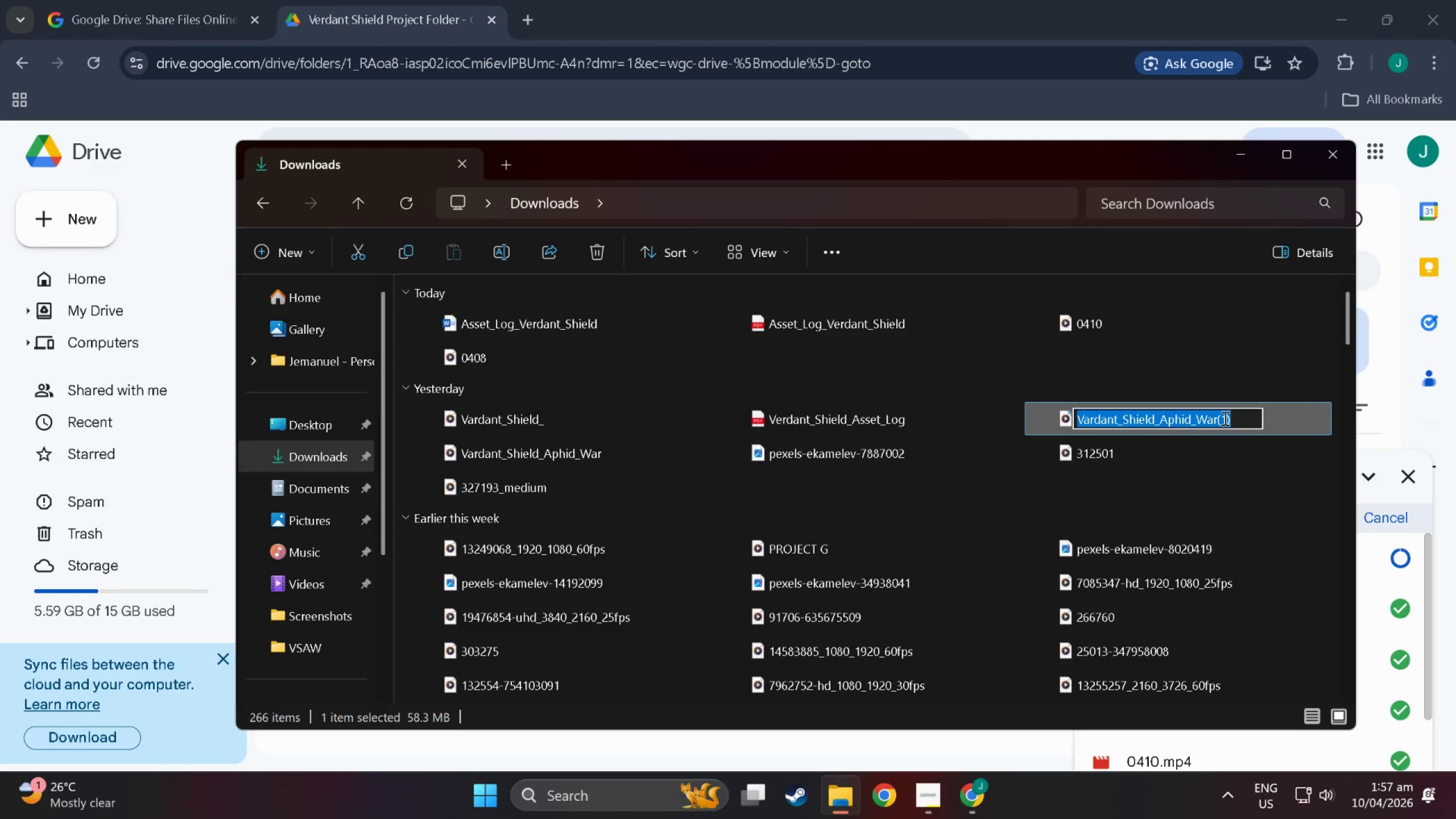 
double_click([1232, 420])
 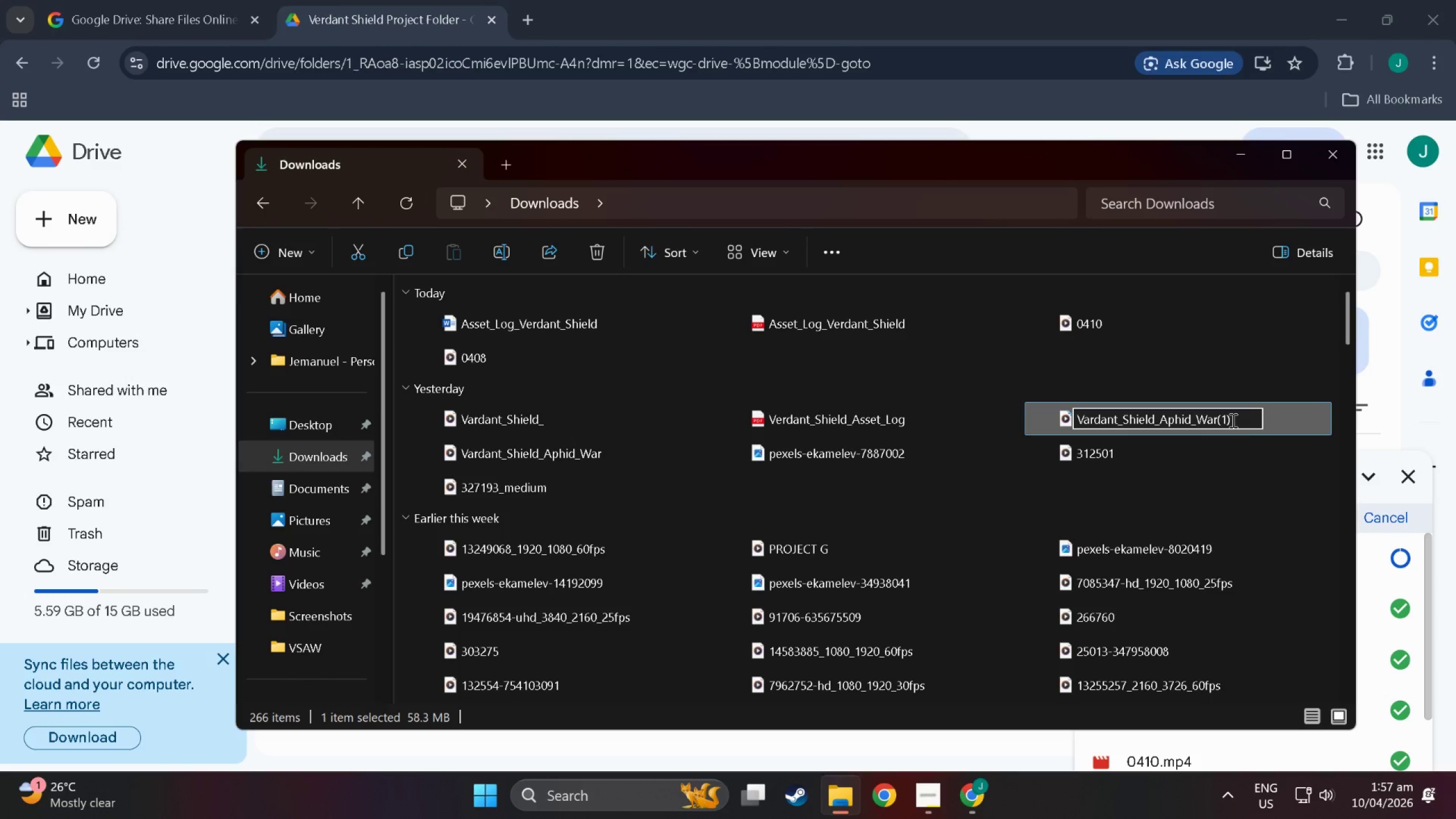 
key(Backspace)
 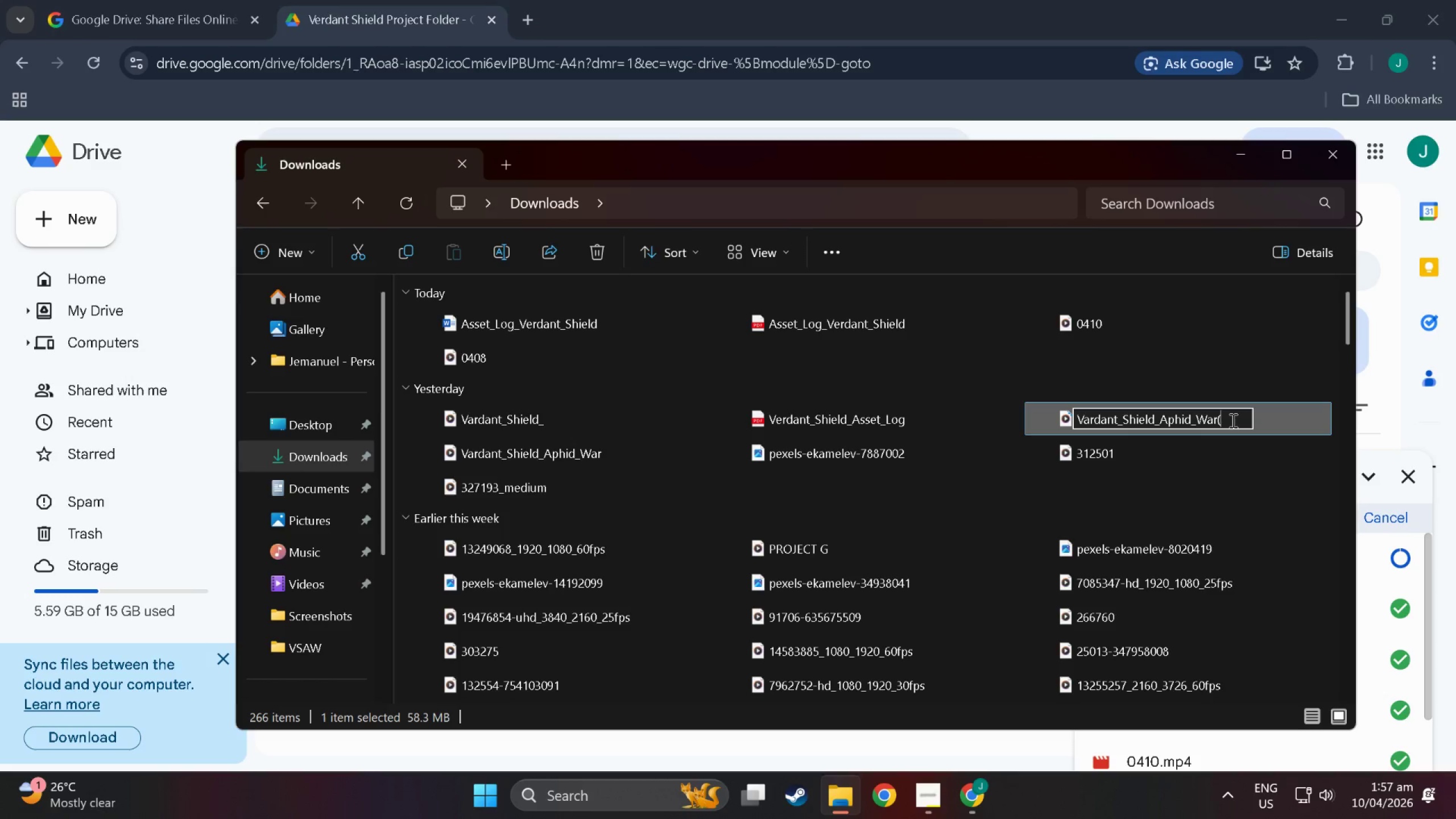 
key(Backspace)
 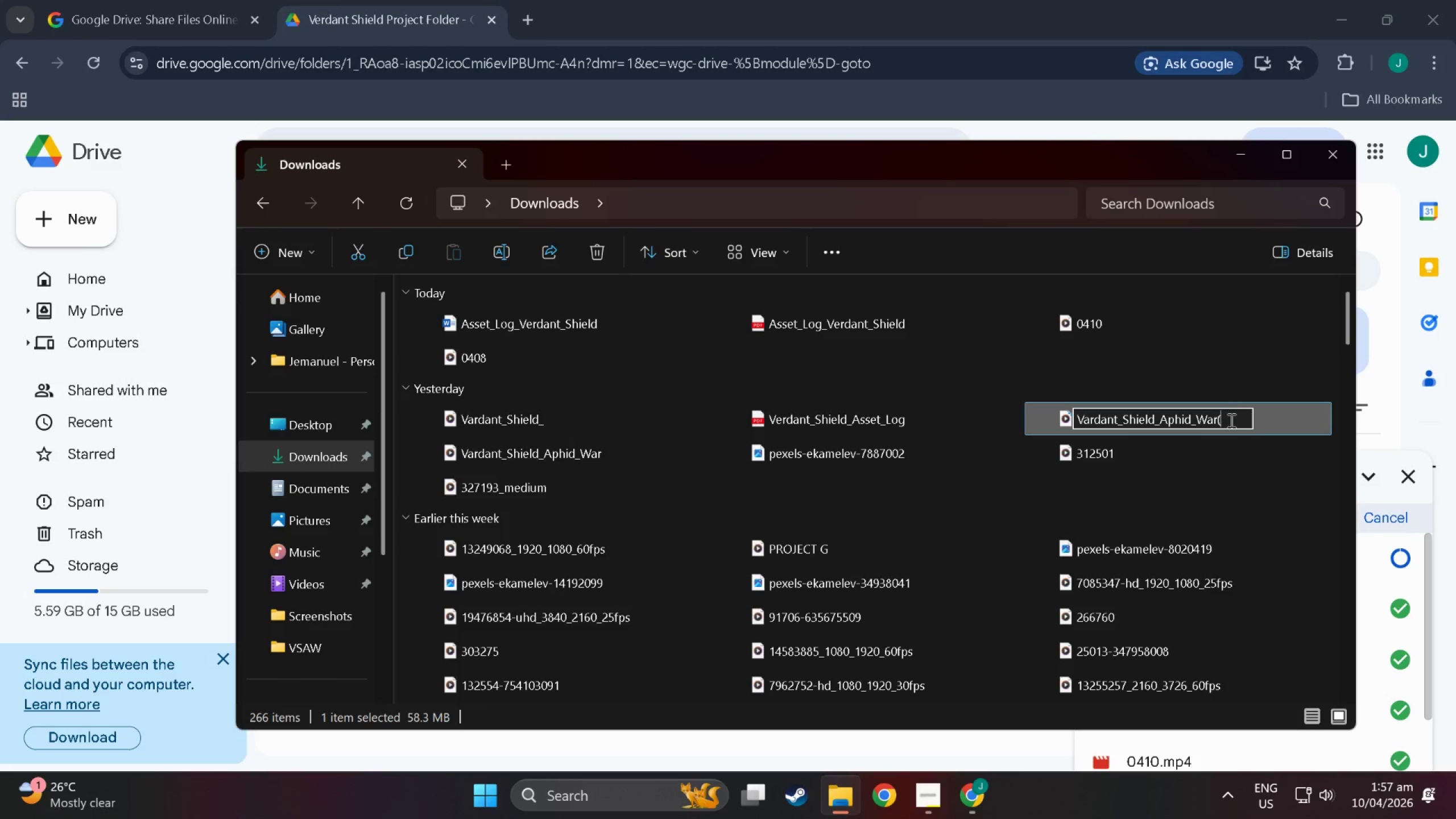 
key(Backspace)
 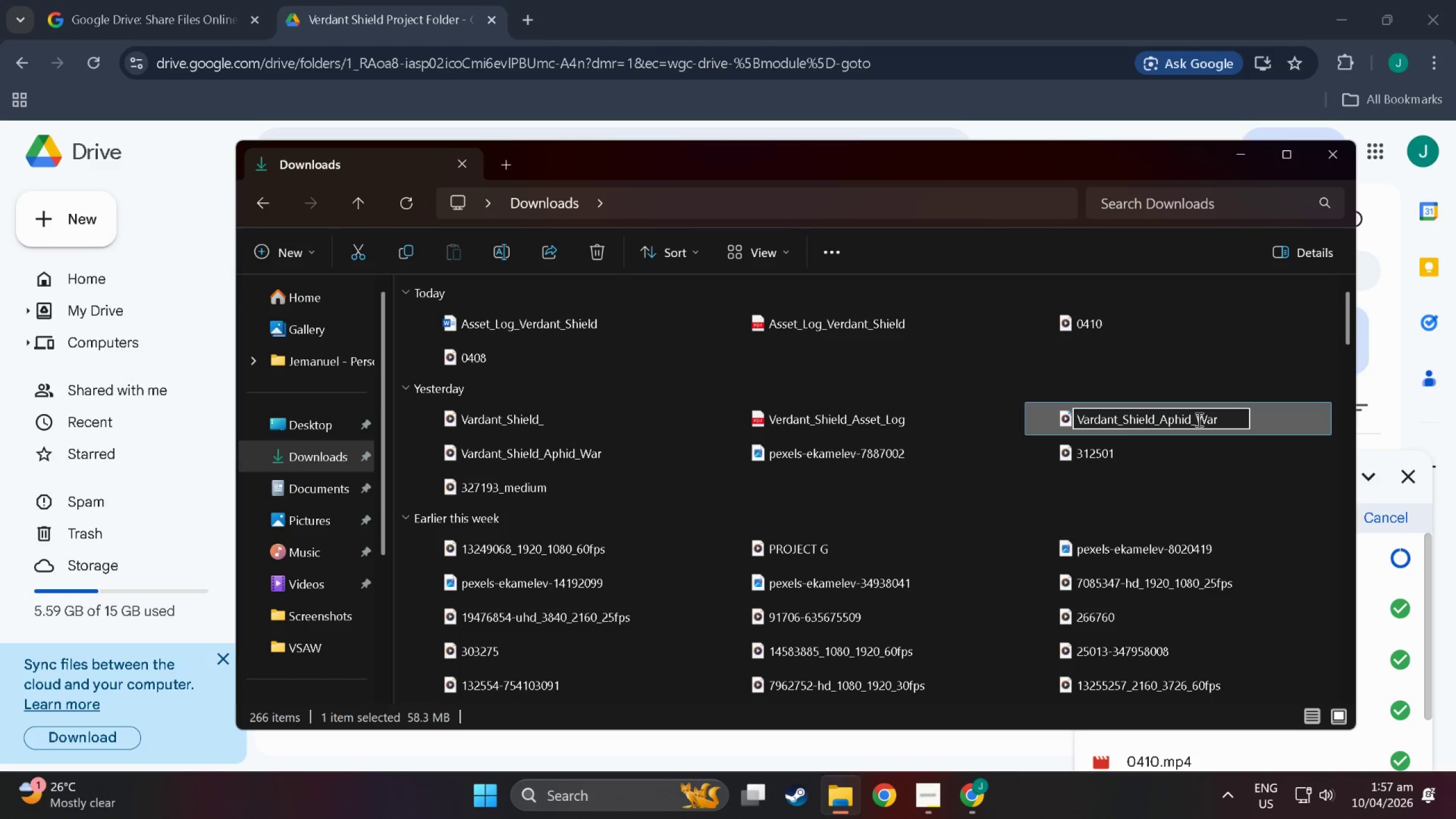 
left_click([1198, 419])
 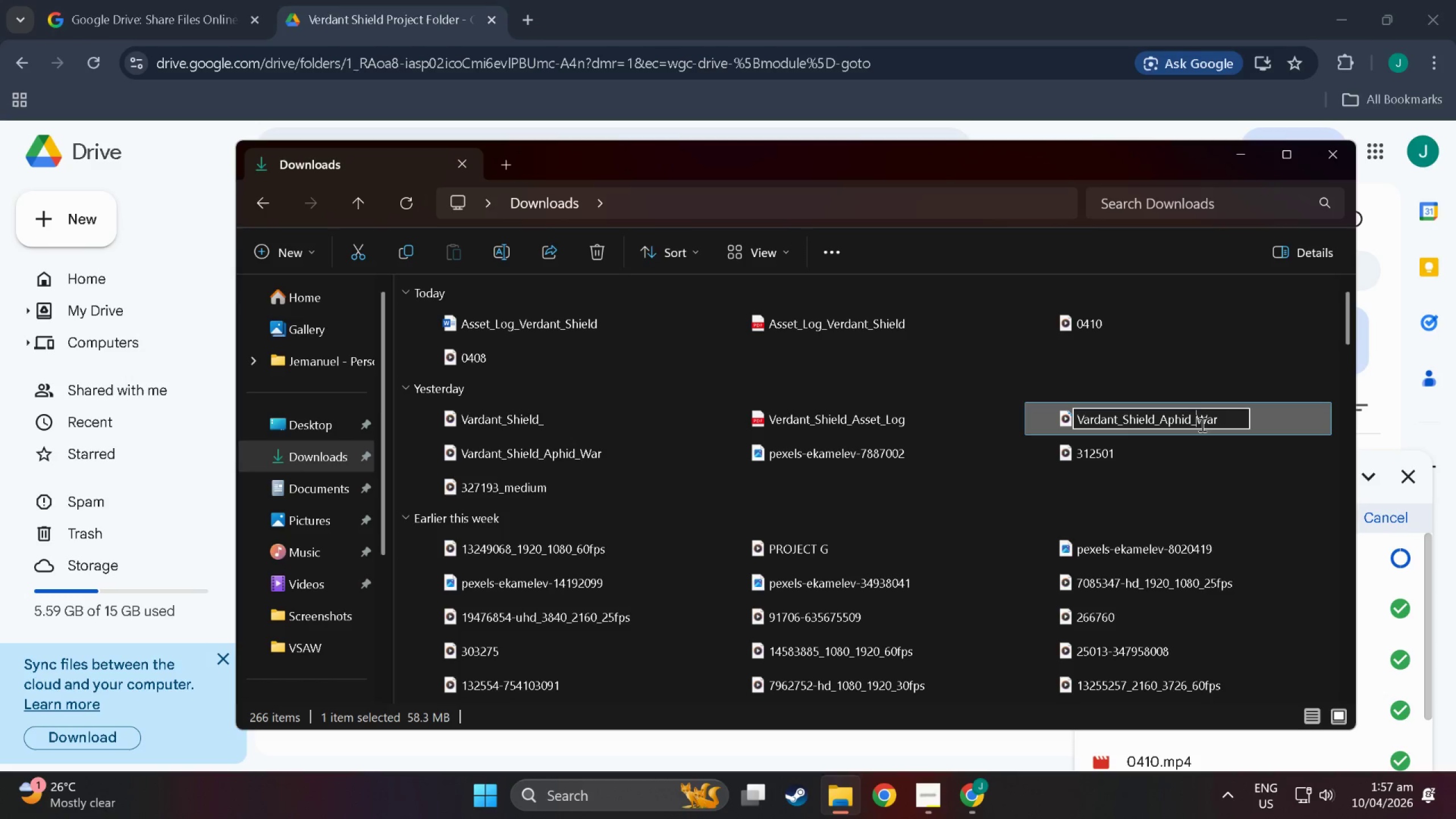 
key(Backspace)
 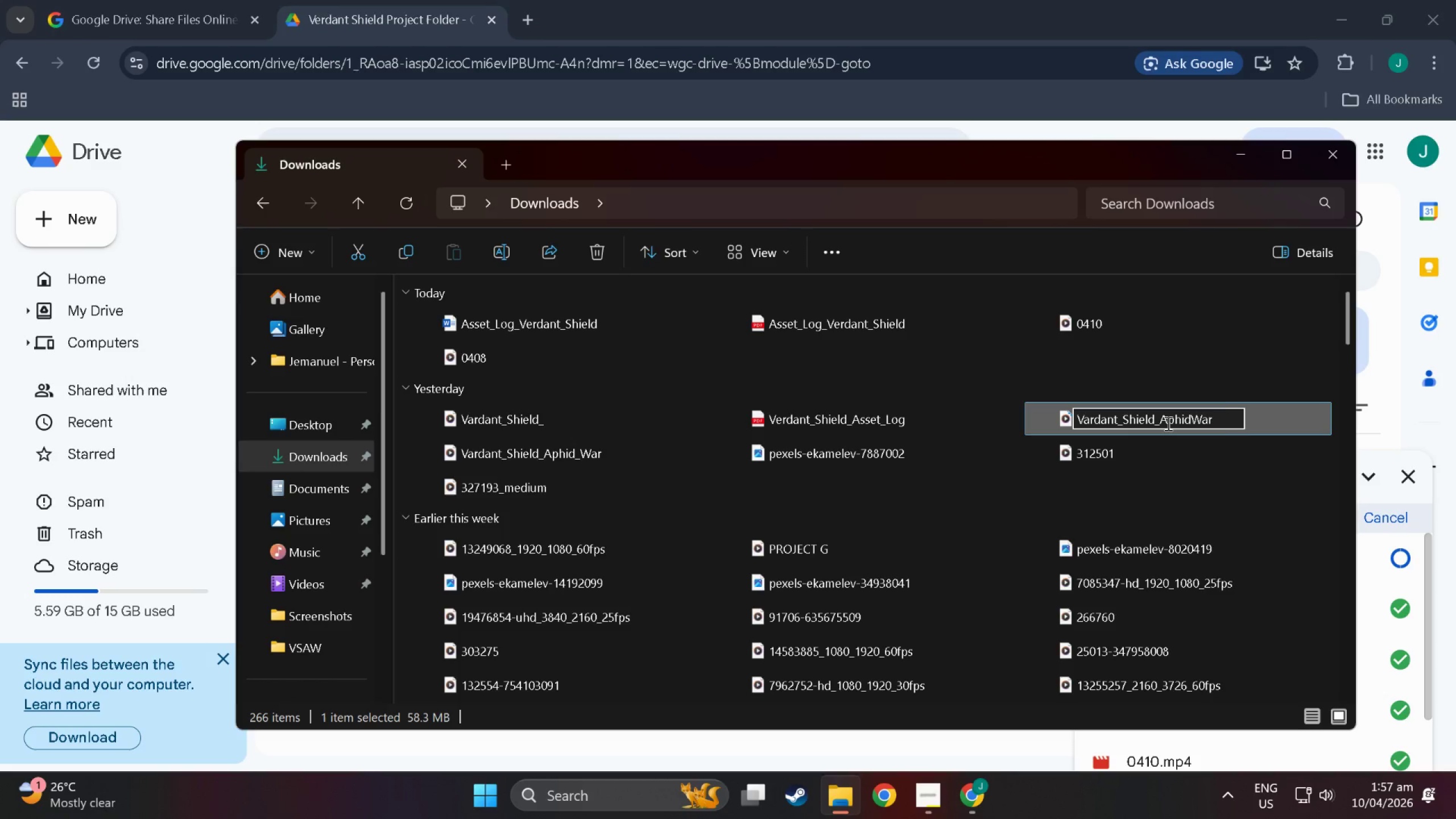 
key(Space)
 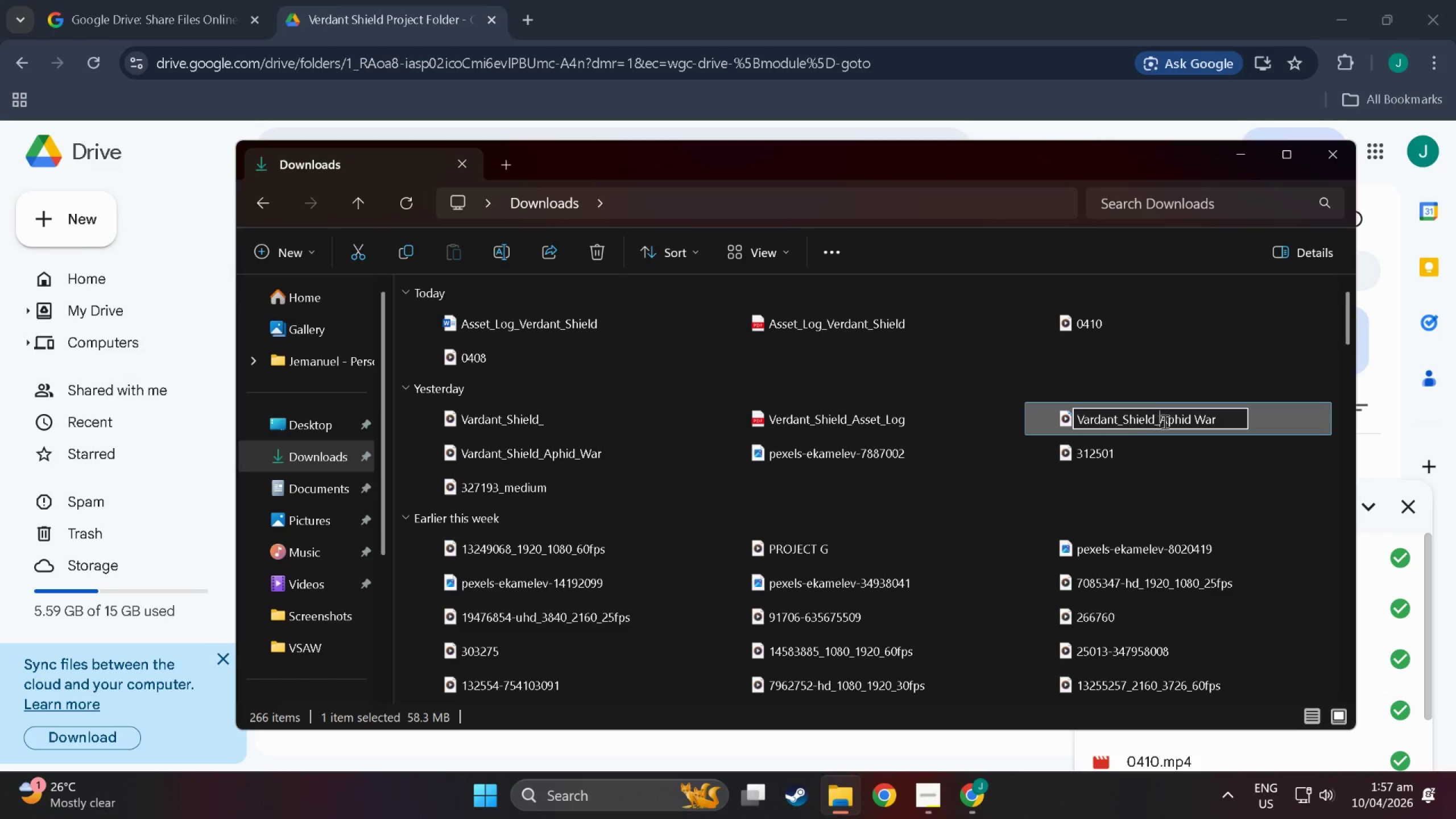 
key(Backspace)
 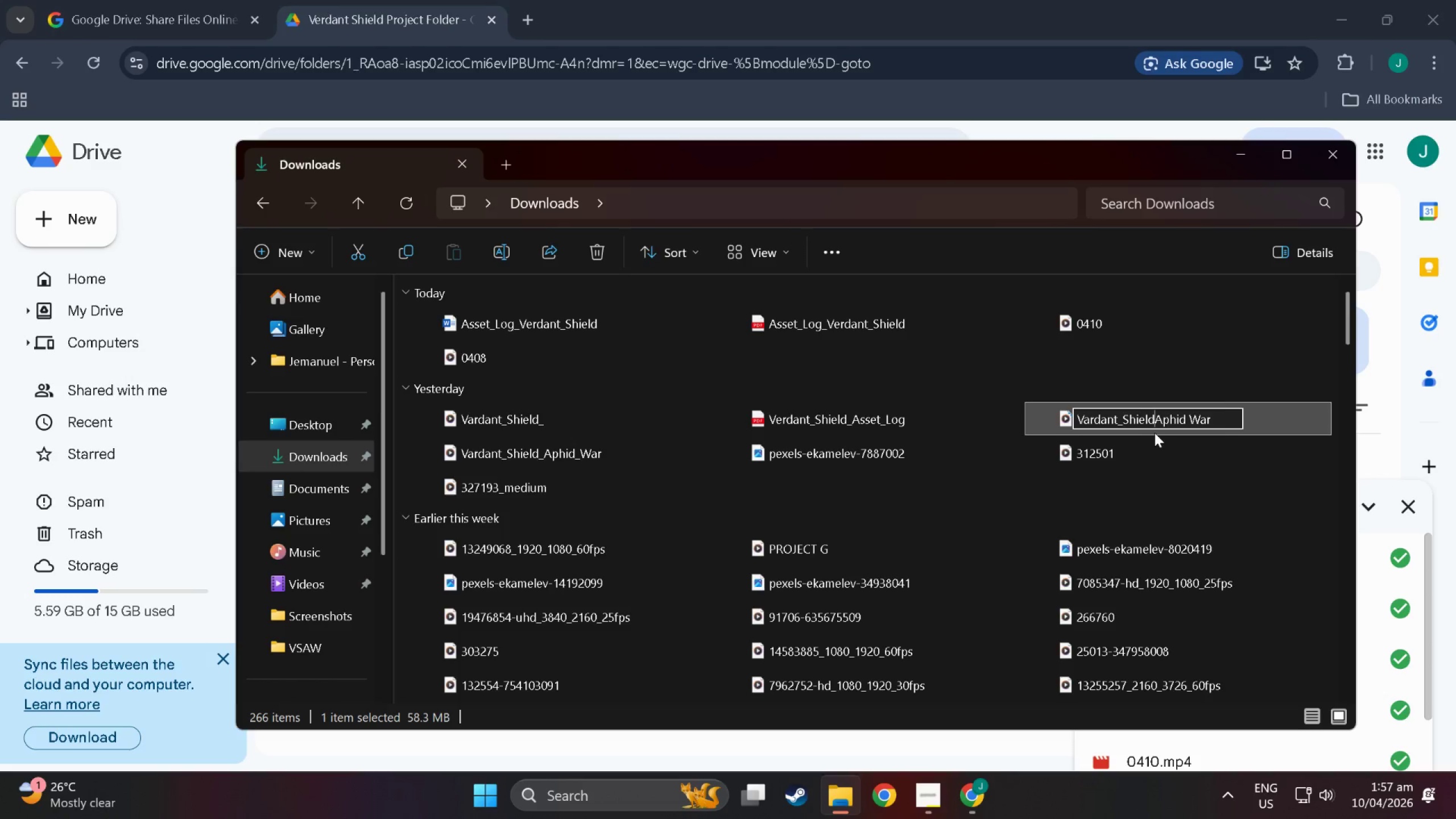 
key(Space)
 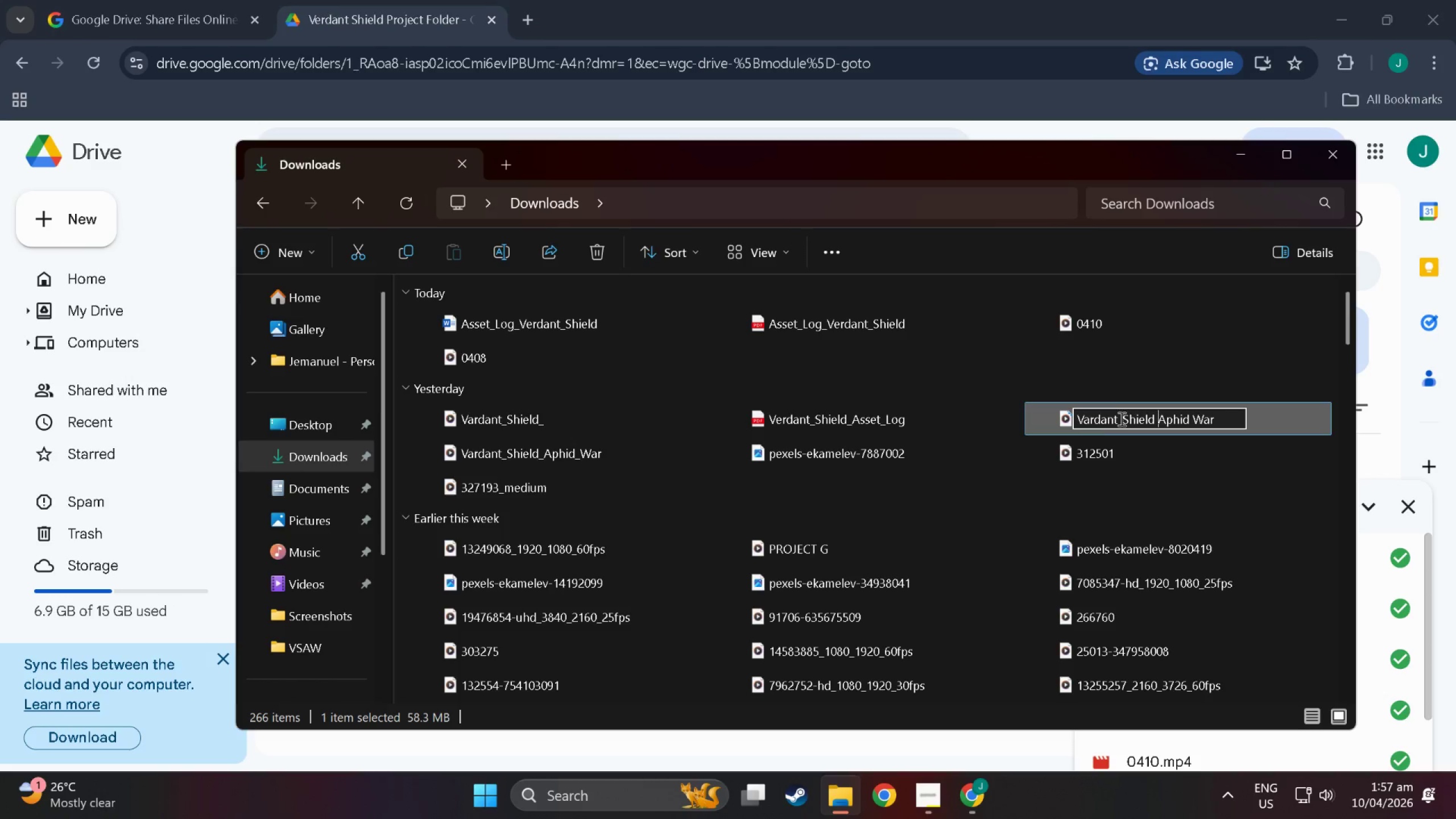 
left_click([1120, 419])
 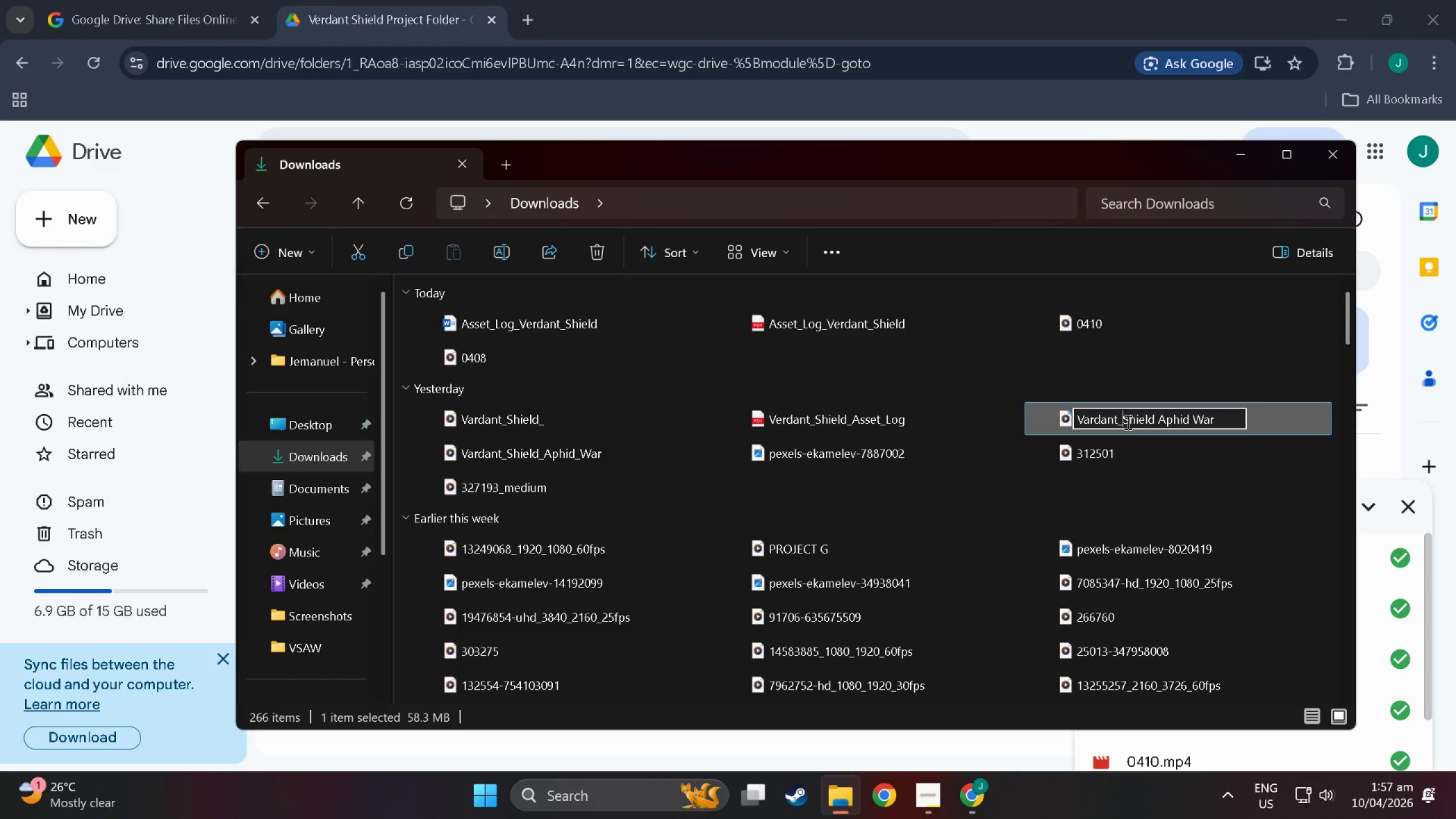 
key(Backspace)
 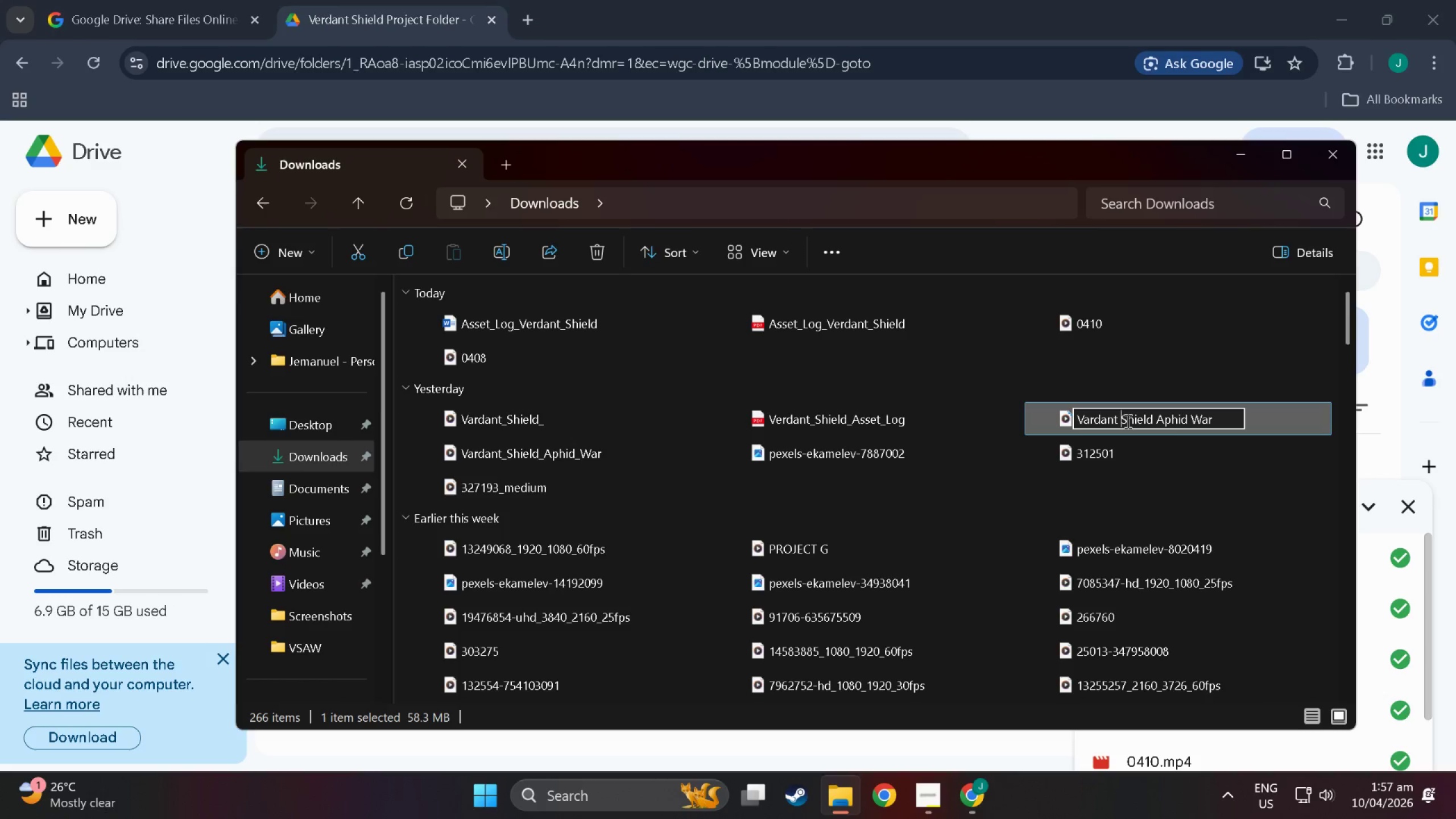 
key(Space)
 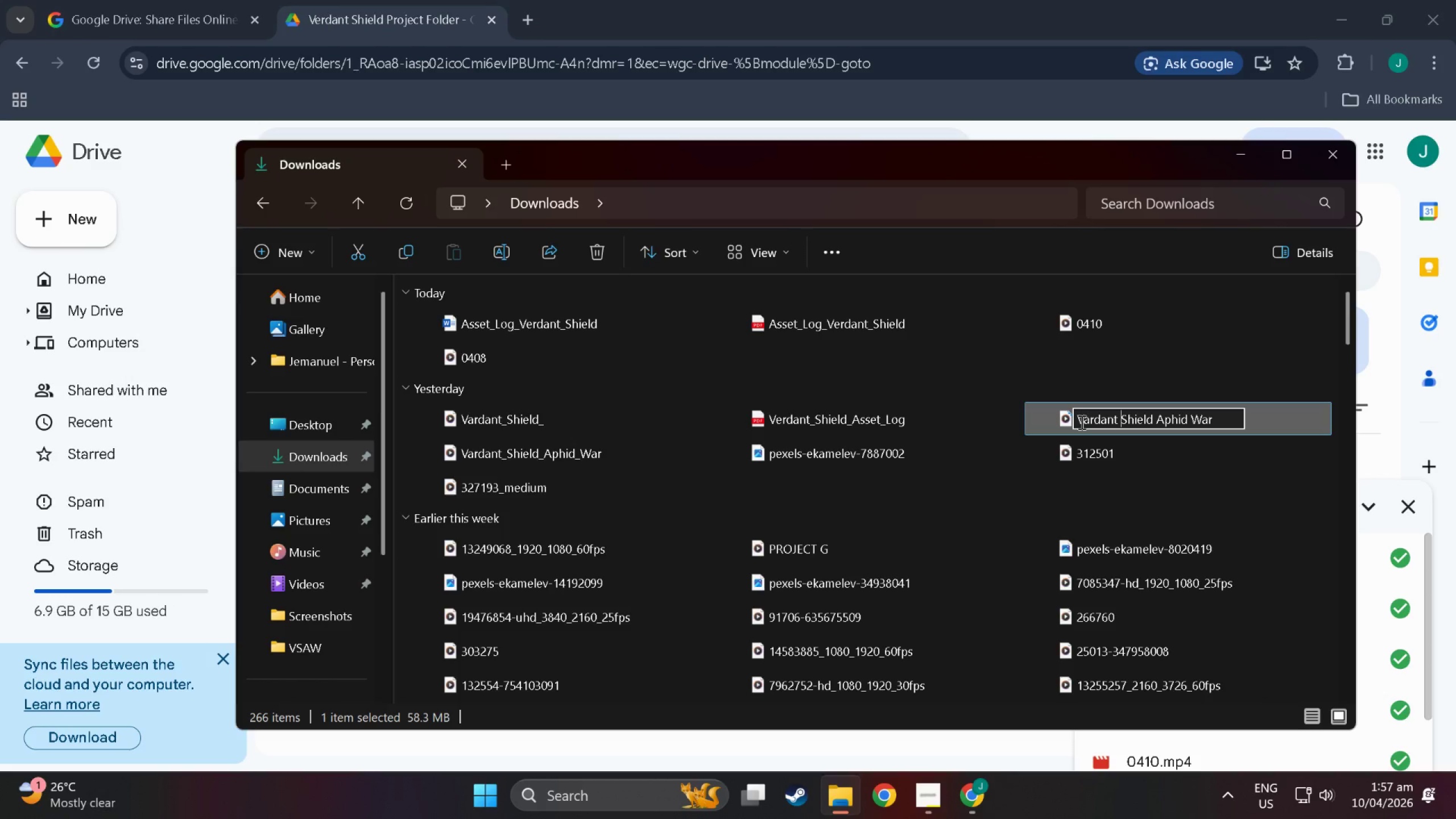 
left_click([1087, 422])
 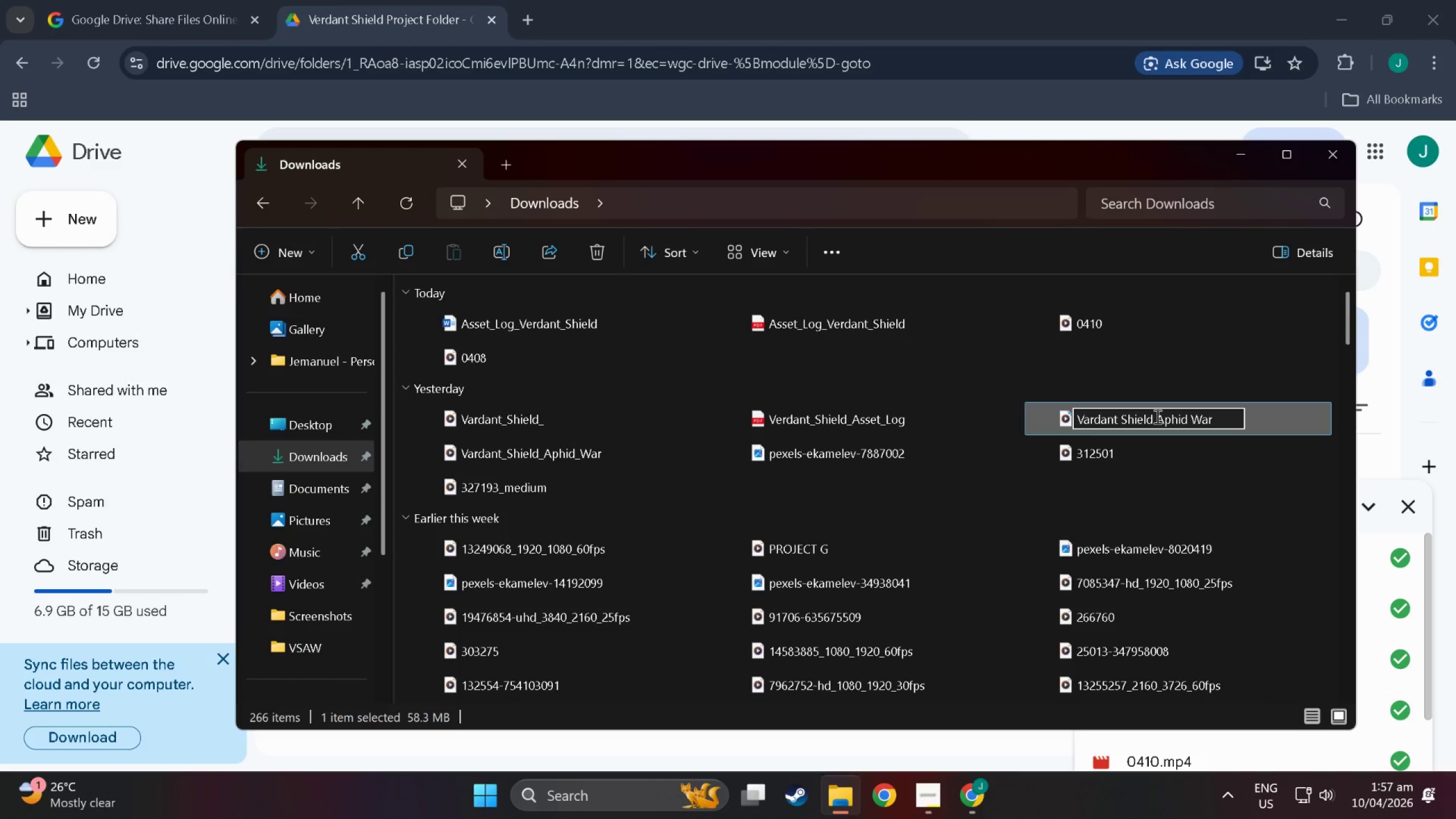 
key(Backspace)
 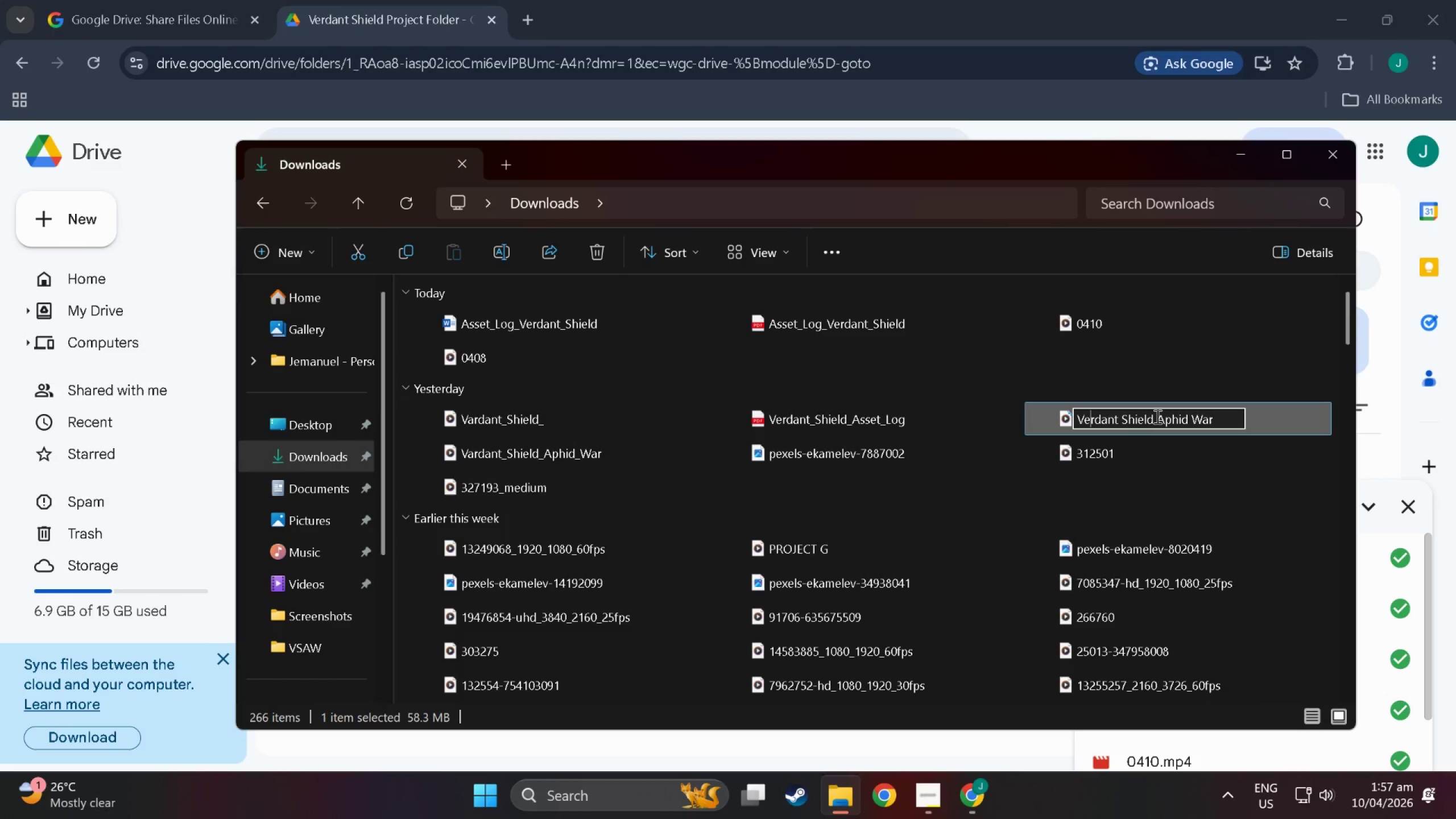 
key(E)
 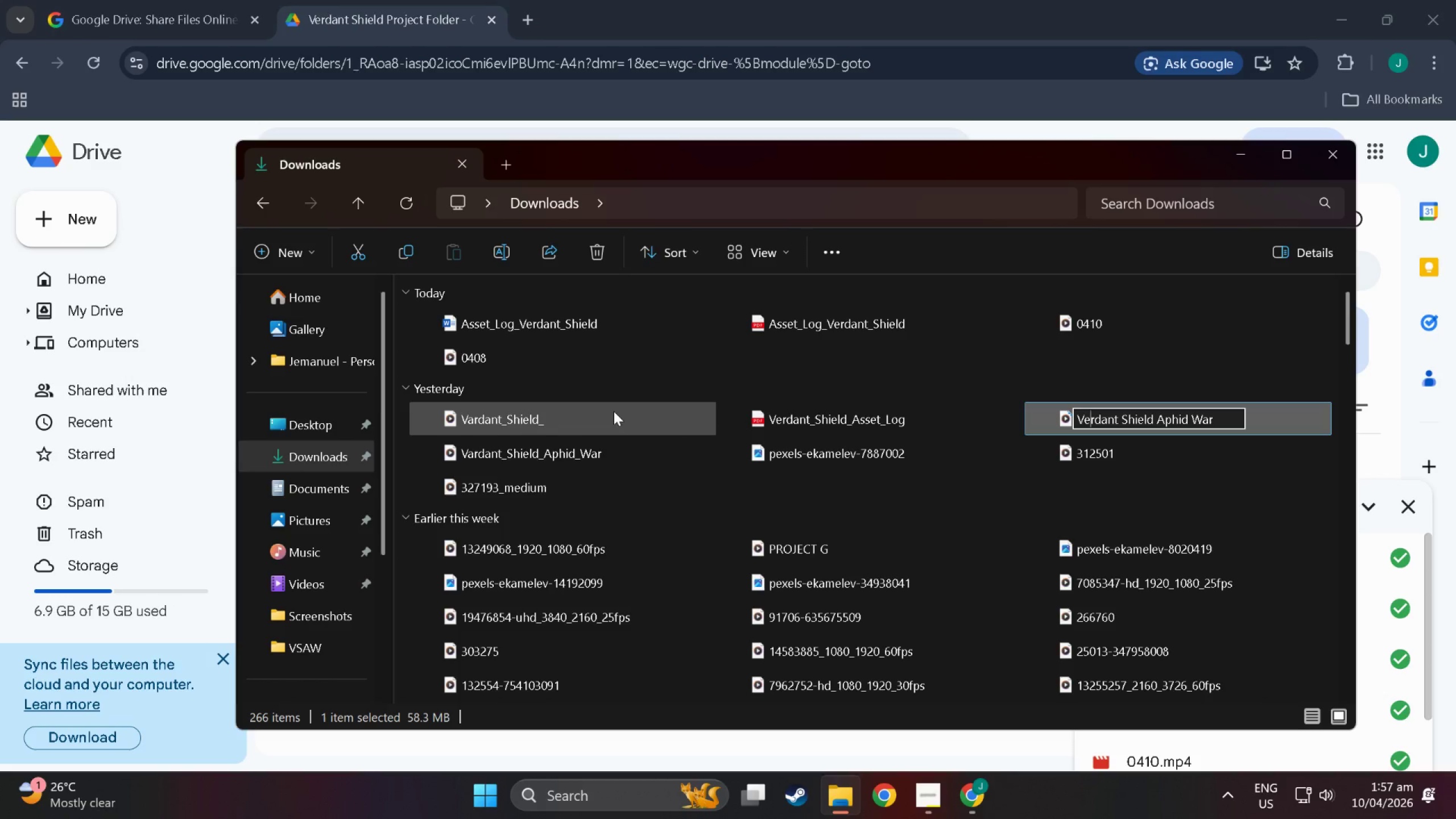 
left_click([614, 411])
 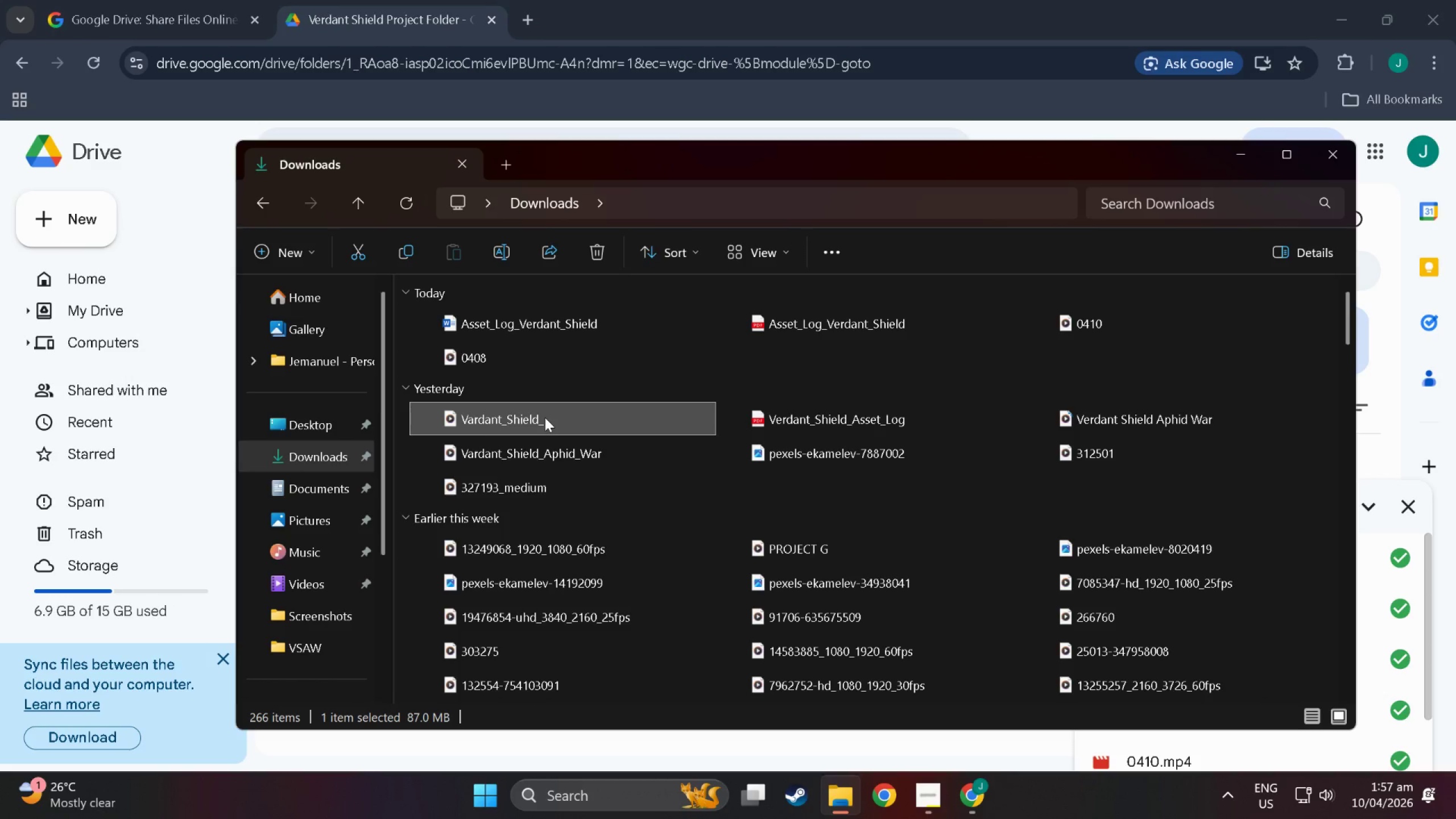 
left_click([545, 417])
 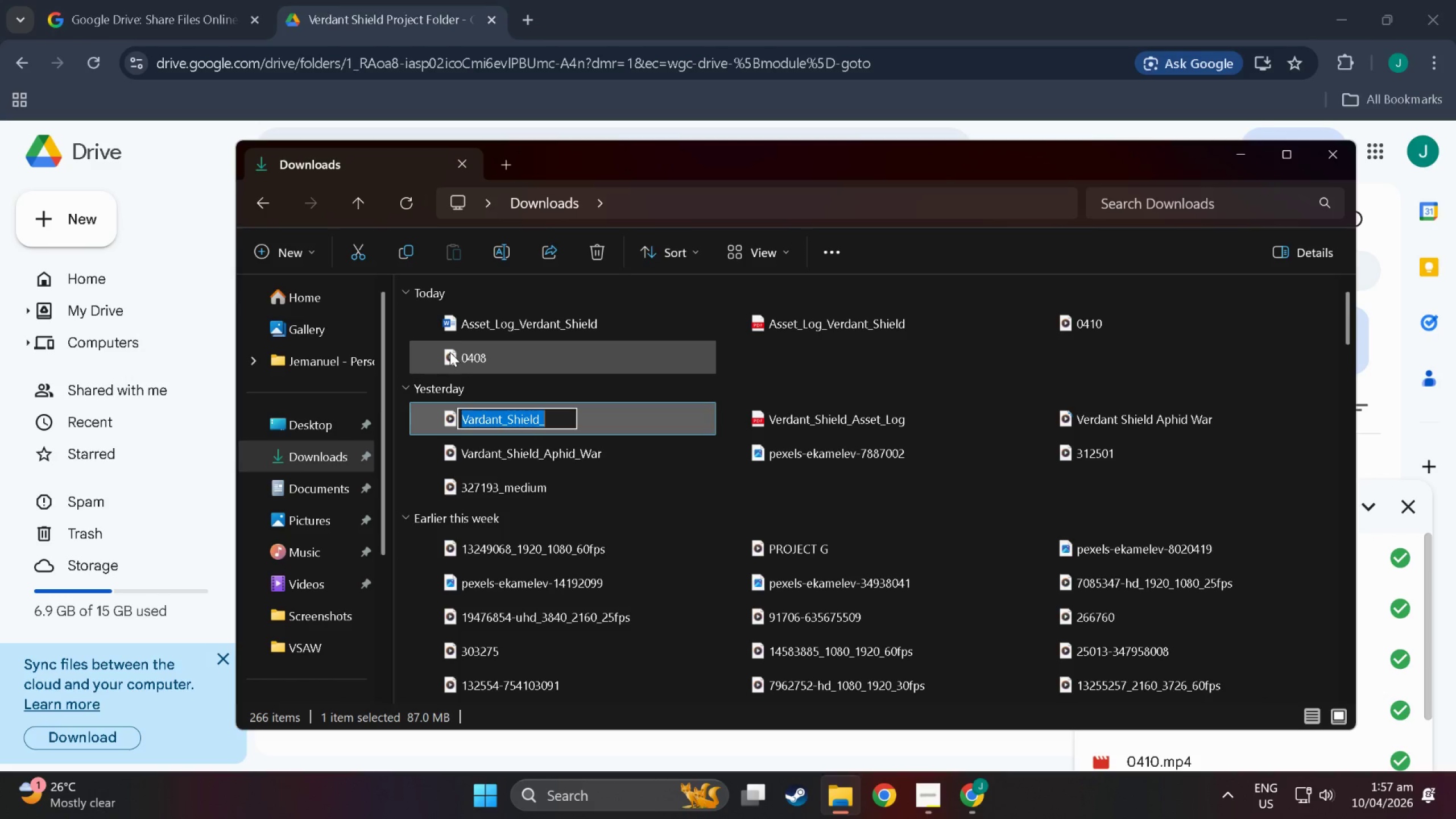 
left_click([456, 352])
 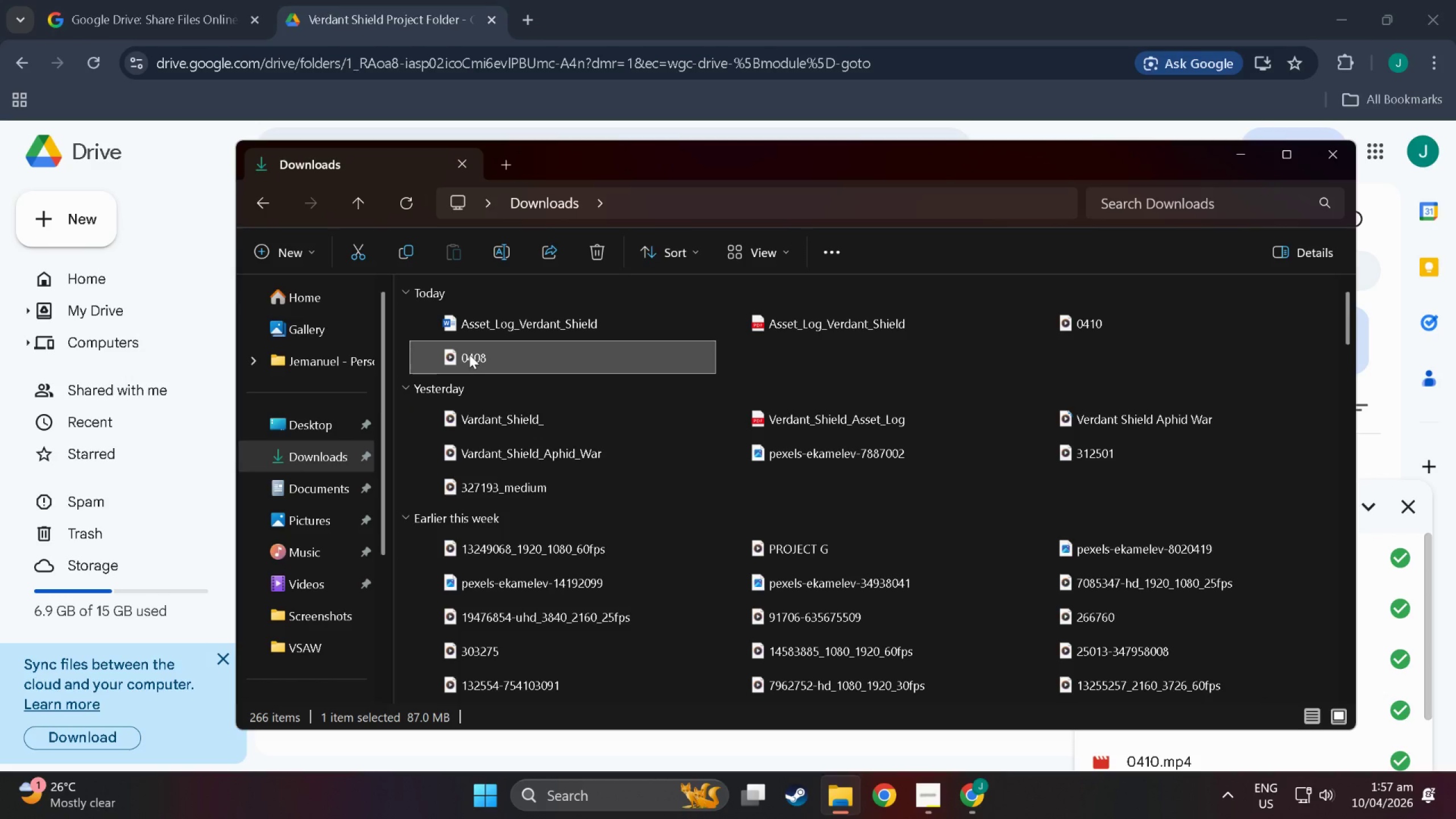 
right_click([469, 354])
 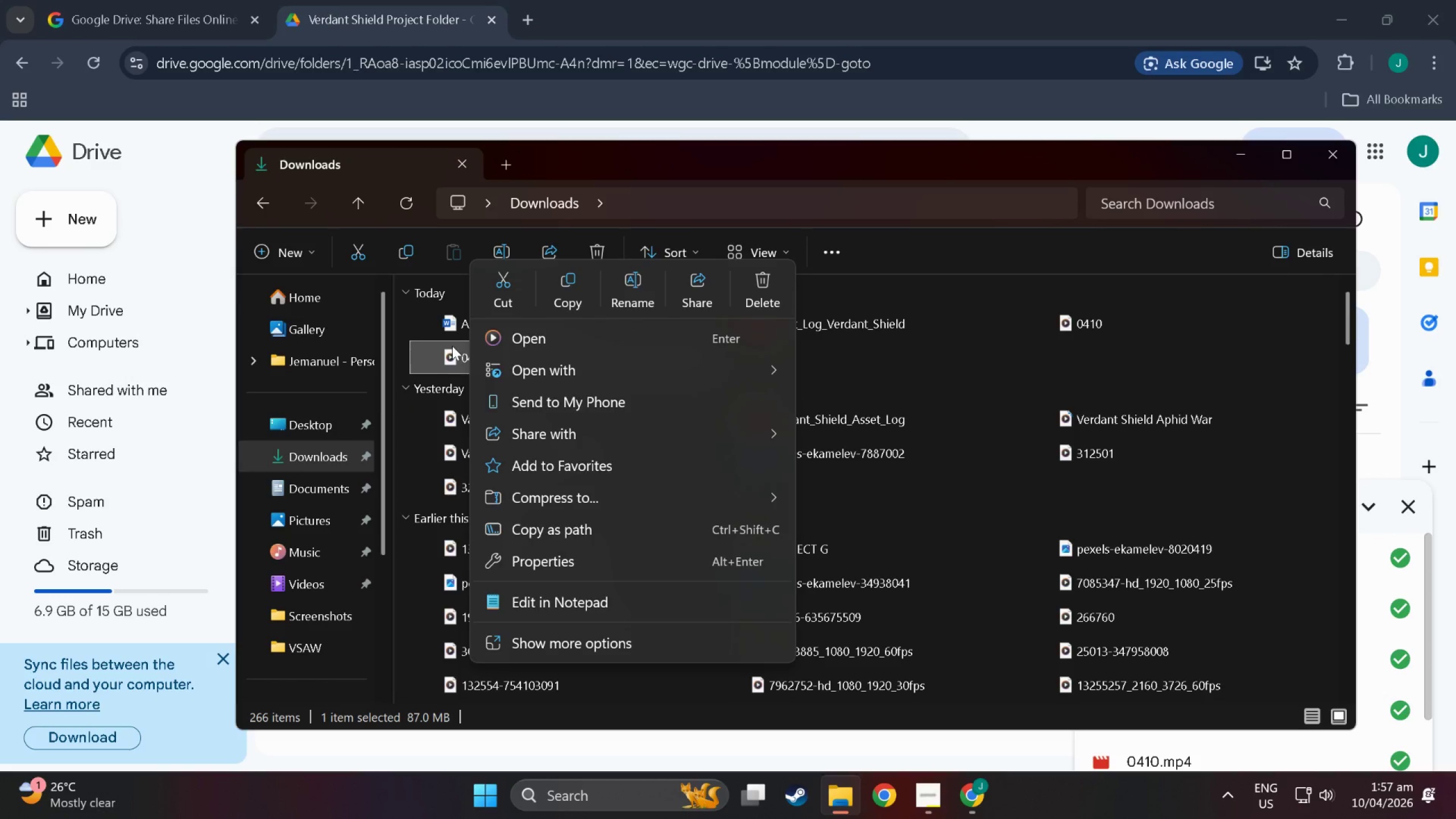 
double_click([451, 346])
 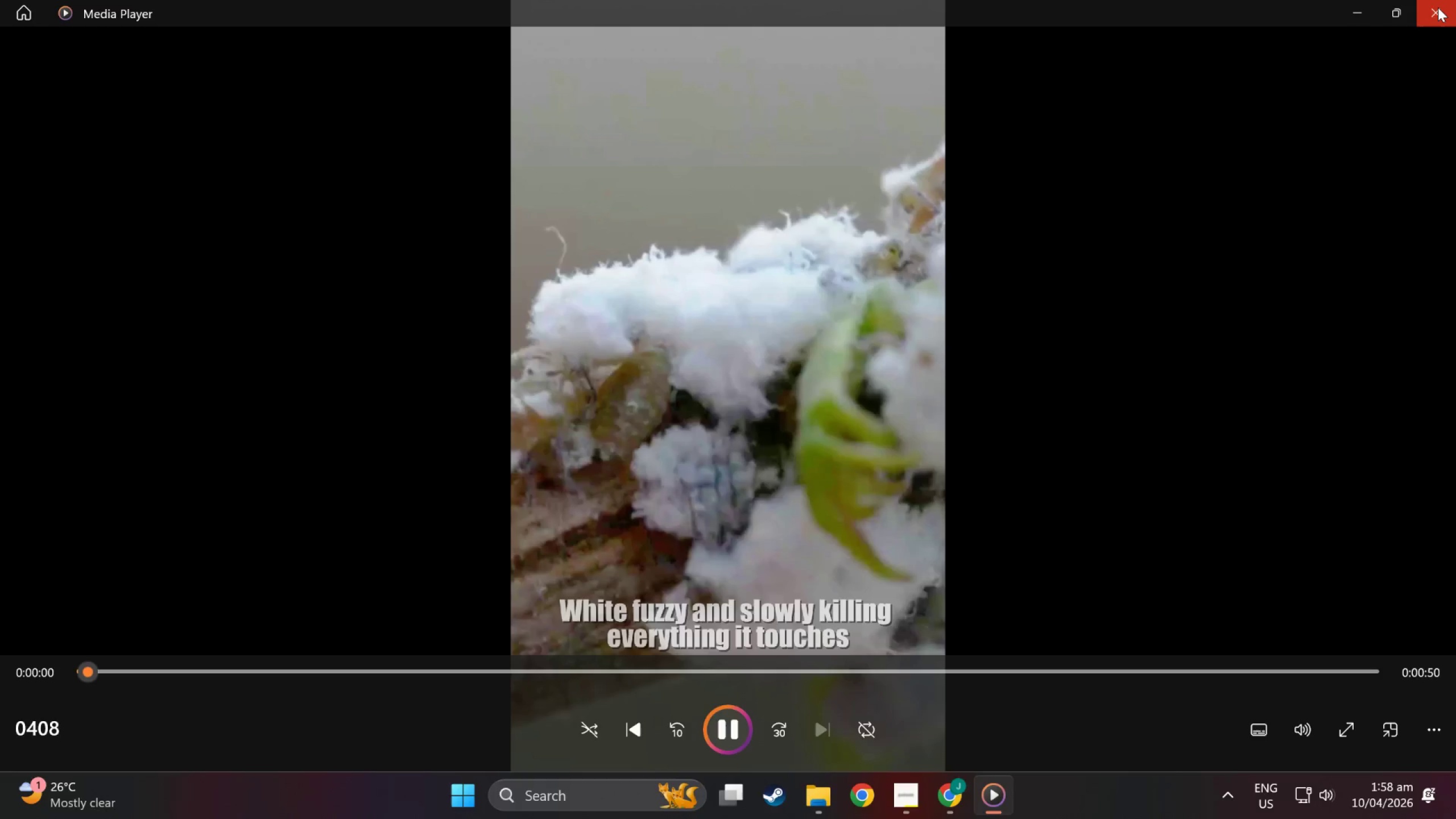 
left_click([1440, 3])
 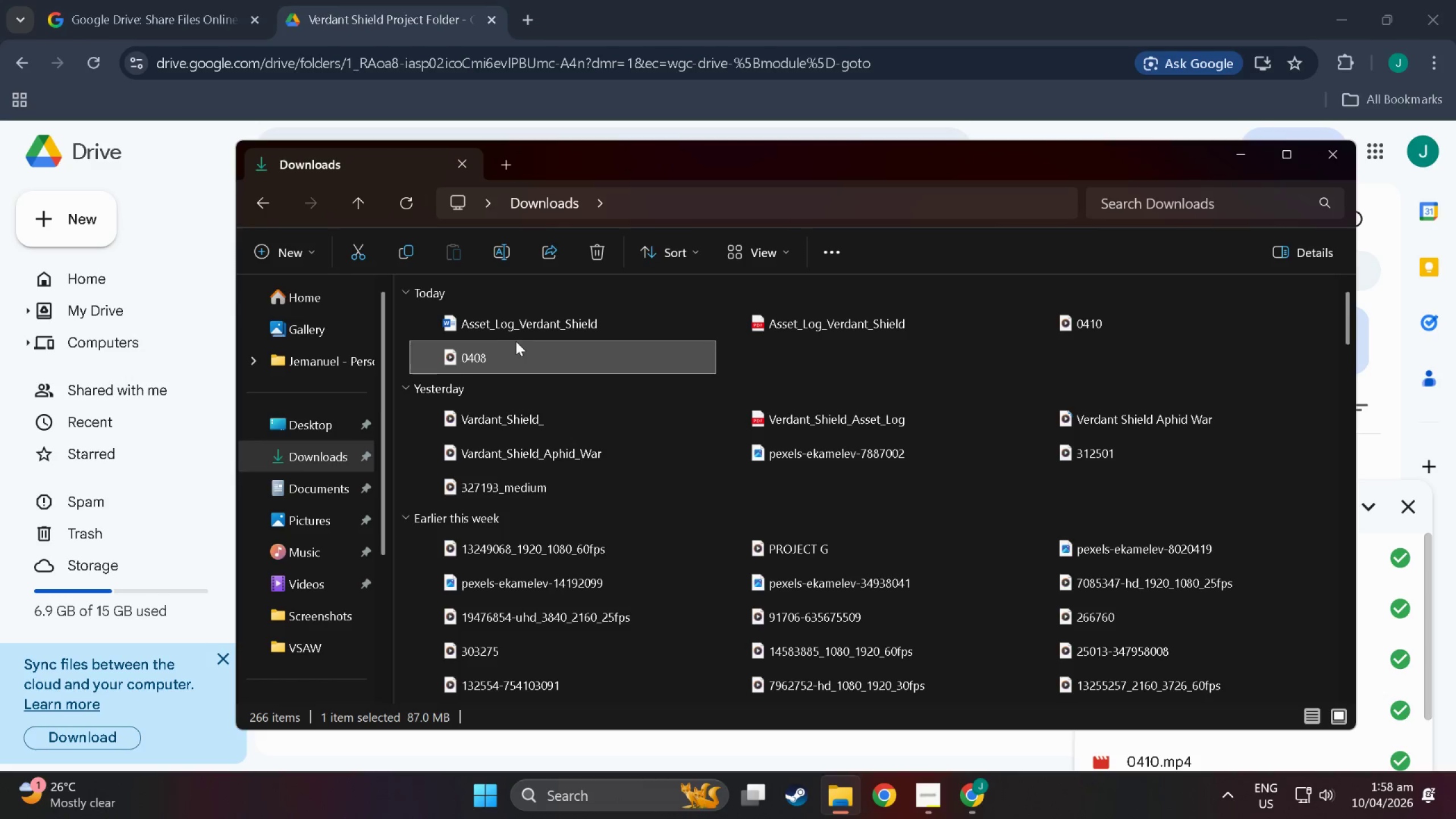 
right_click([525, 361])
 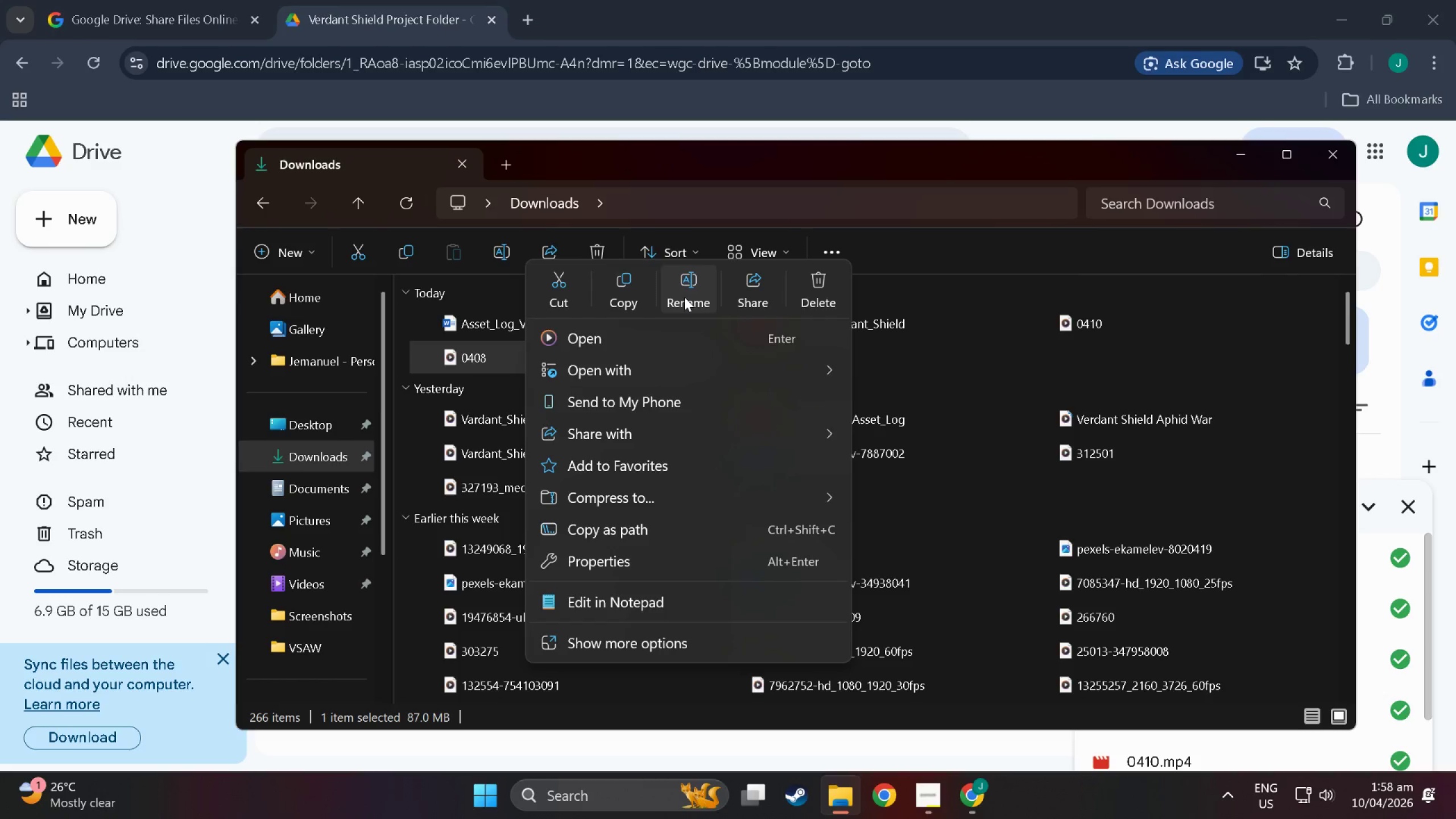 
left_click([697, 294])
 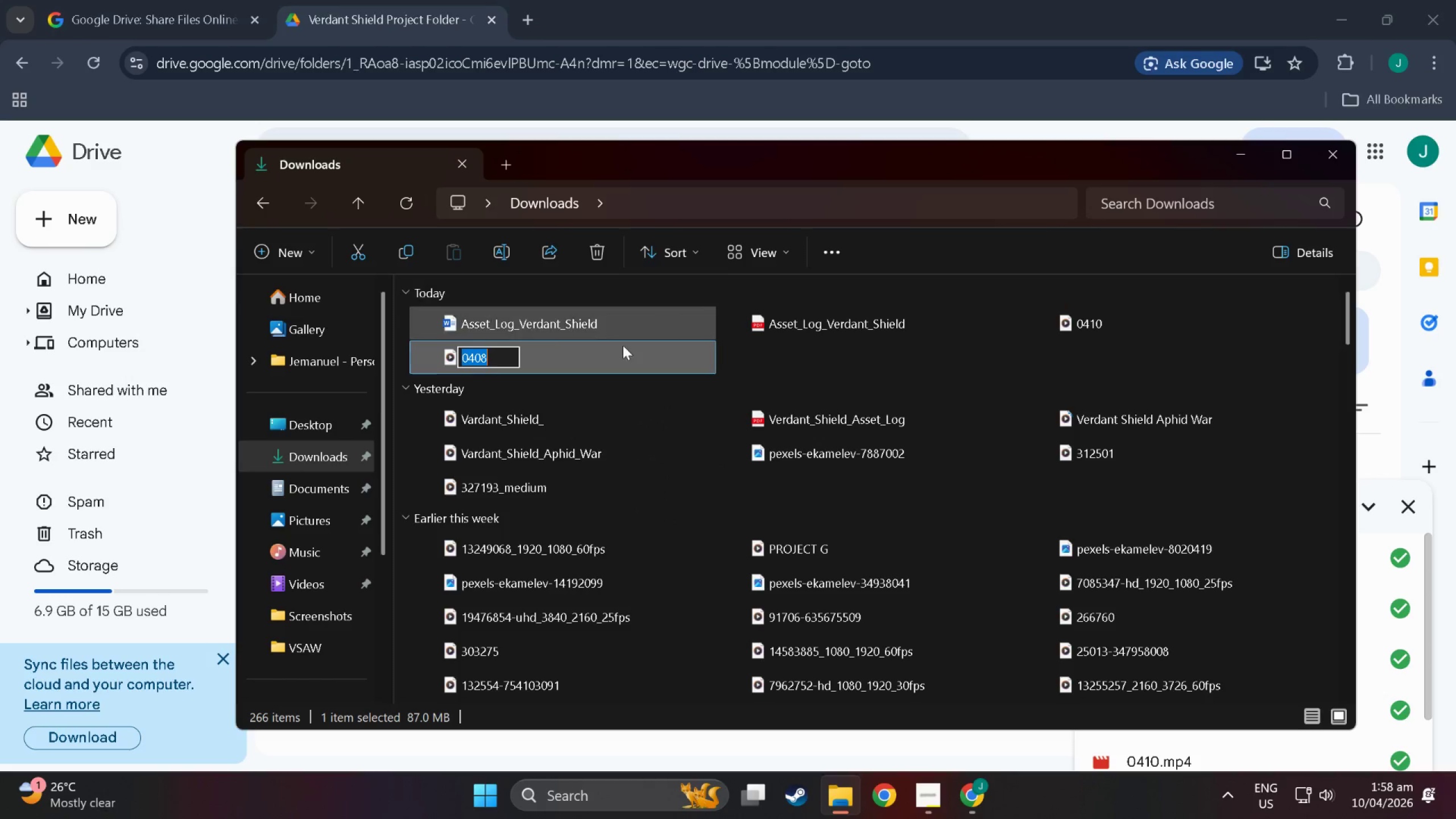 
type(Verdany  )
key(Backspace)
key(Backspace)
type(t)
key(Backspace)
key(Backspace)
type(t Sg)
key(Backspace)
type(hield )
 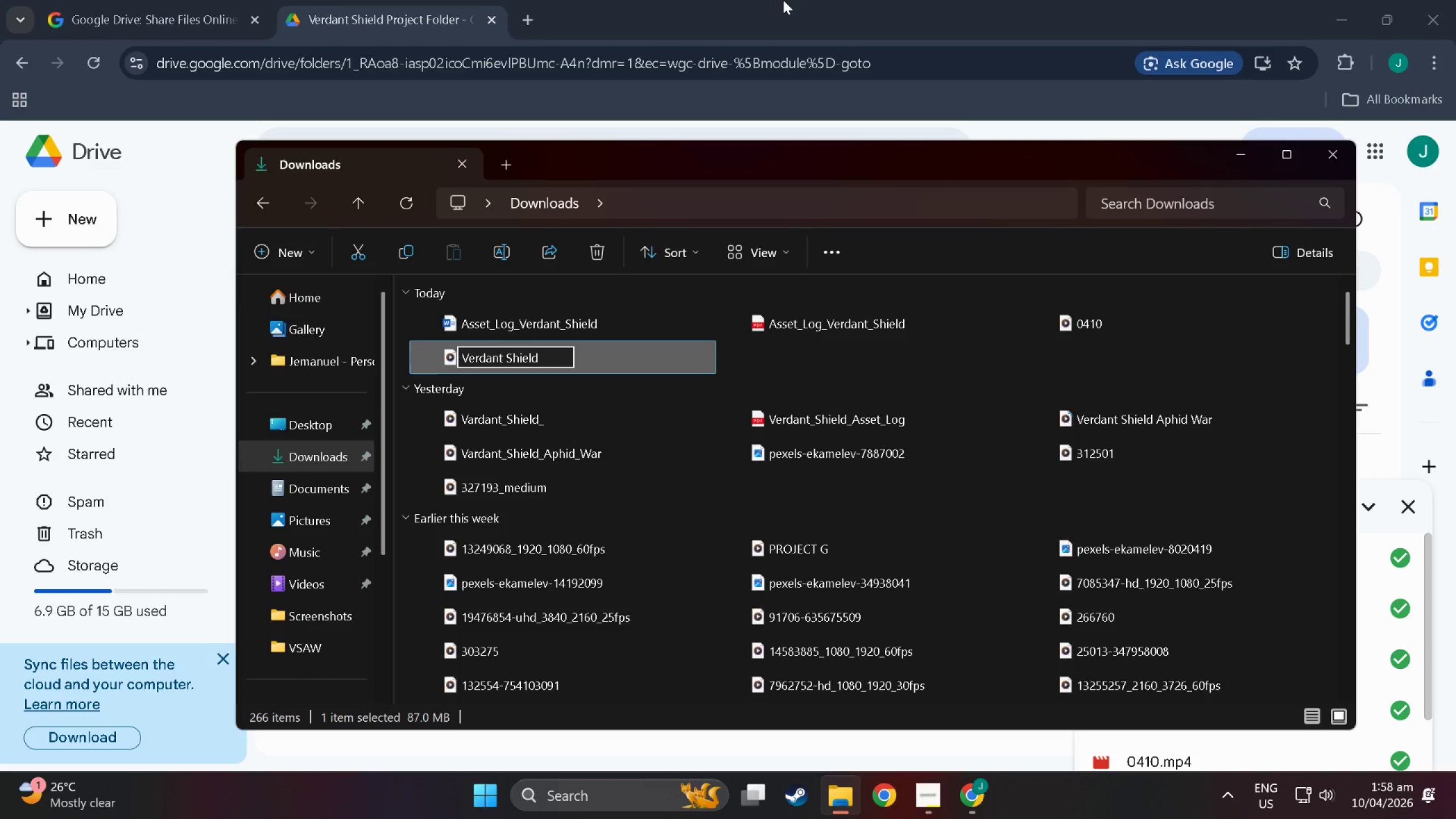 
left_click([823, 397])
 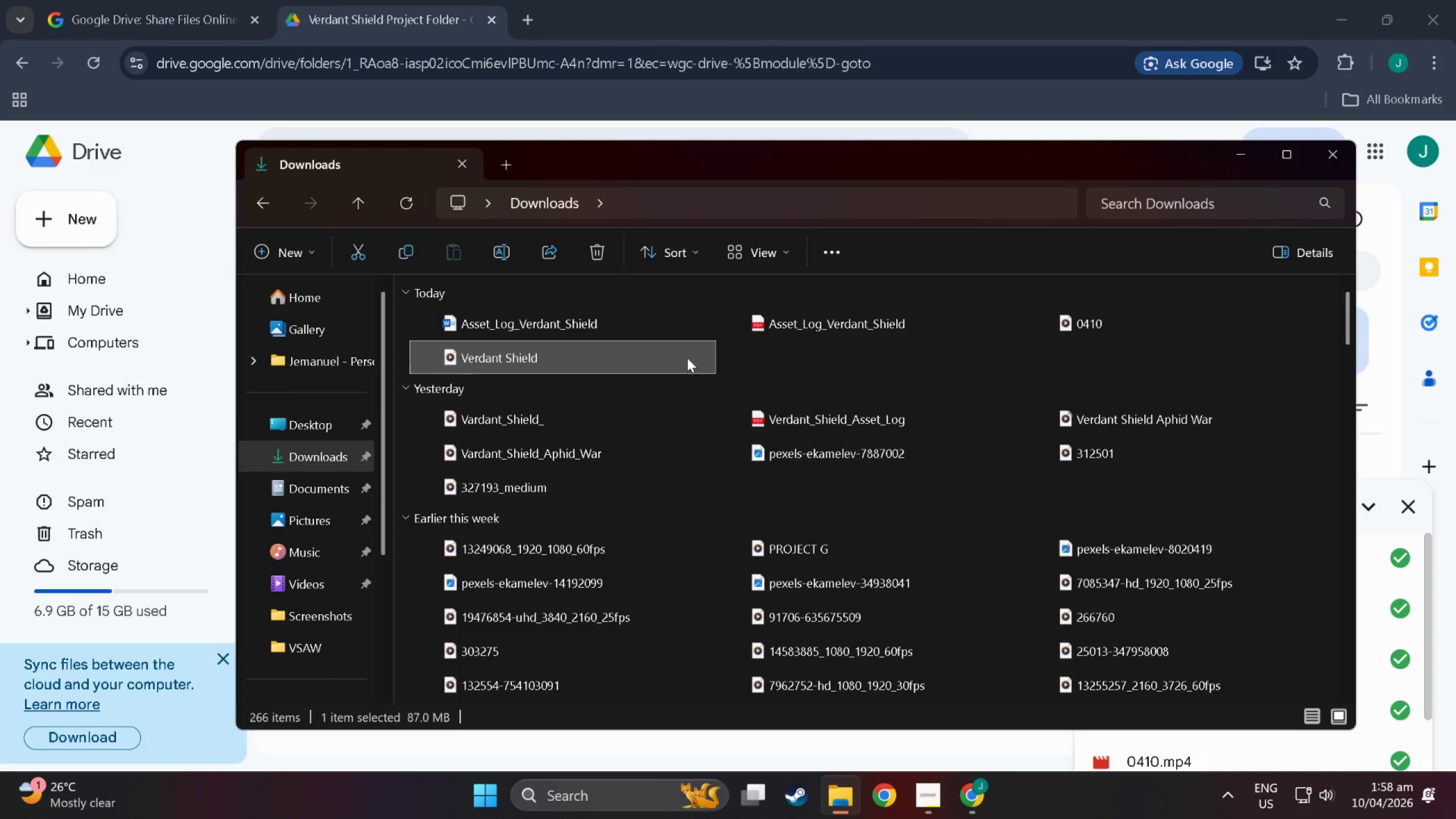 
left_click([663, 357])
 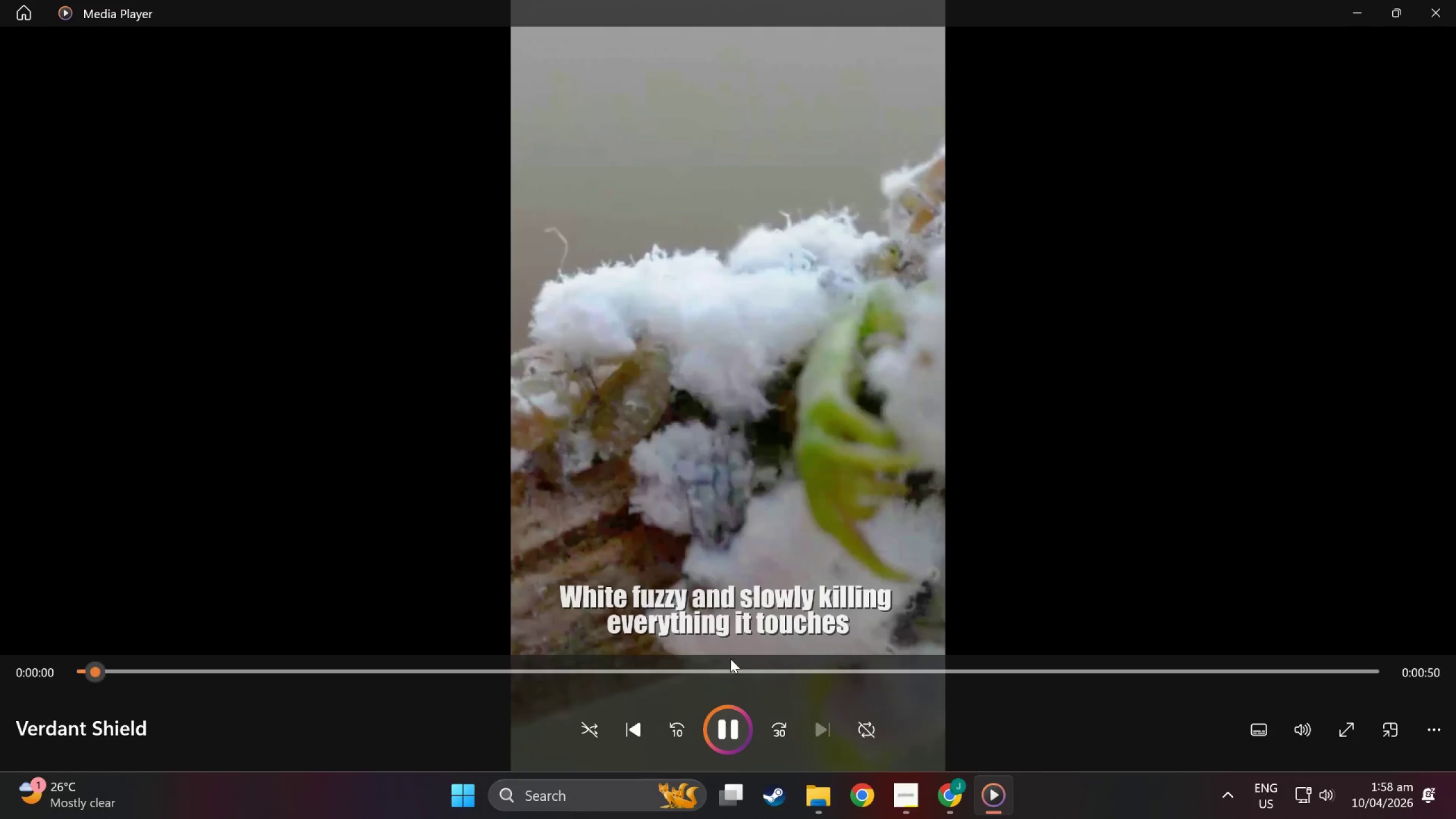 
double_click([826, 667])
 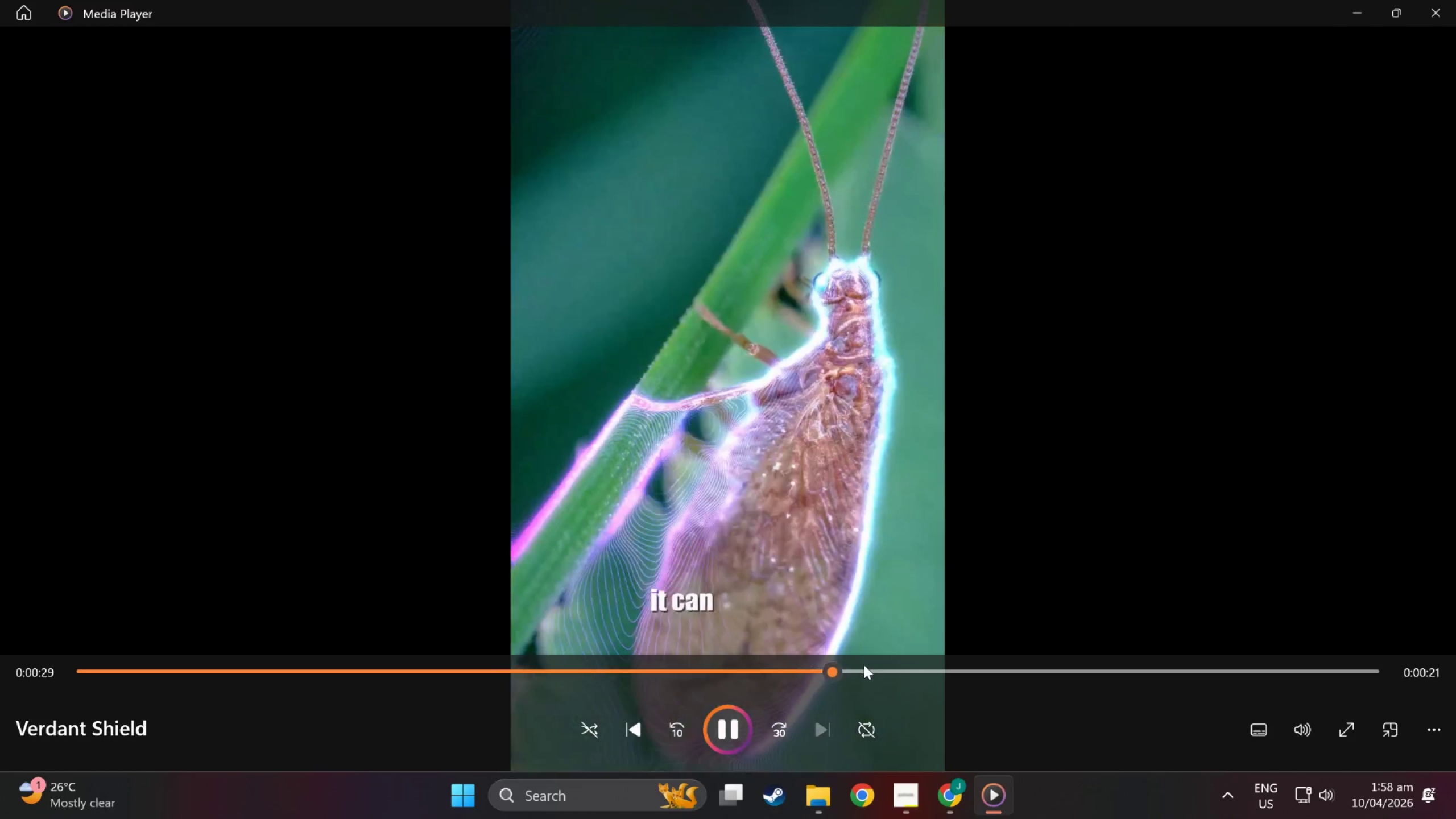 
left_click_drag(start_coordinate=[864, 665], to_coordinate=[929, 672])
 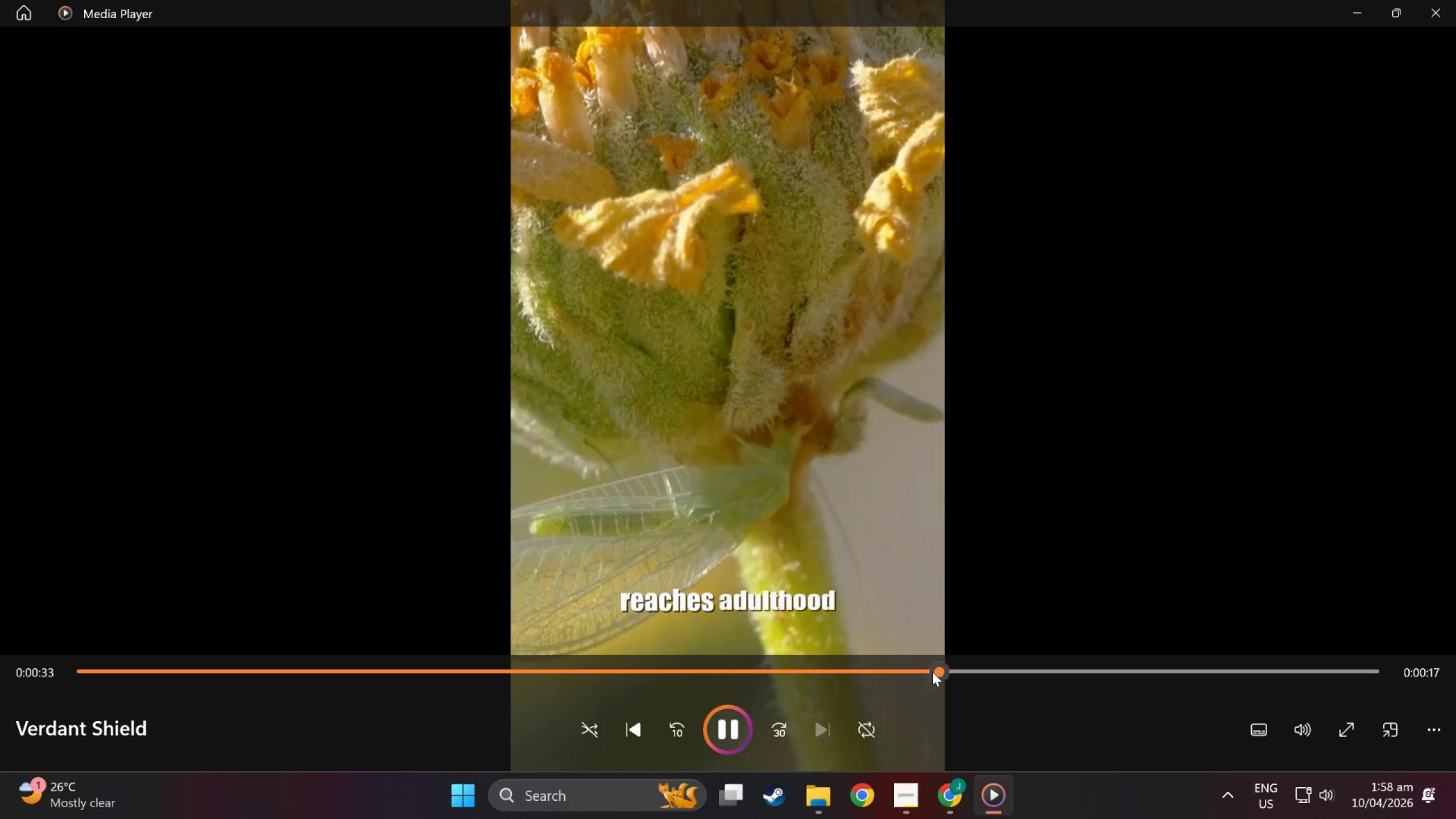 
left_click_drag(start_coordinate=[932, 672], to_coordinate=[1002, 671])
 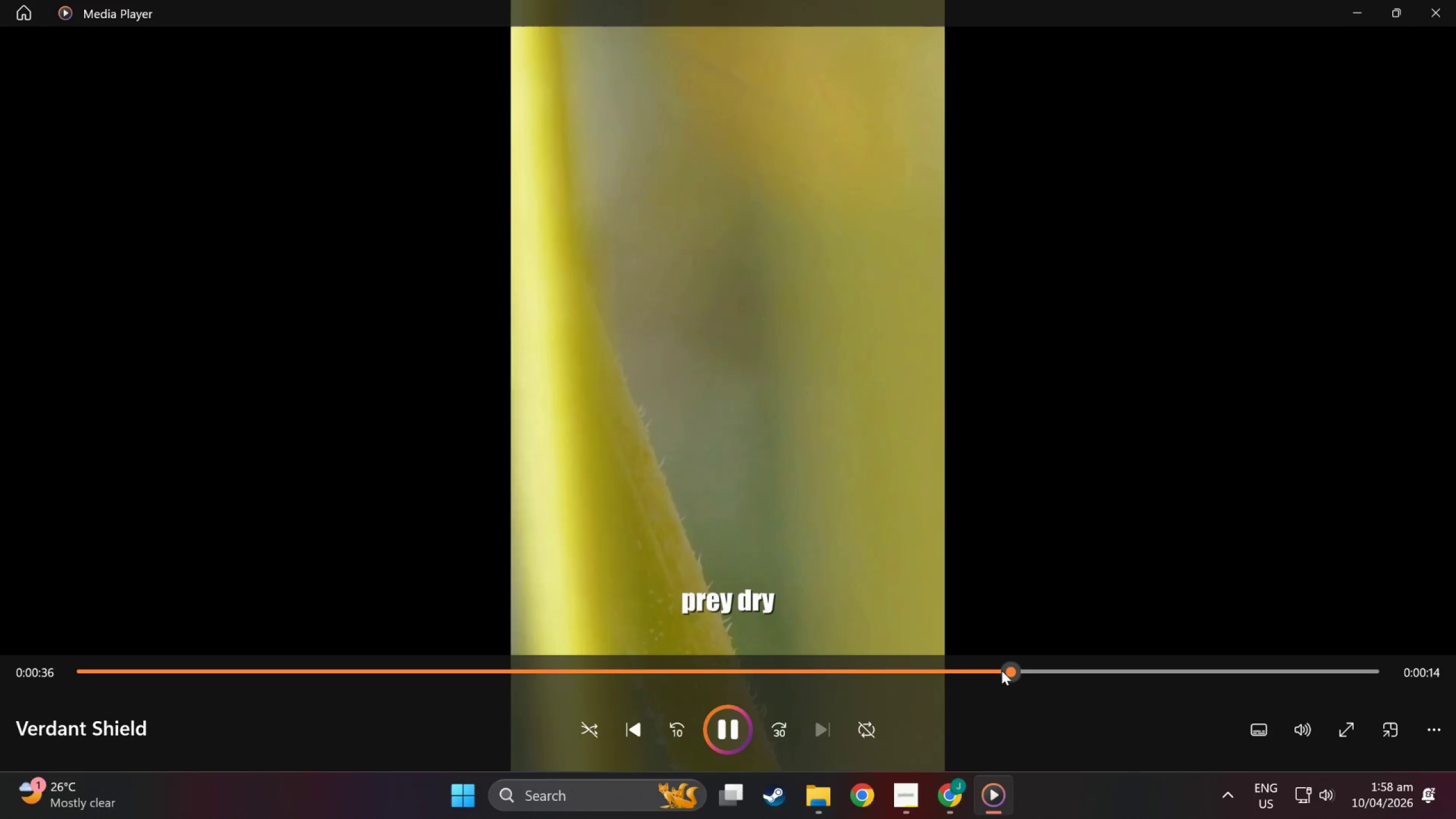 
left_click_drag(start_coordinate=[1002, 671], to_coordinate=[1043, 669])
 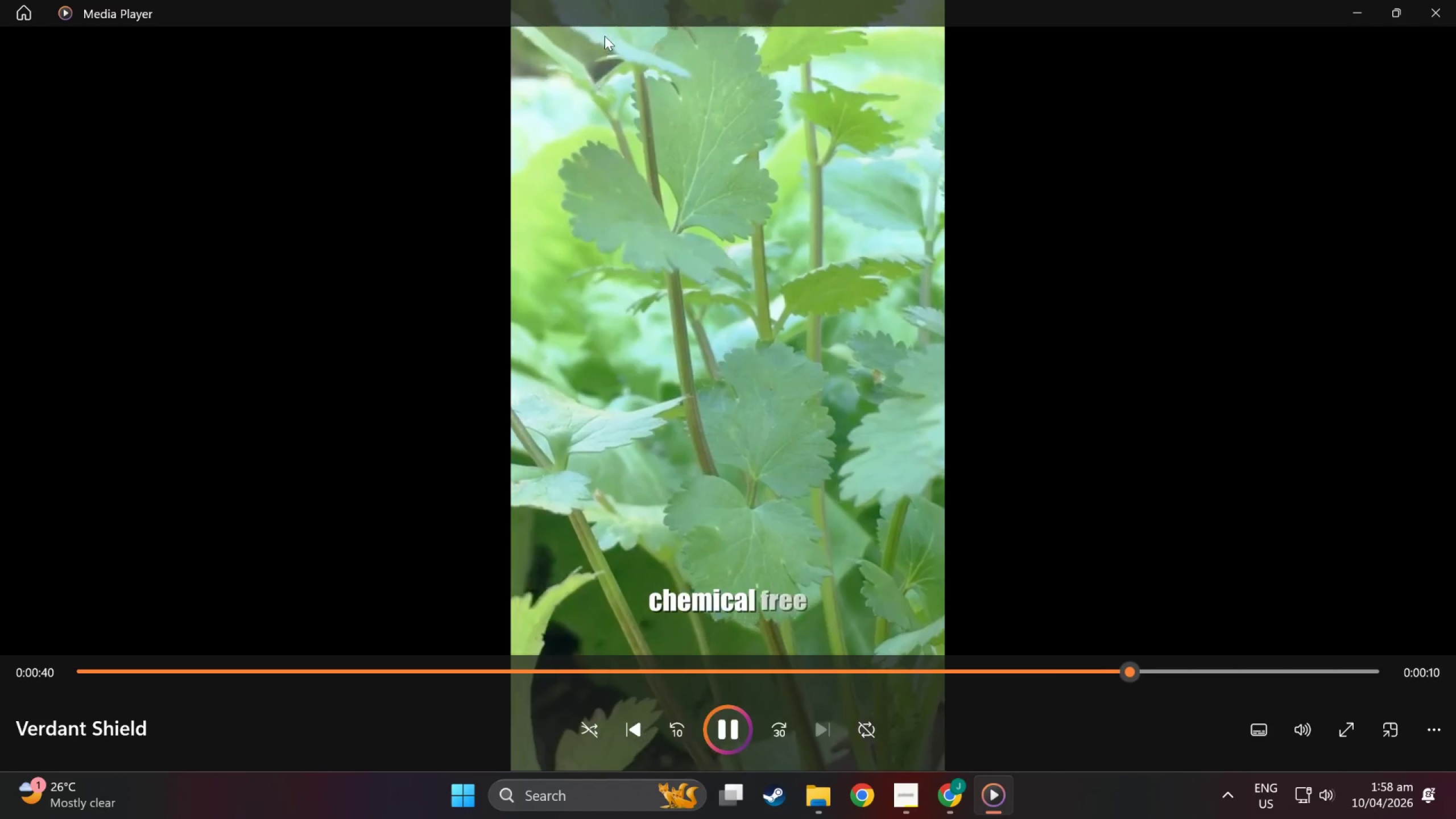 
left_click([1111, 682])
 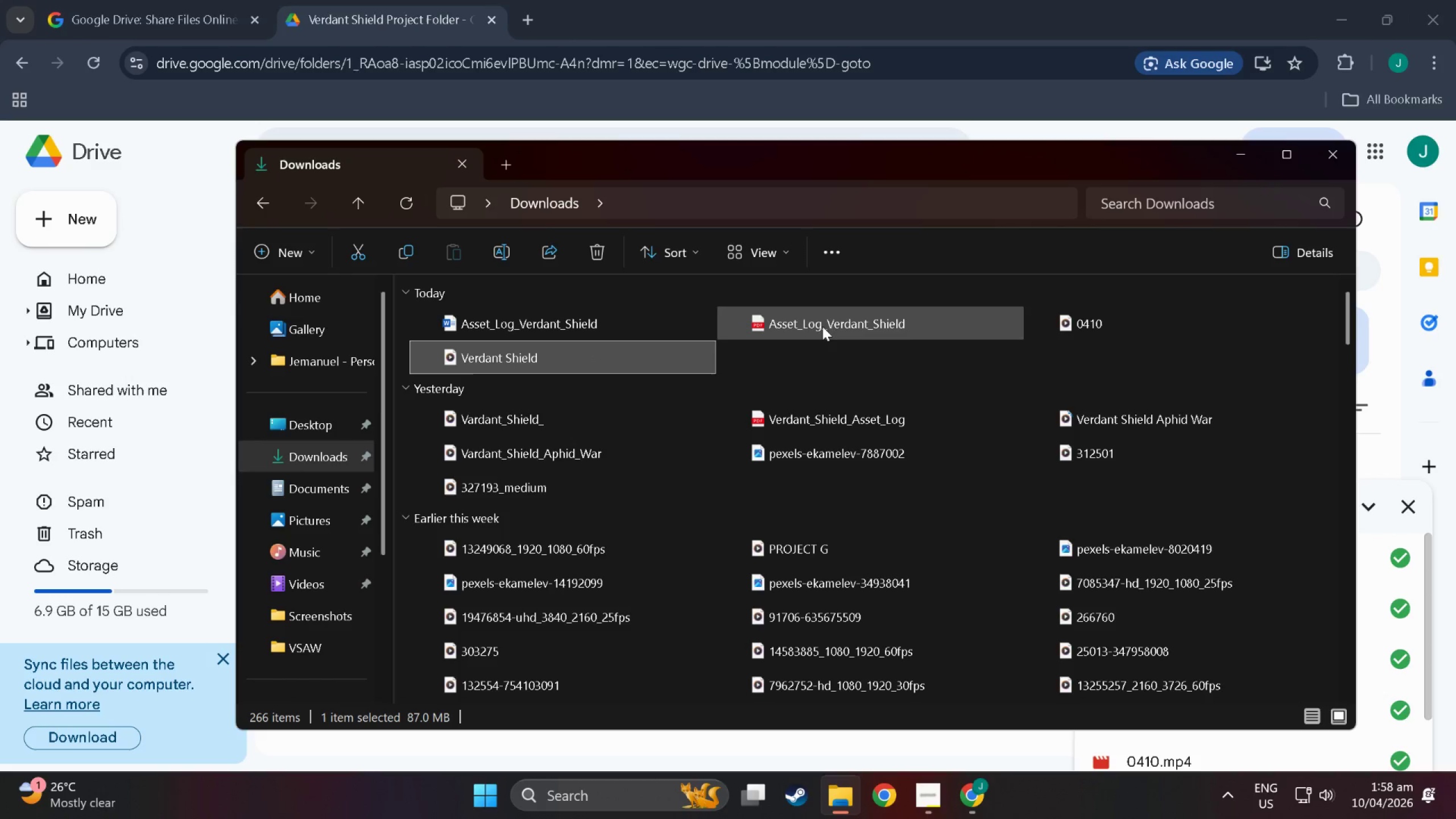 
double_click([1074, 324])
 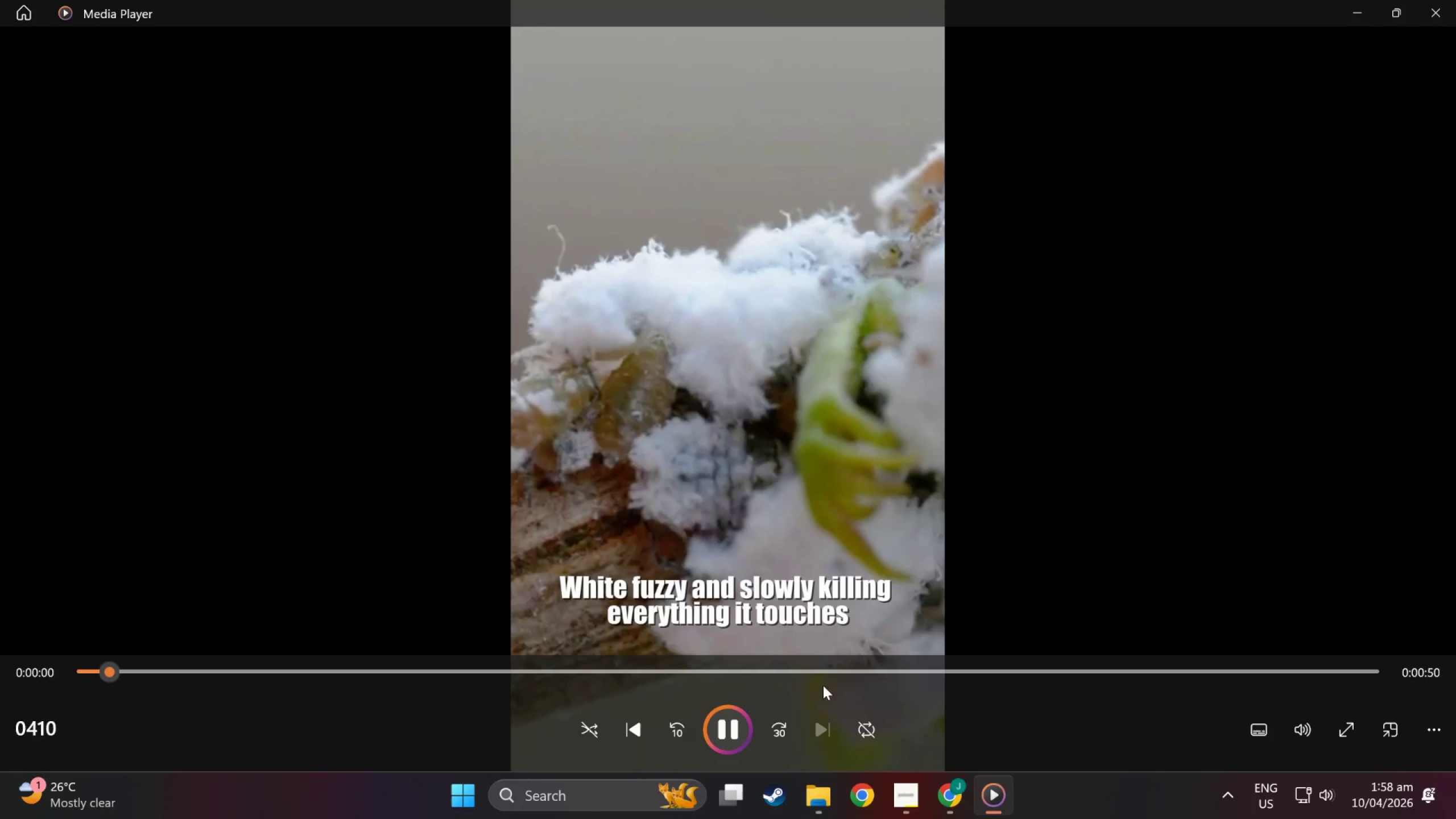 
double_click([1189, 671])
 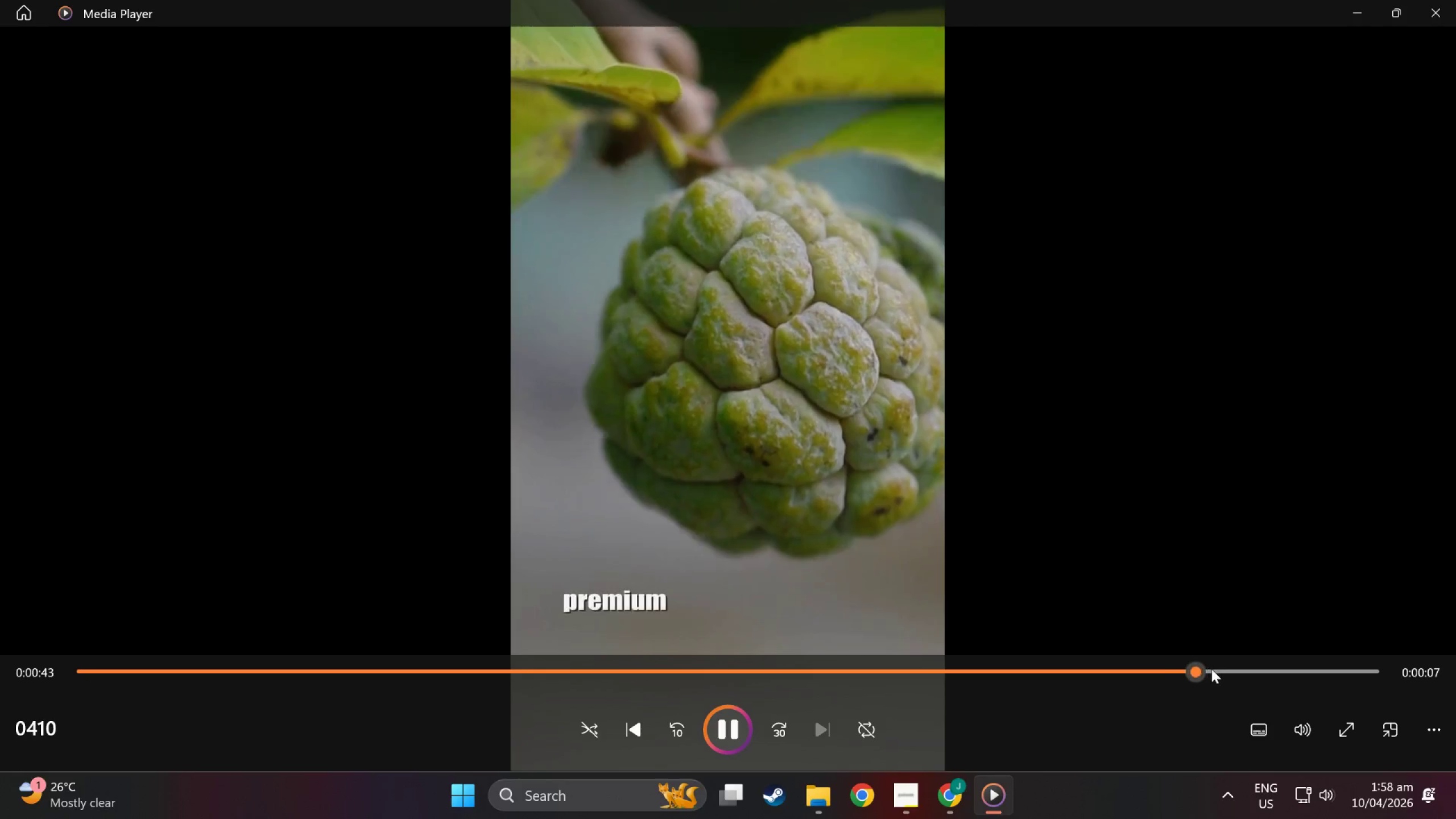 
left_click([1247, 671])
 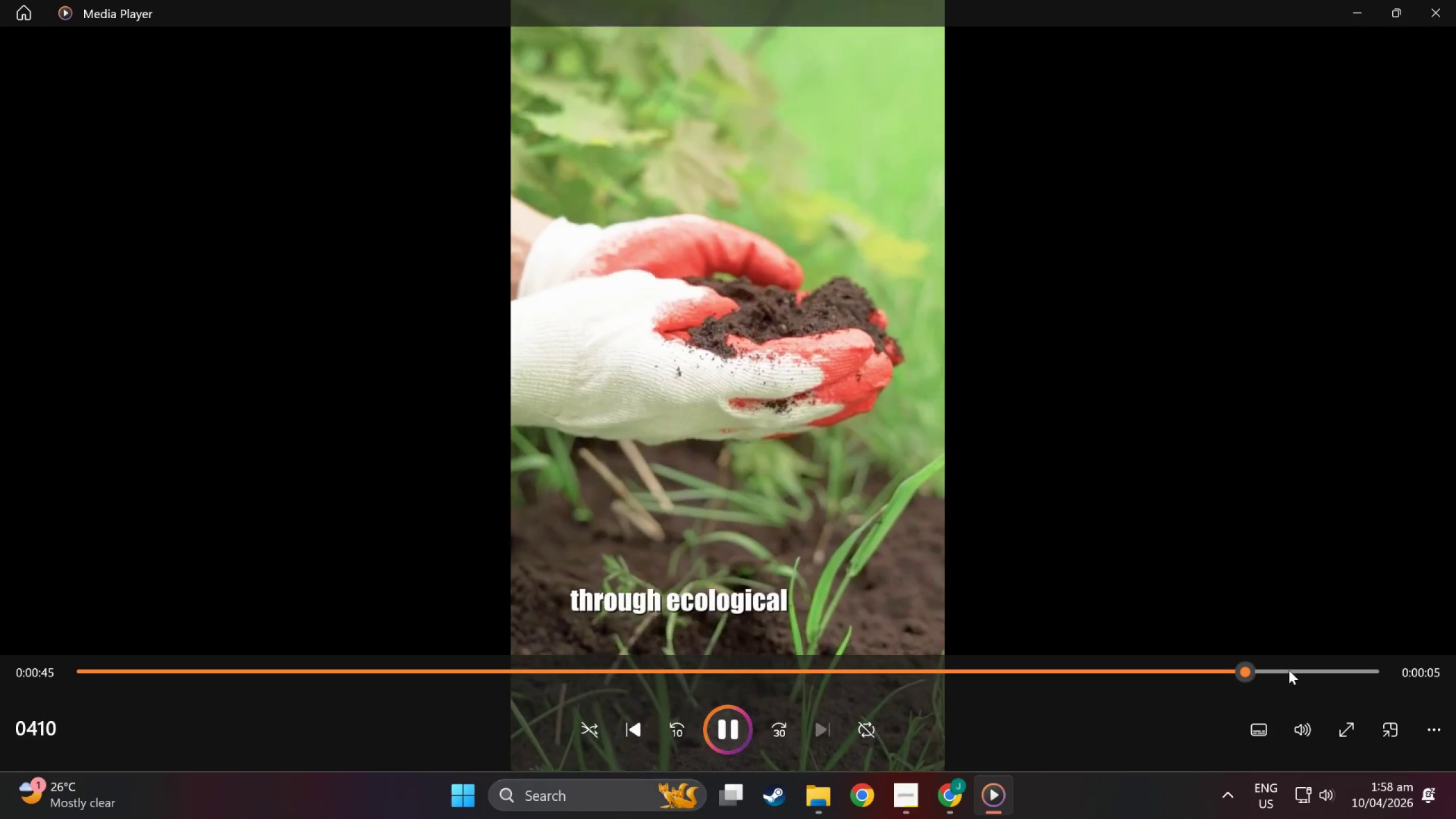 
left_click([1289, 670])
 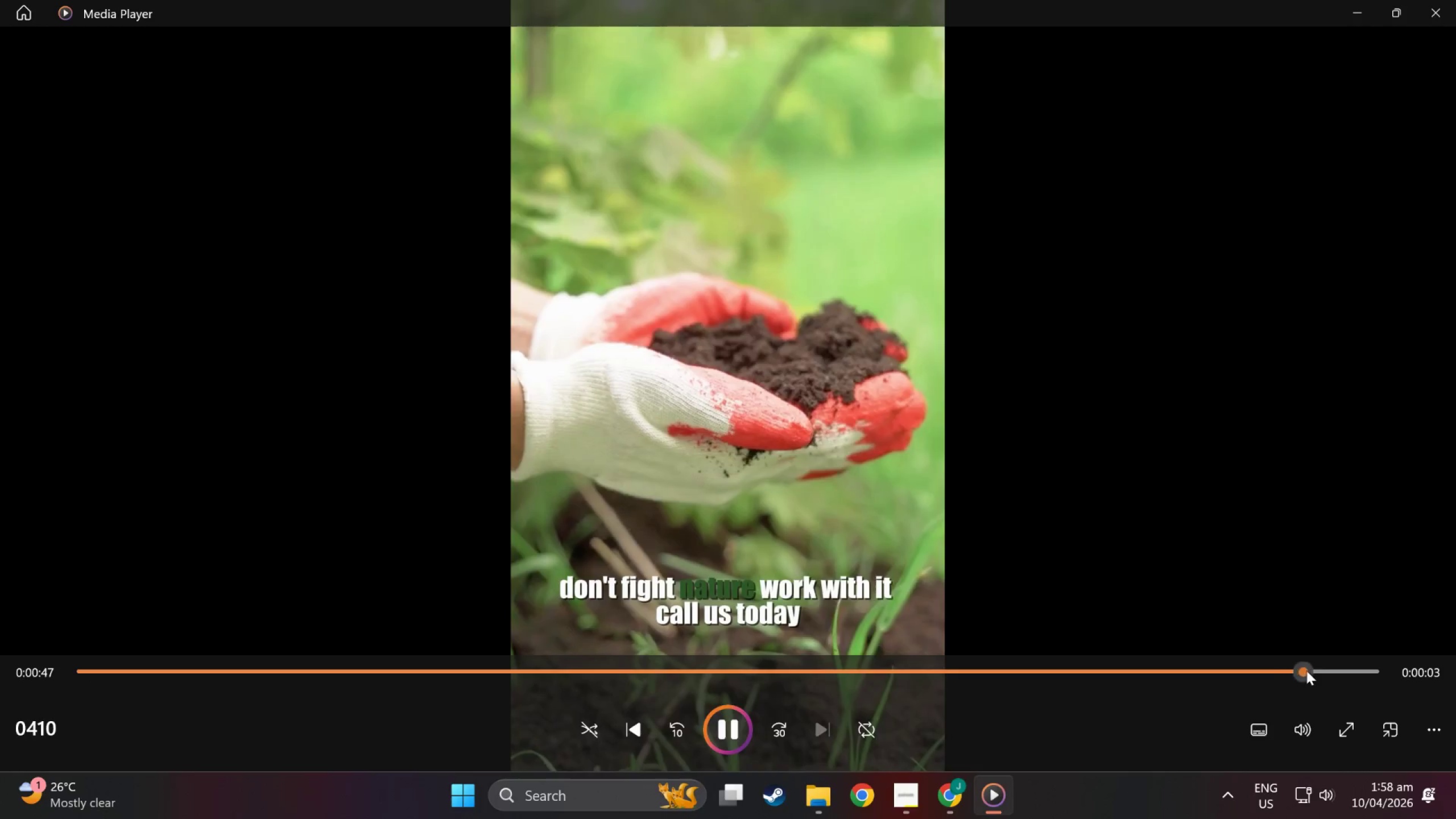 
double_click([1349, 673])
 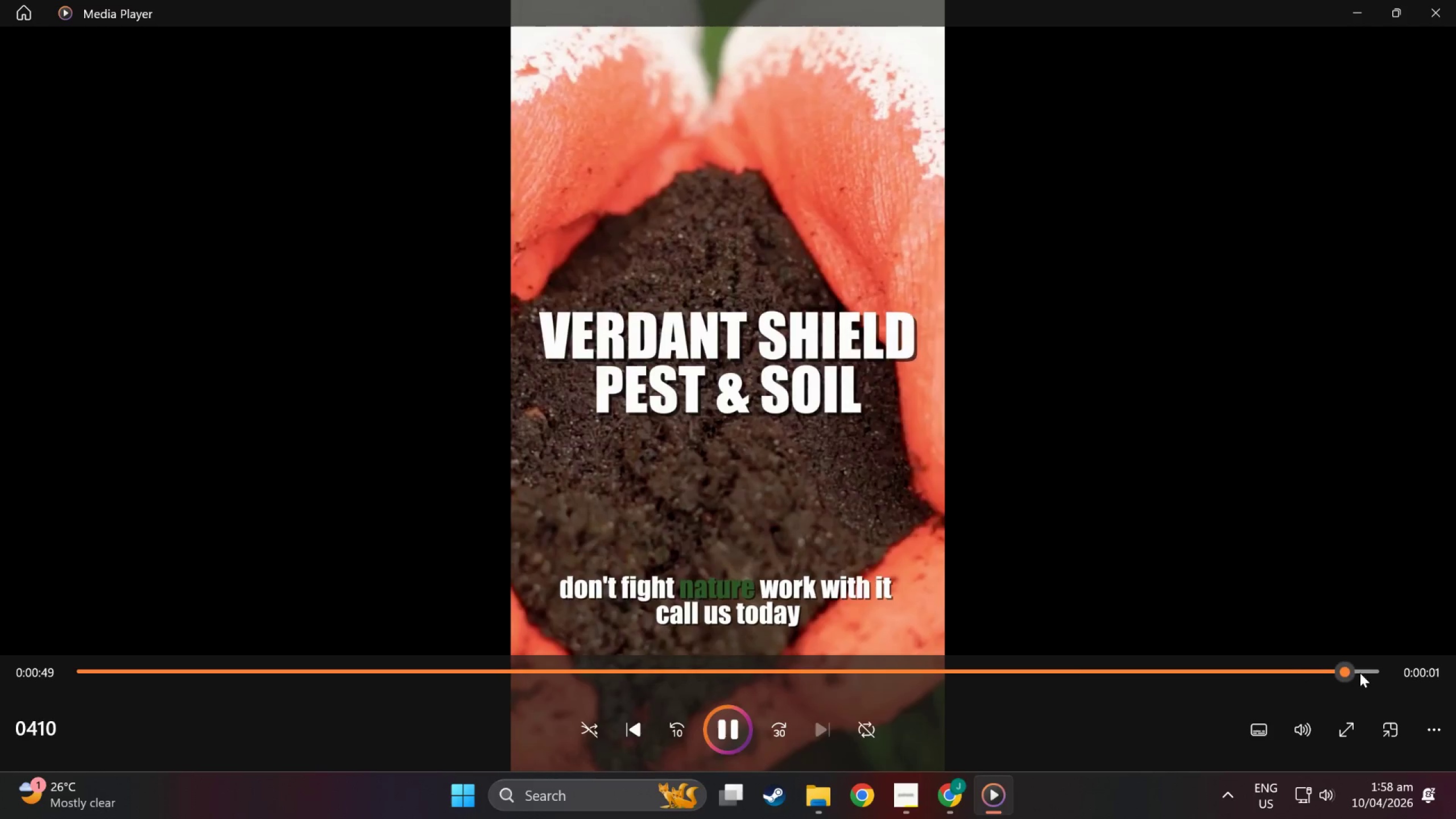 
left_click_drag(start_coordinate=[1358, 673], to_coordinate=[539, 688])
 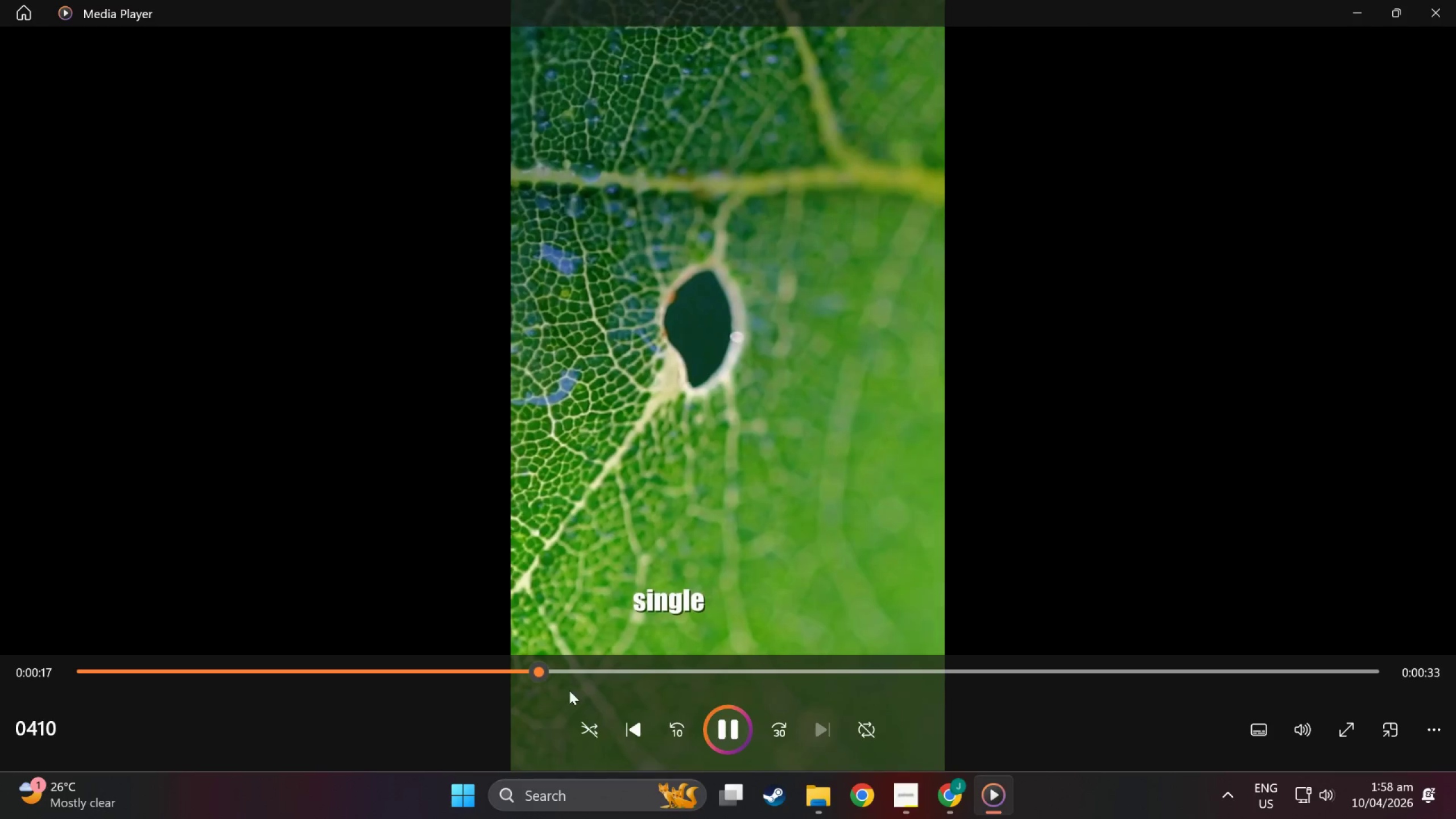 
left_click_drag(start_coordinate=[599, 690], to_coordinate=[693, 684])
 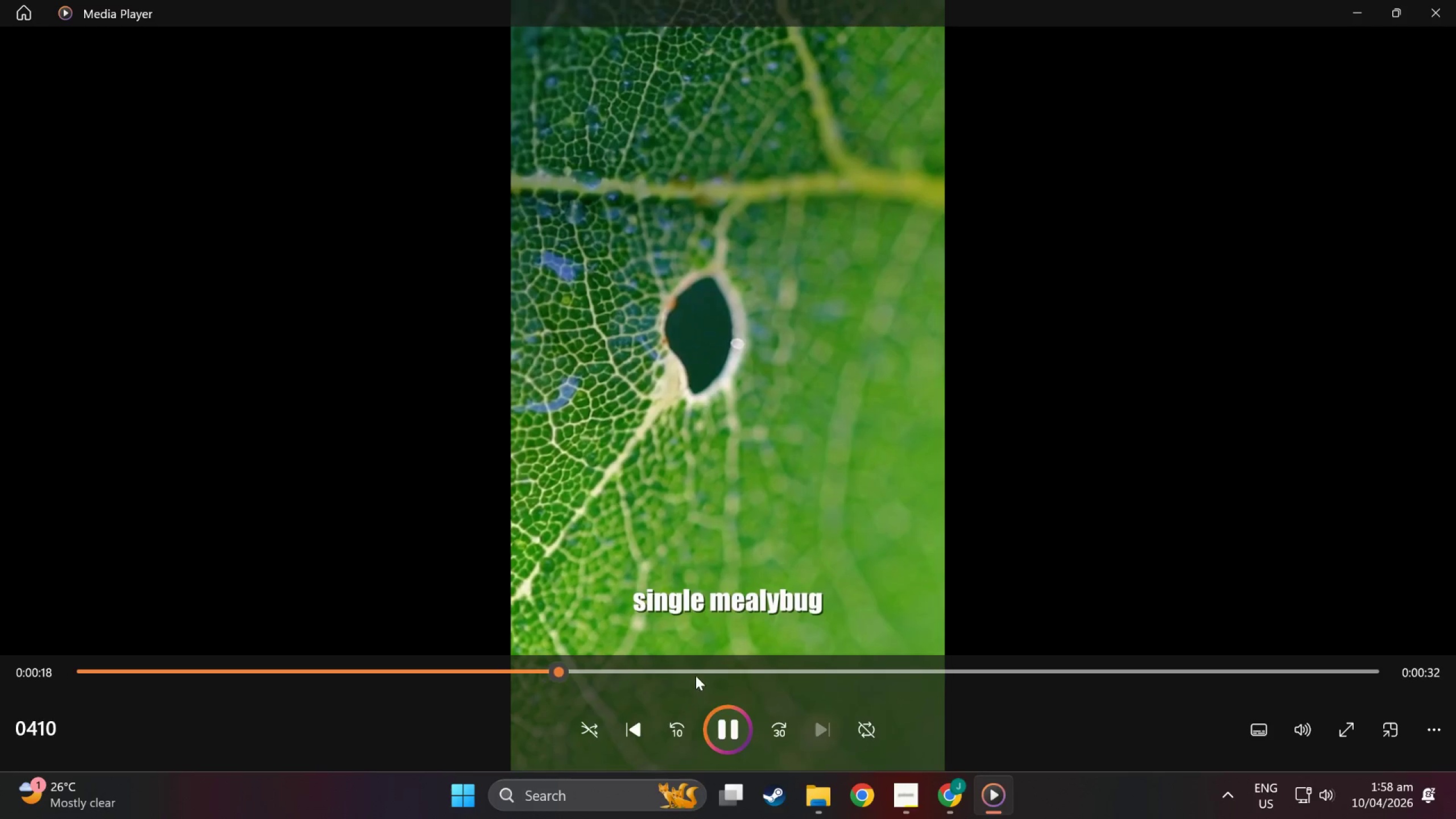 
left_click([697, 675])
 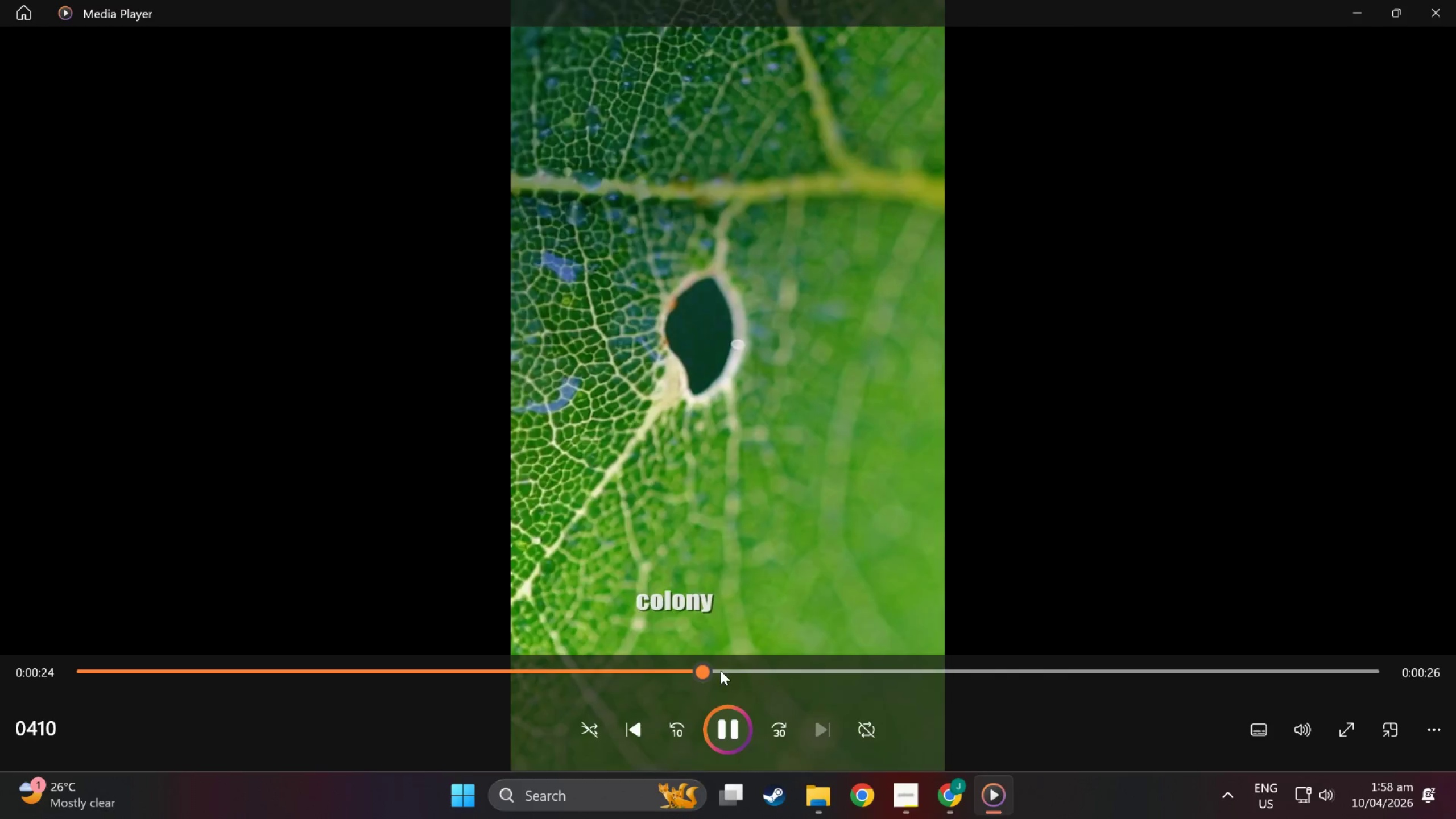 
left_click_drag(start_coordinate=[734, 671], to_coordinate=[739, 672])
 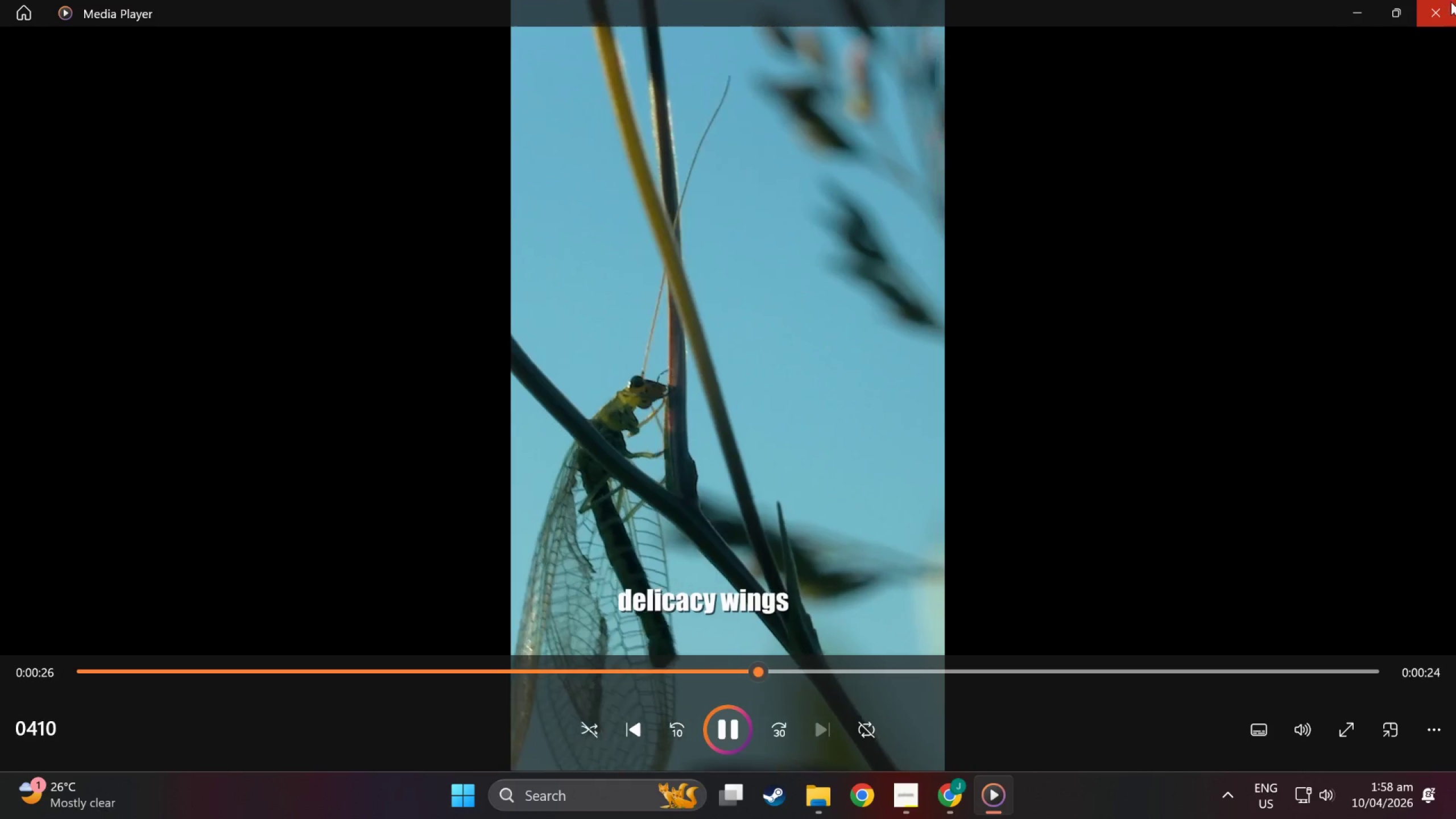 
left_click([1432, 7])
 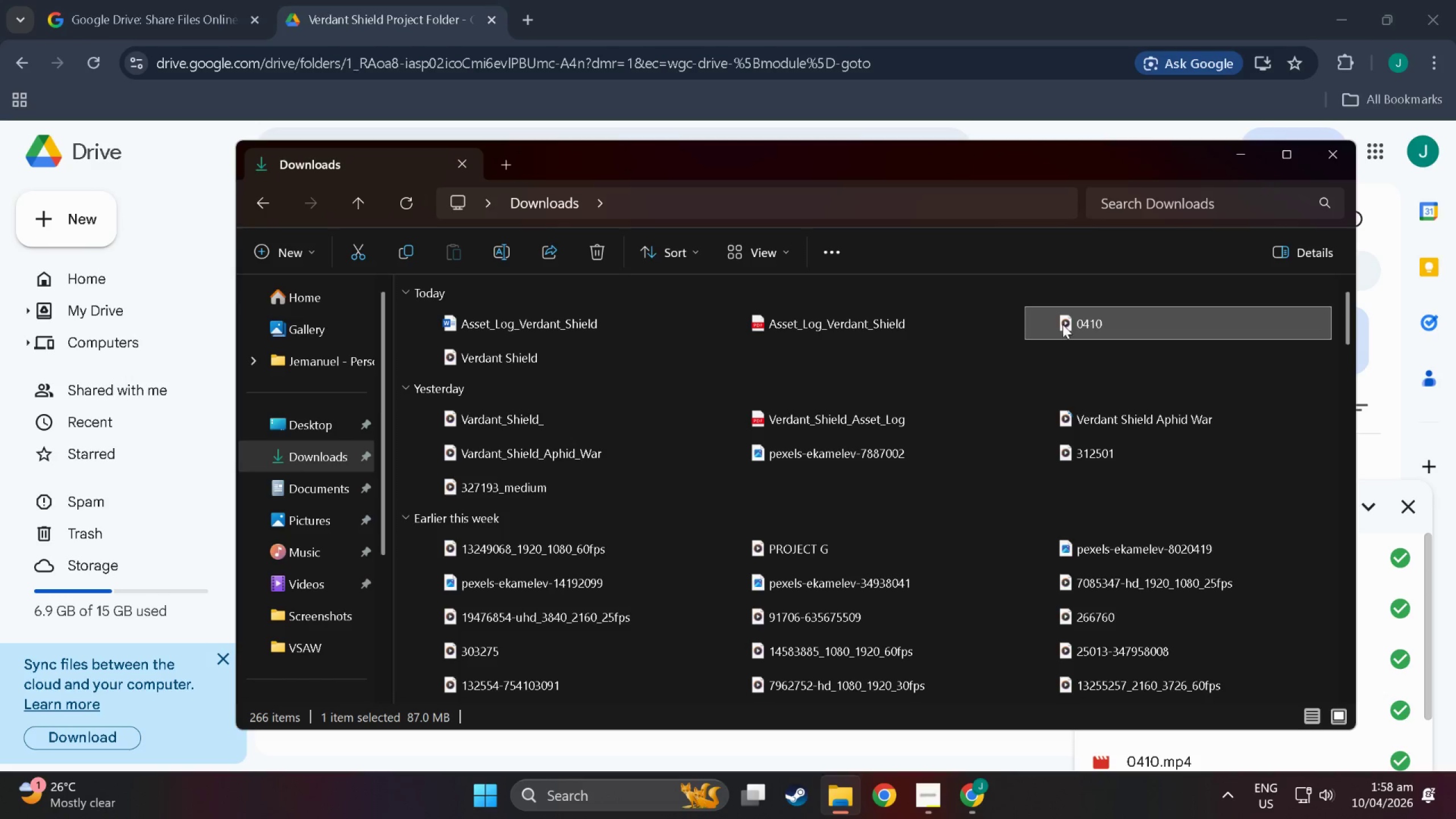 
right_click([1068, 317])
 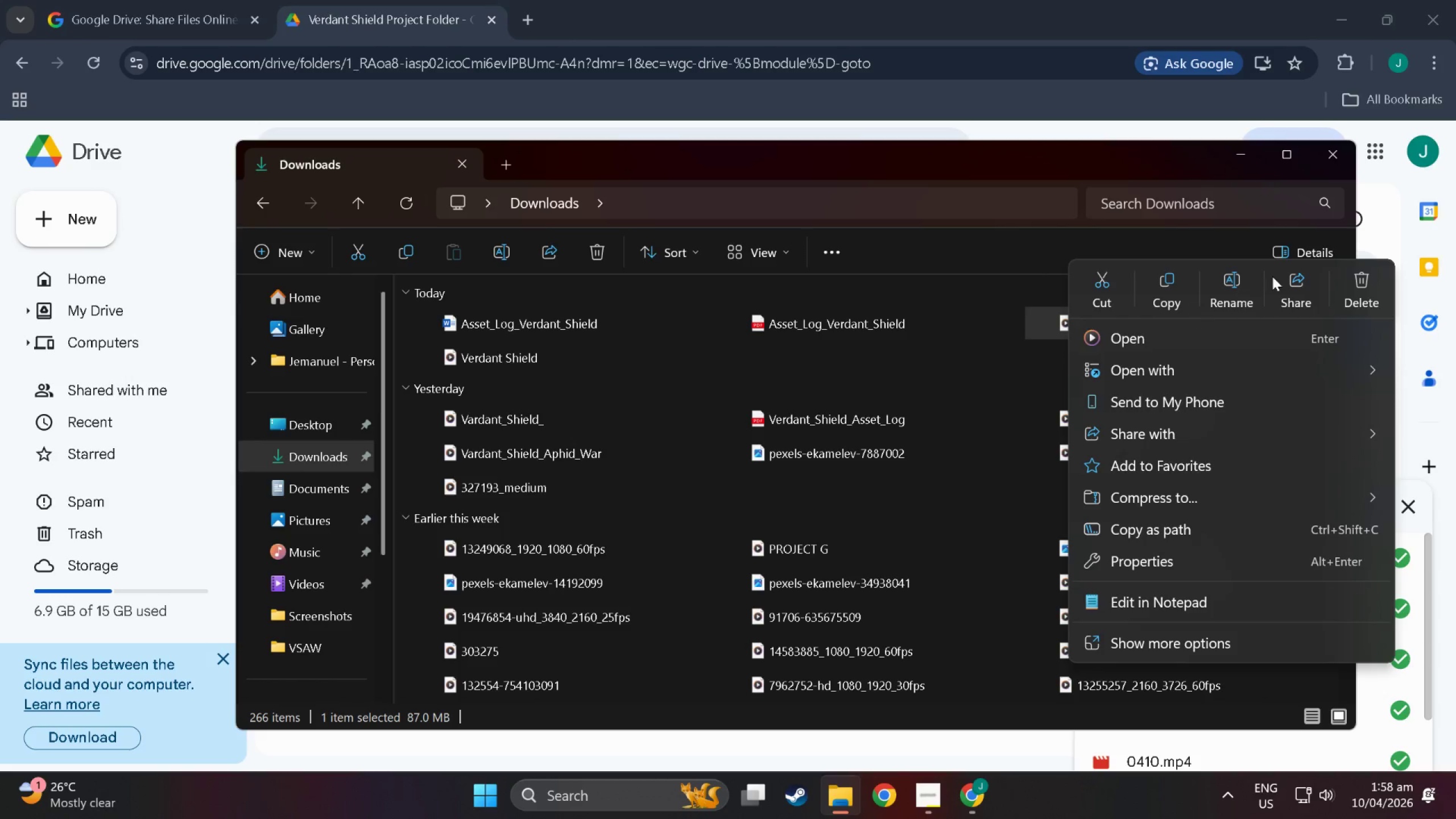 
left_click([1230, 280])
 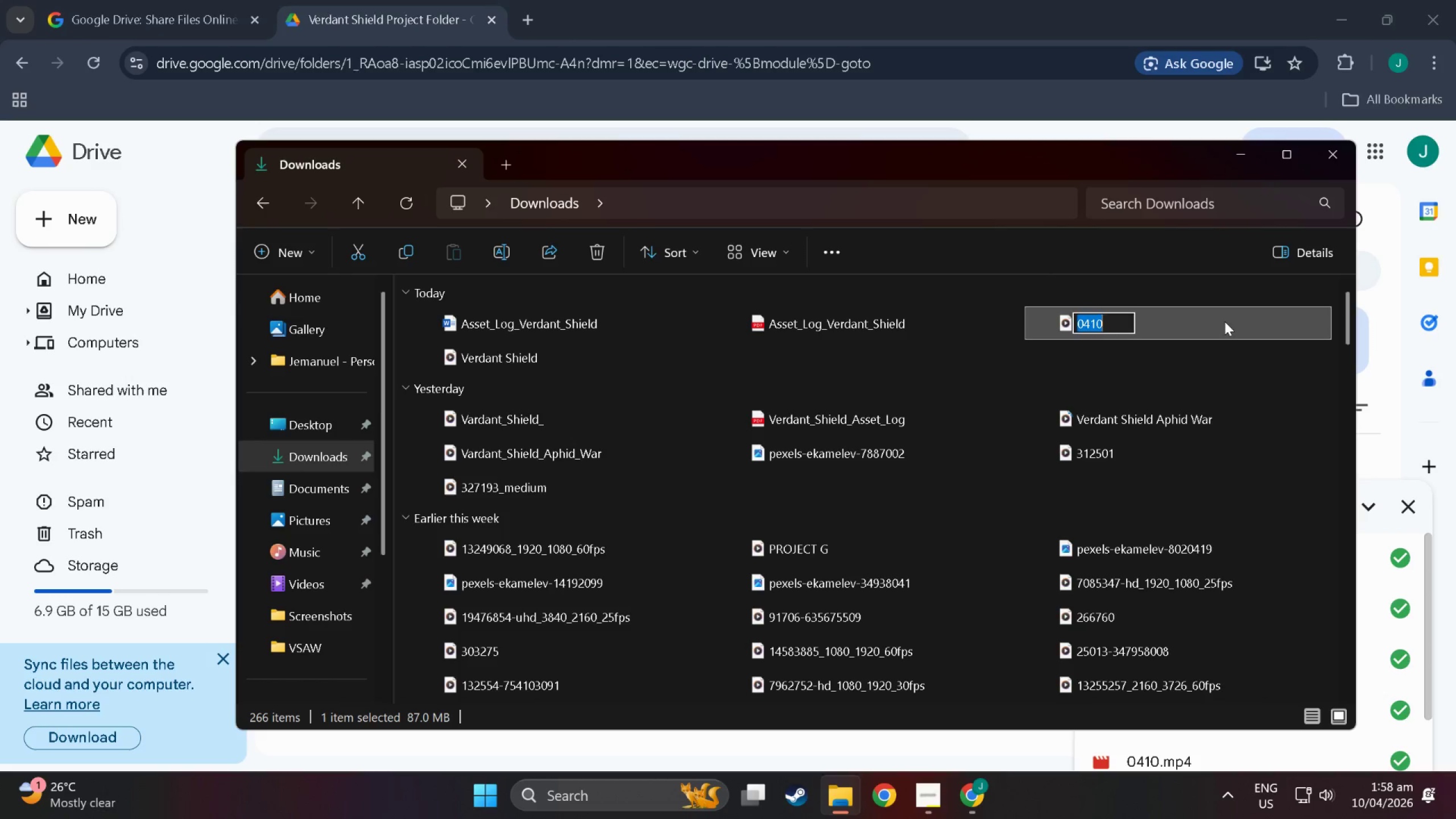 
type(Ved)
key(Backspace)
type(rdant Shield )
 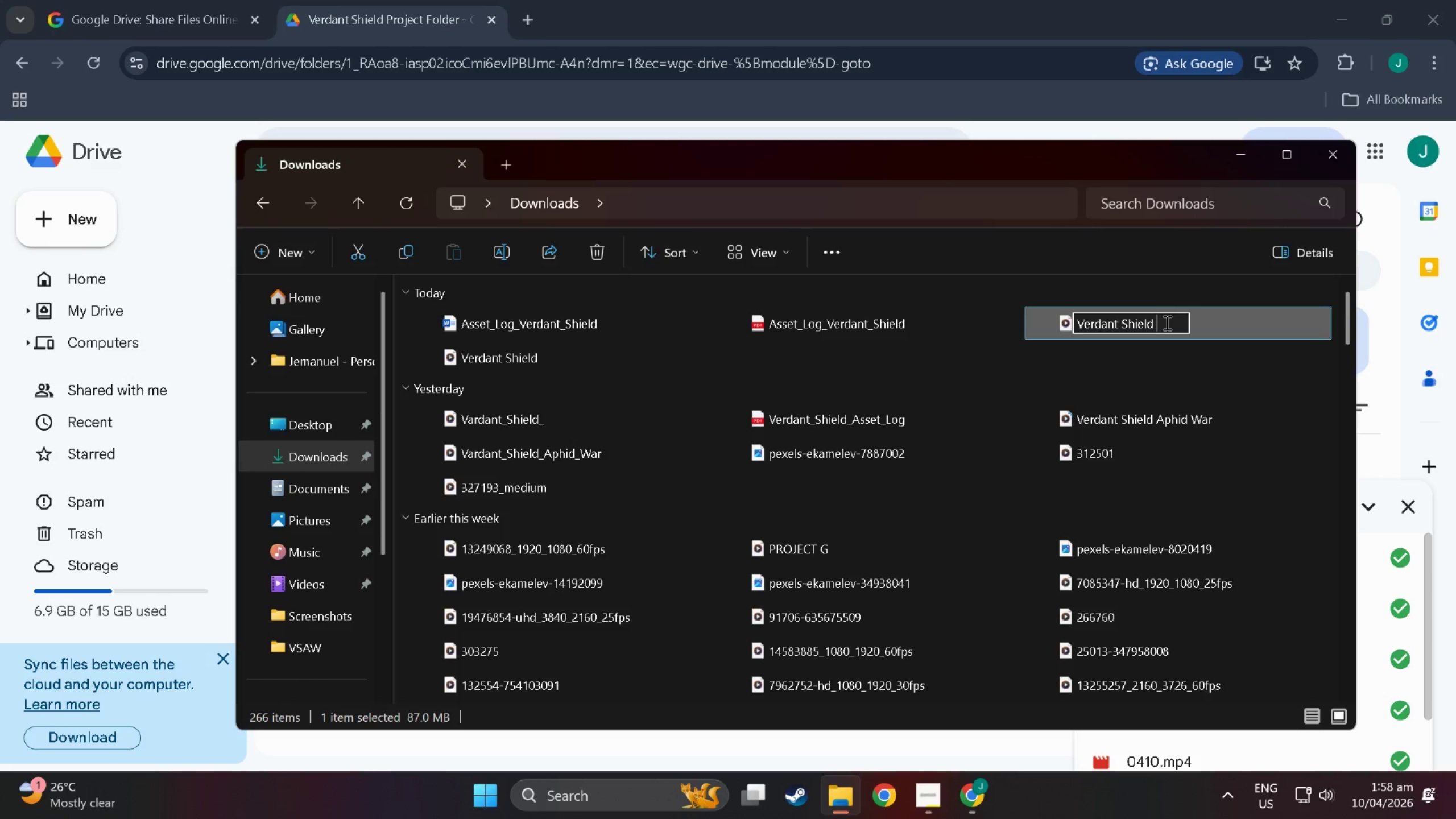 
type(The Scale Invasion)
key(Tab)
 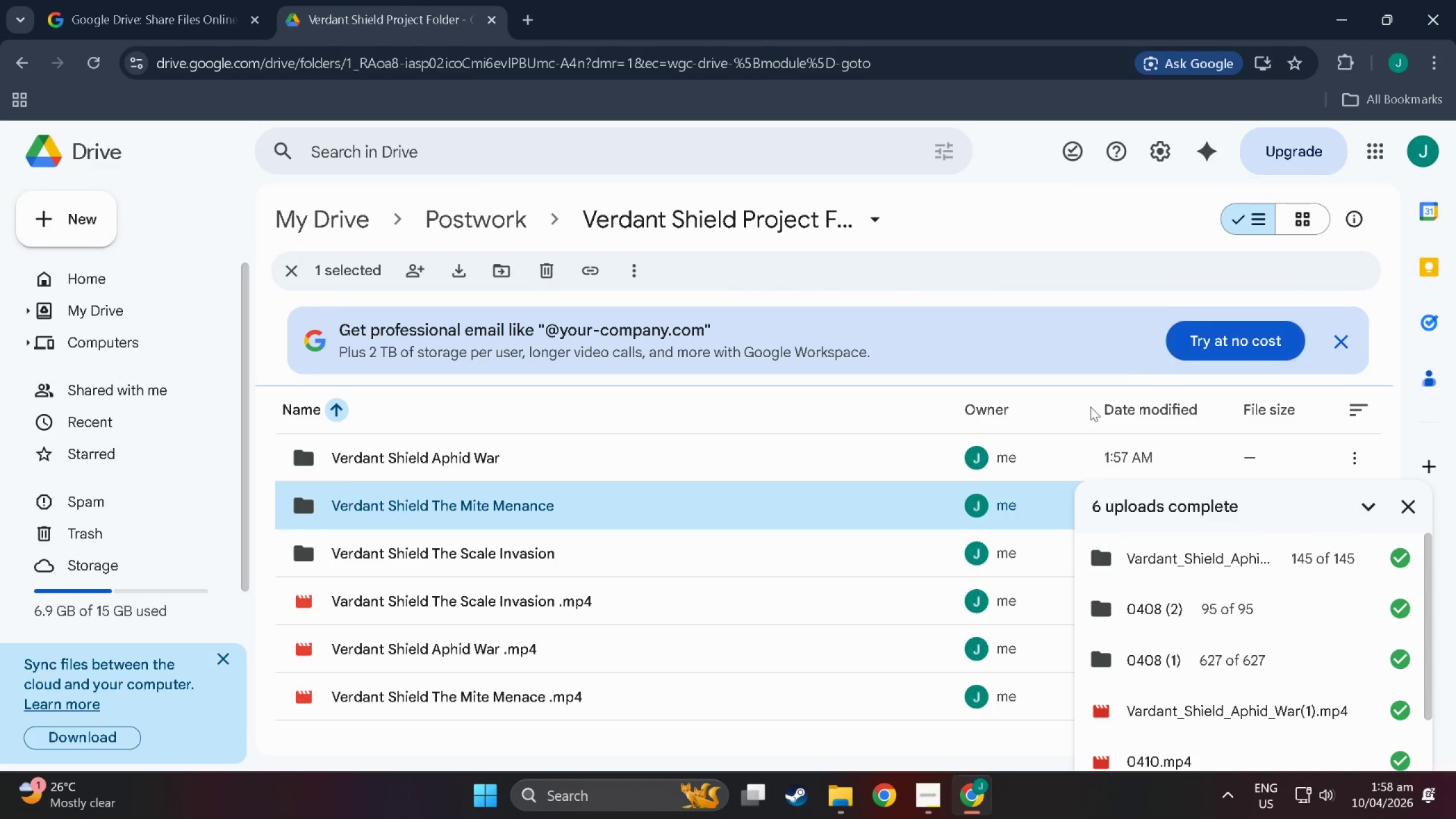 
 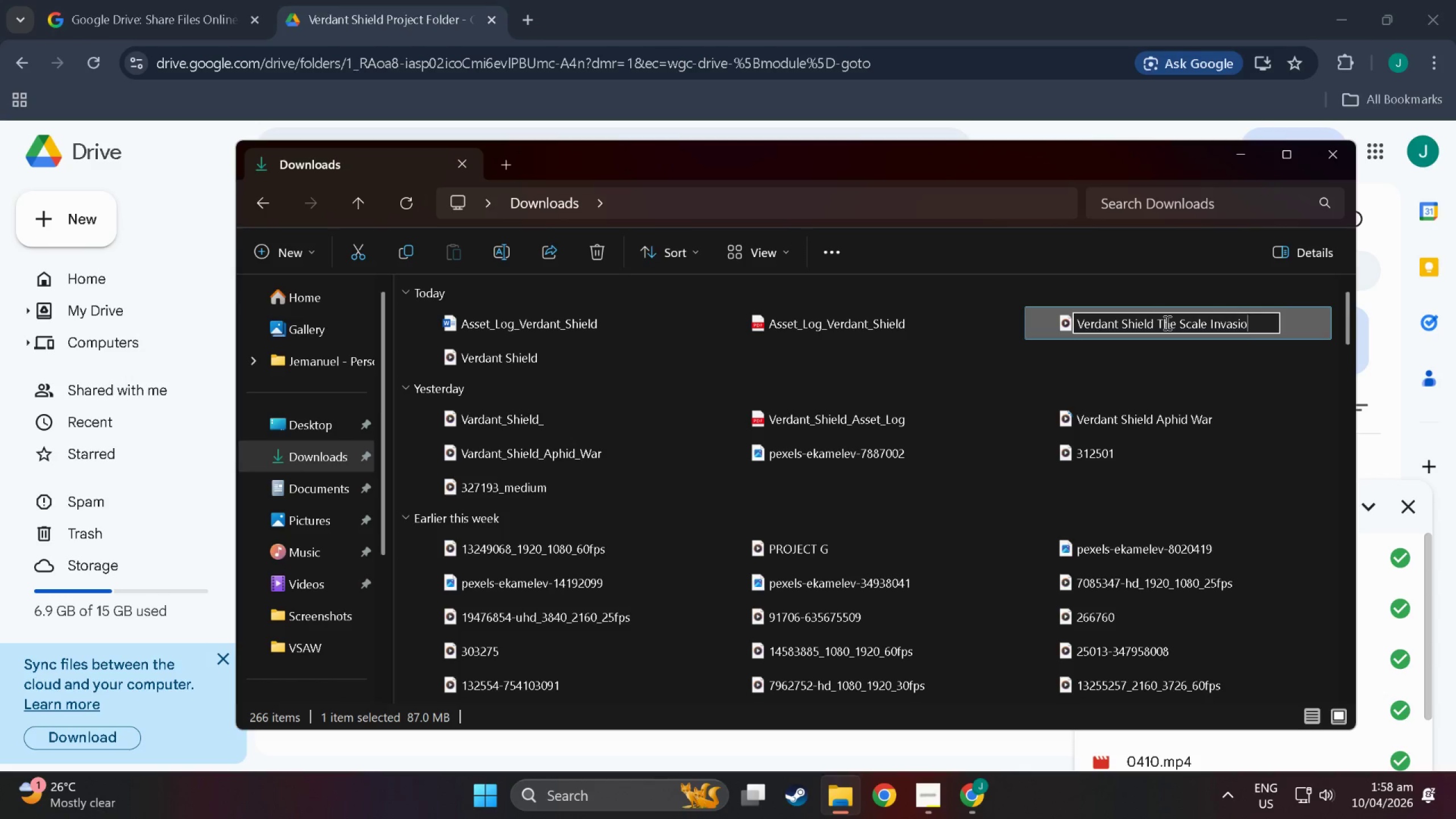 
hold_key(key=AltLeft, duration=0.89)
 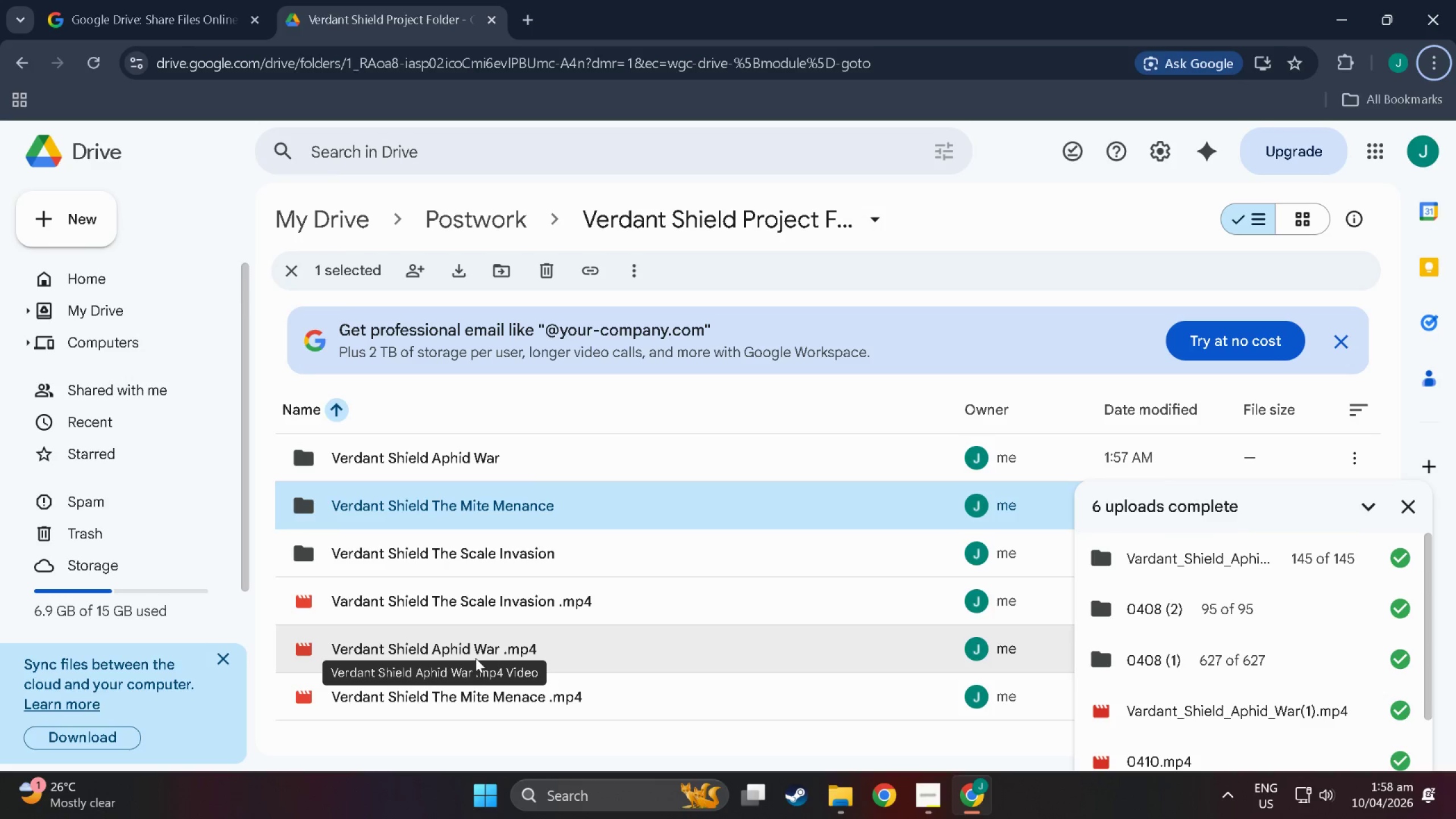 
mouse_move([466, 601])
 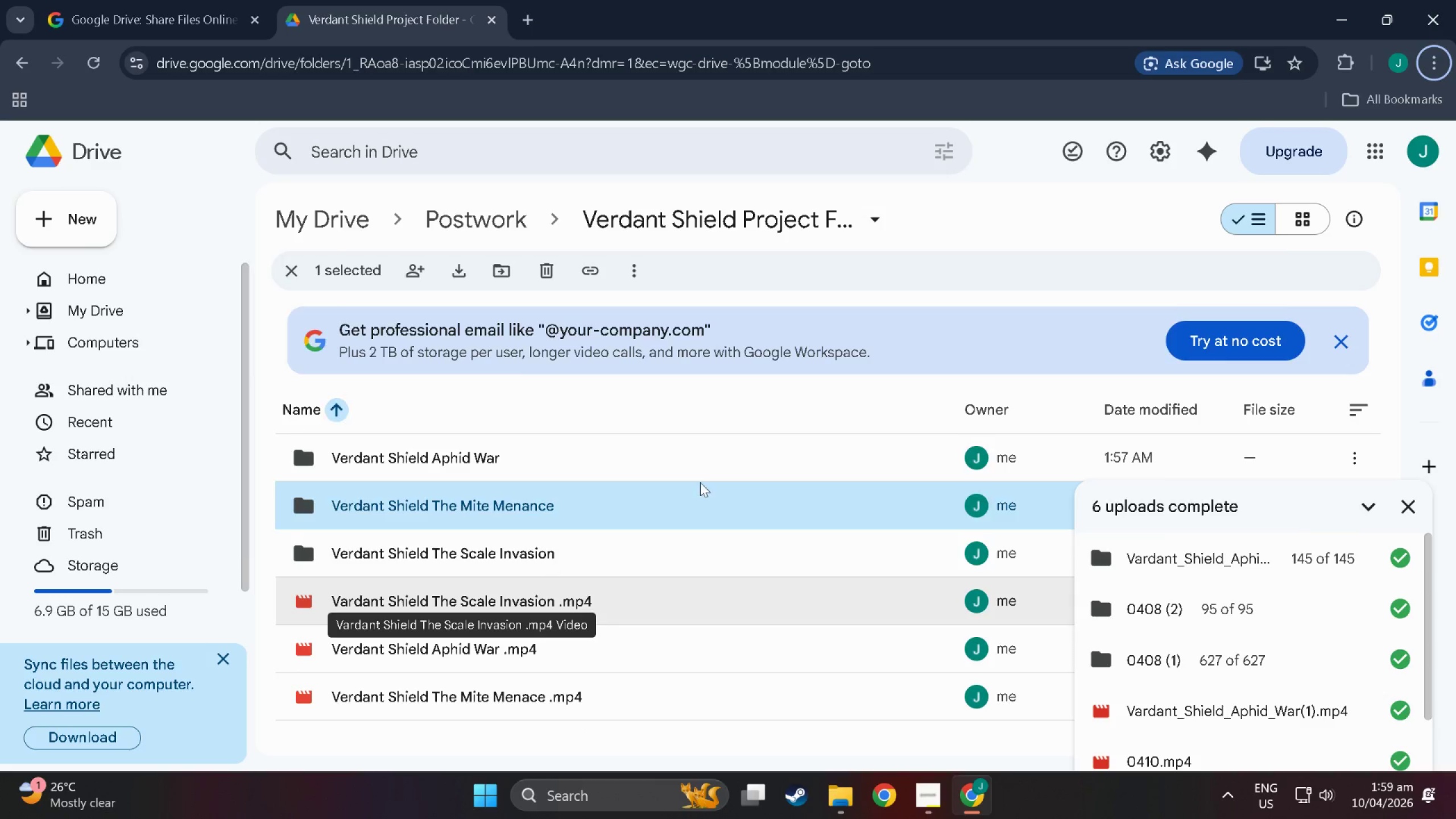 
key(Alt+AltLeft)
 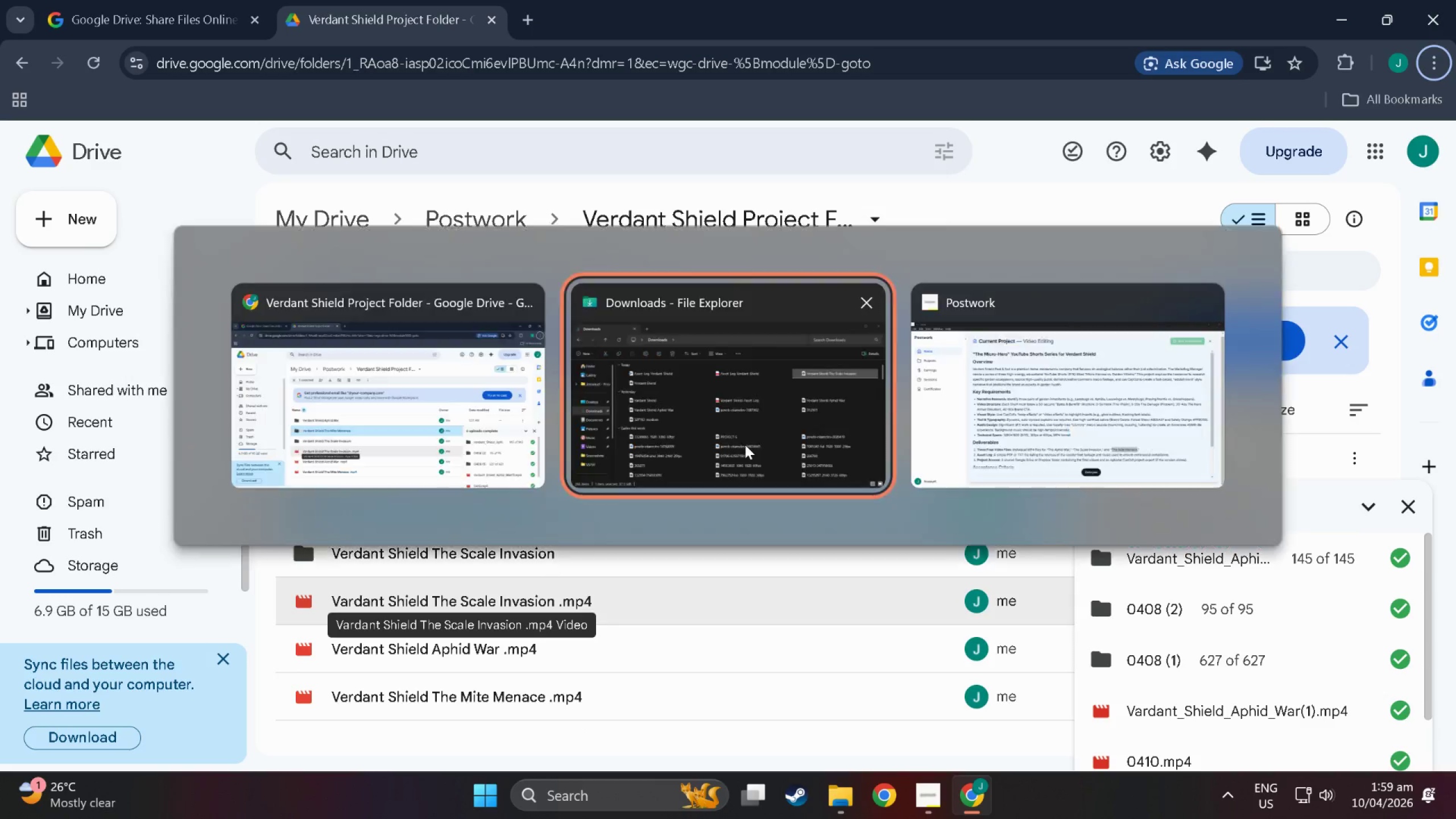 
key(Alt+Tab)
 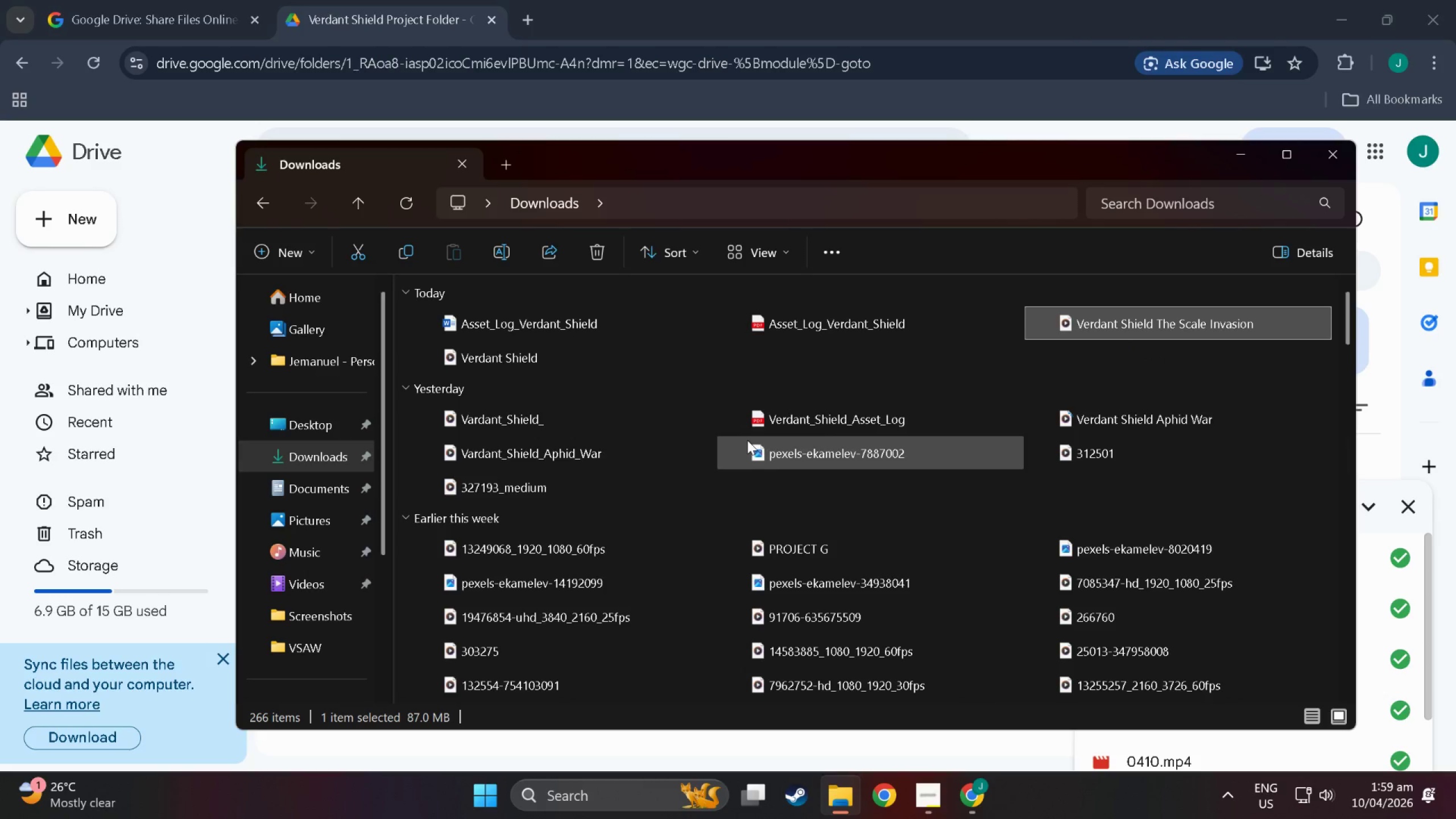 
key(Alt+AltLeft)
 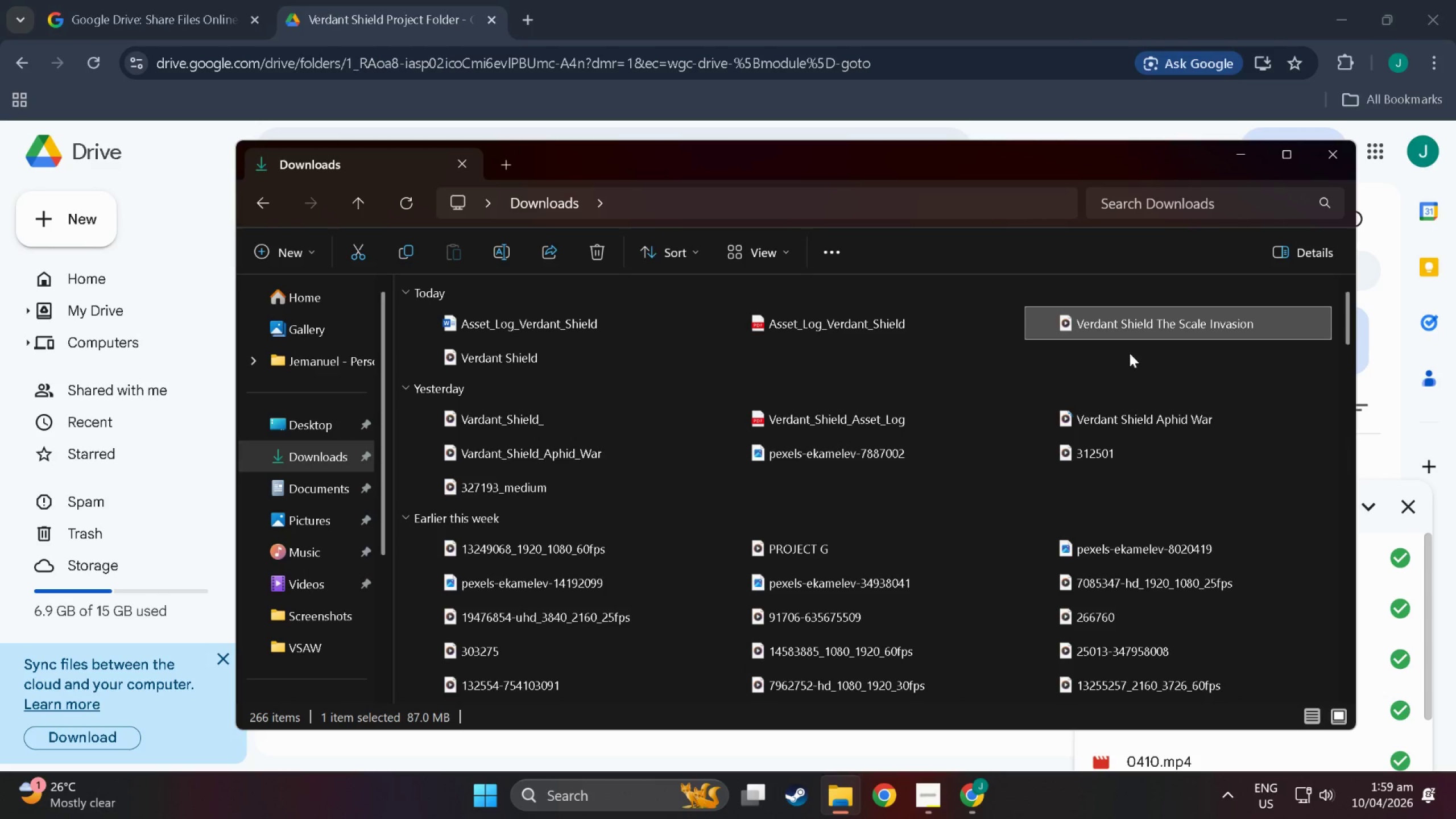 
left_click([1105, 351])
 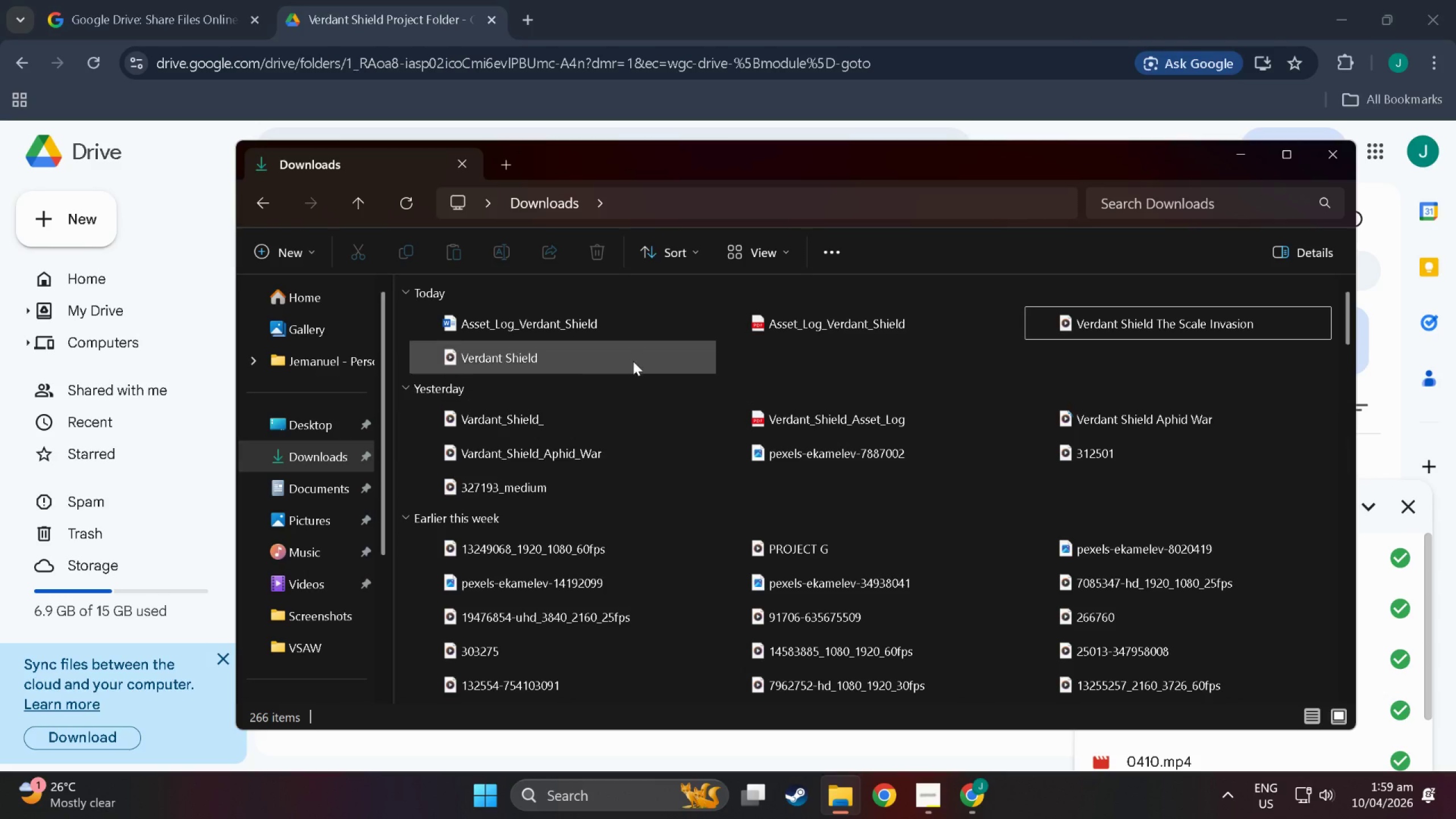 
double_click([519, 371])
 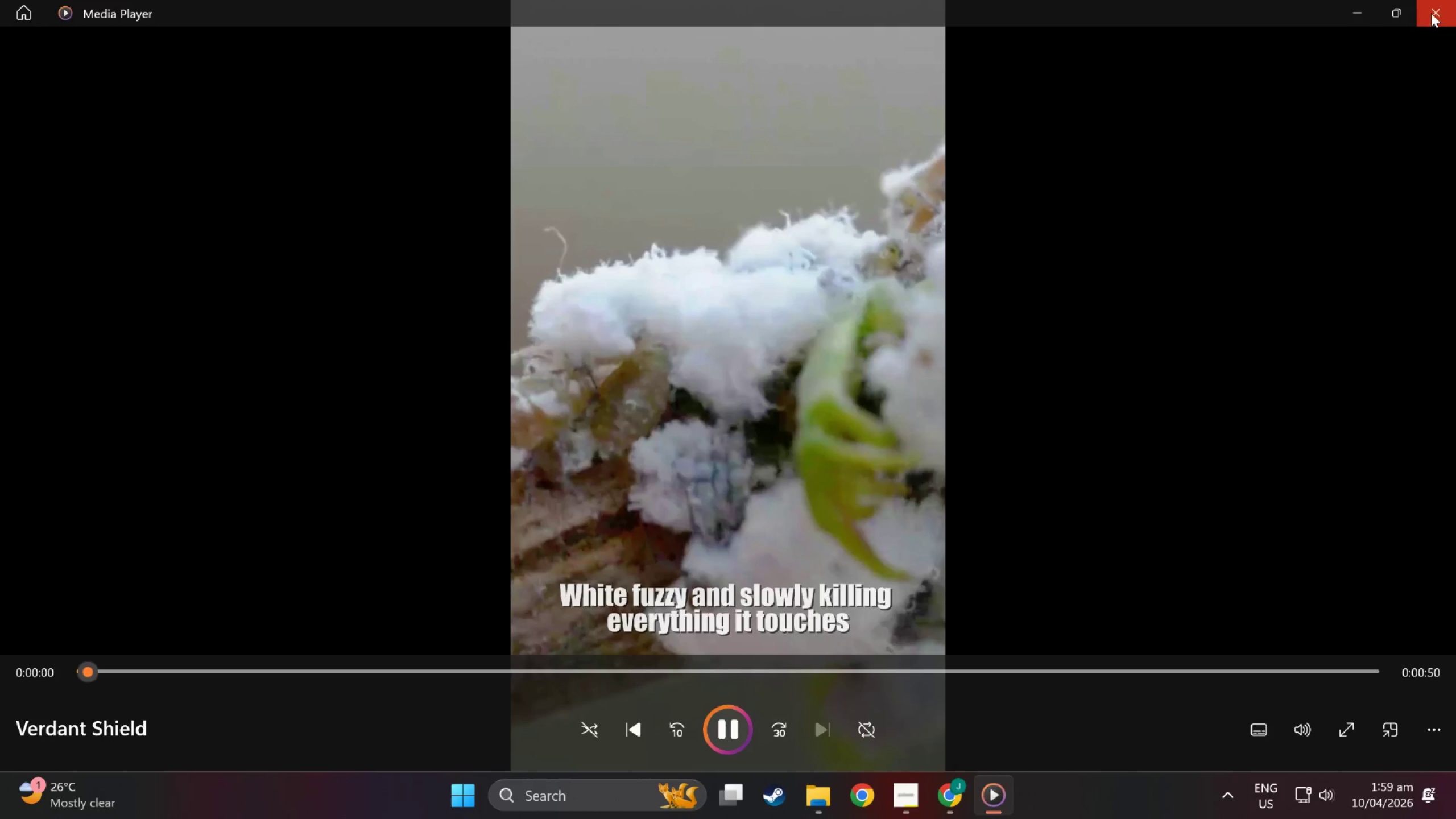 
left_click([1431, 6])